 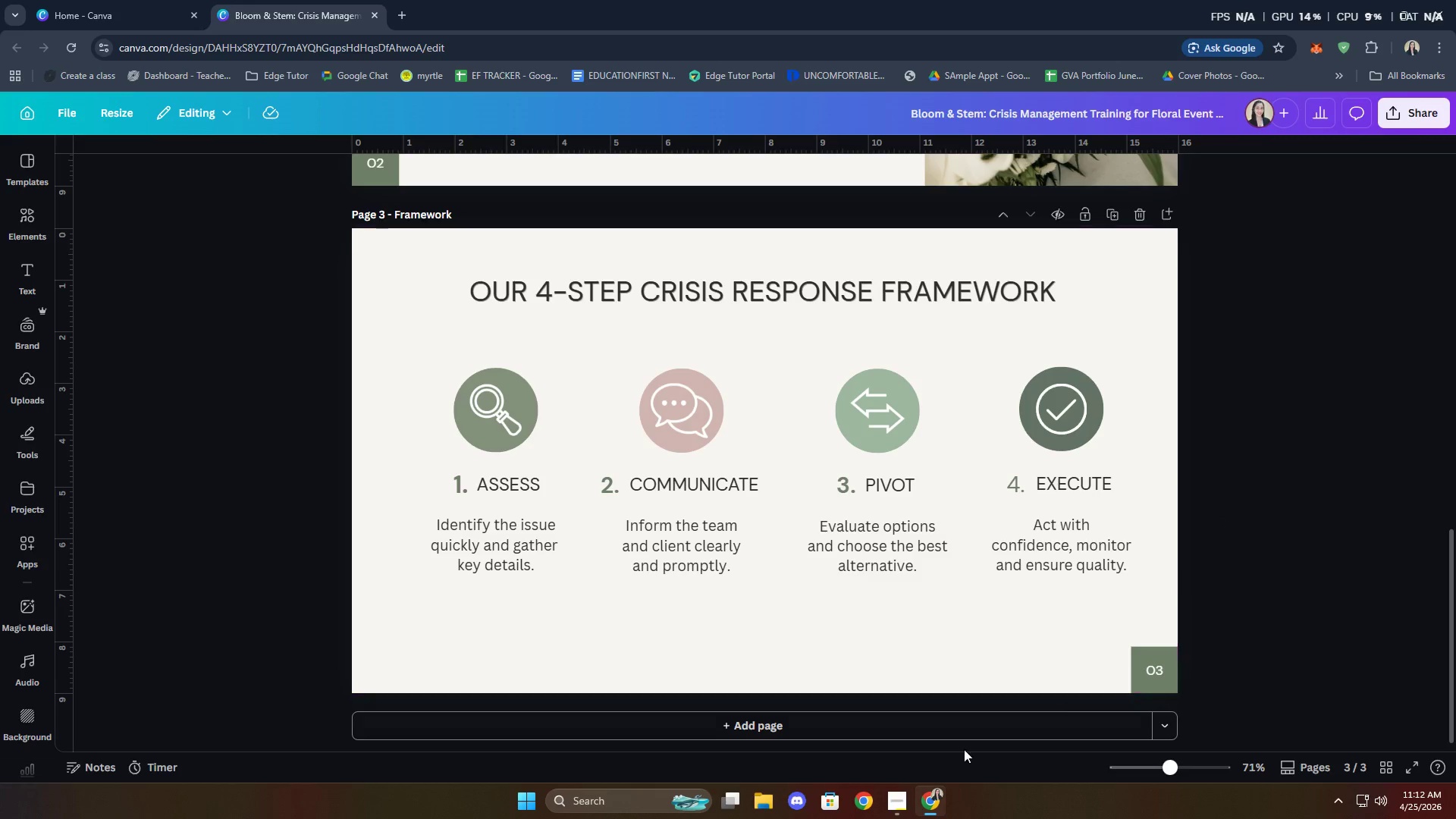 
left_click([762, 721])
 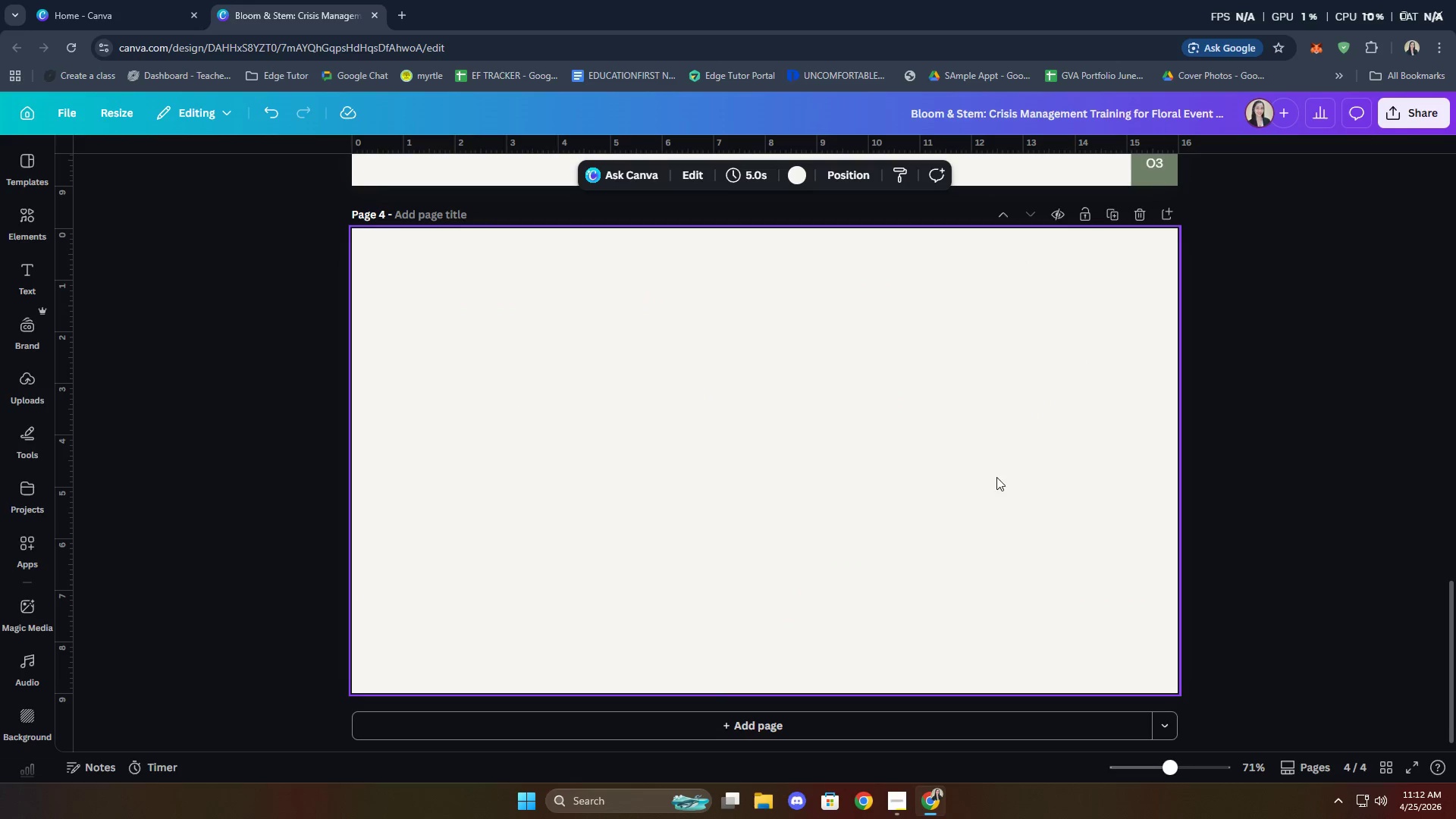 
scroll: coordinate [876, 583], scroll_direction: up, amount: 2.0
 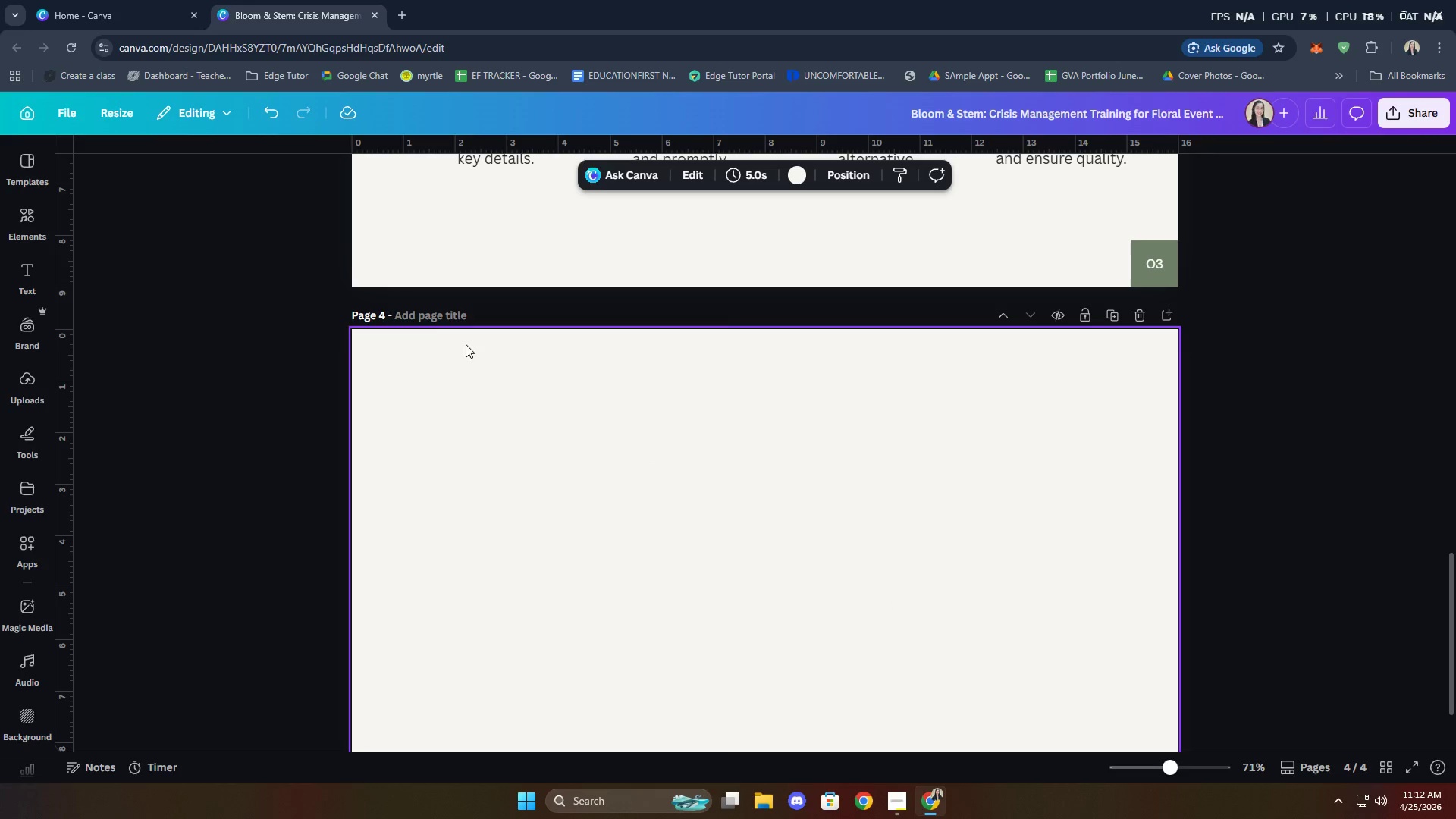 
left_click([445, 318])
 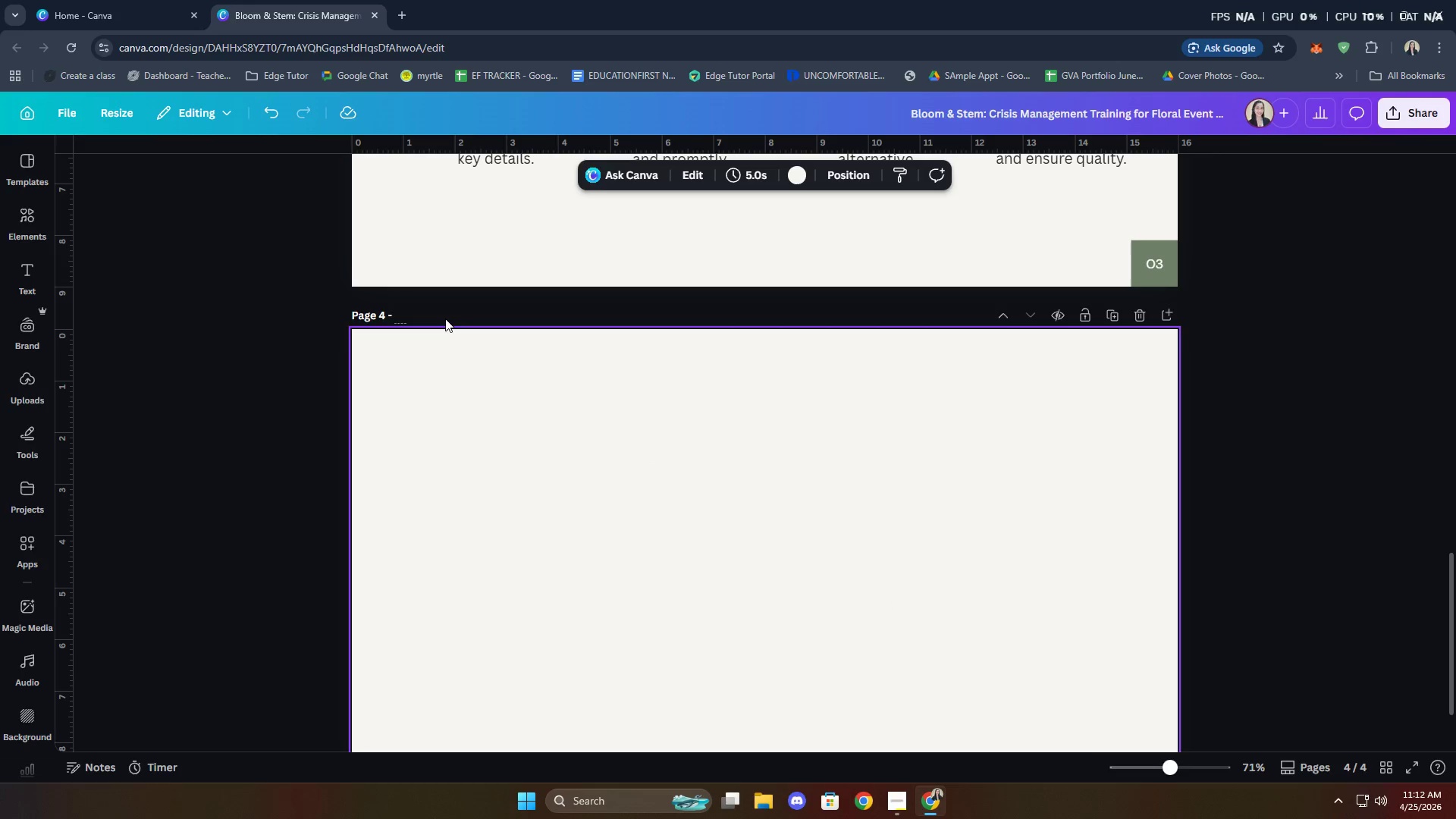 
type(Scenario 1)
 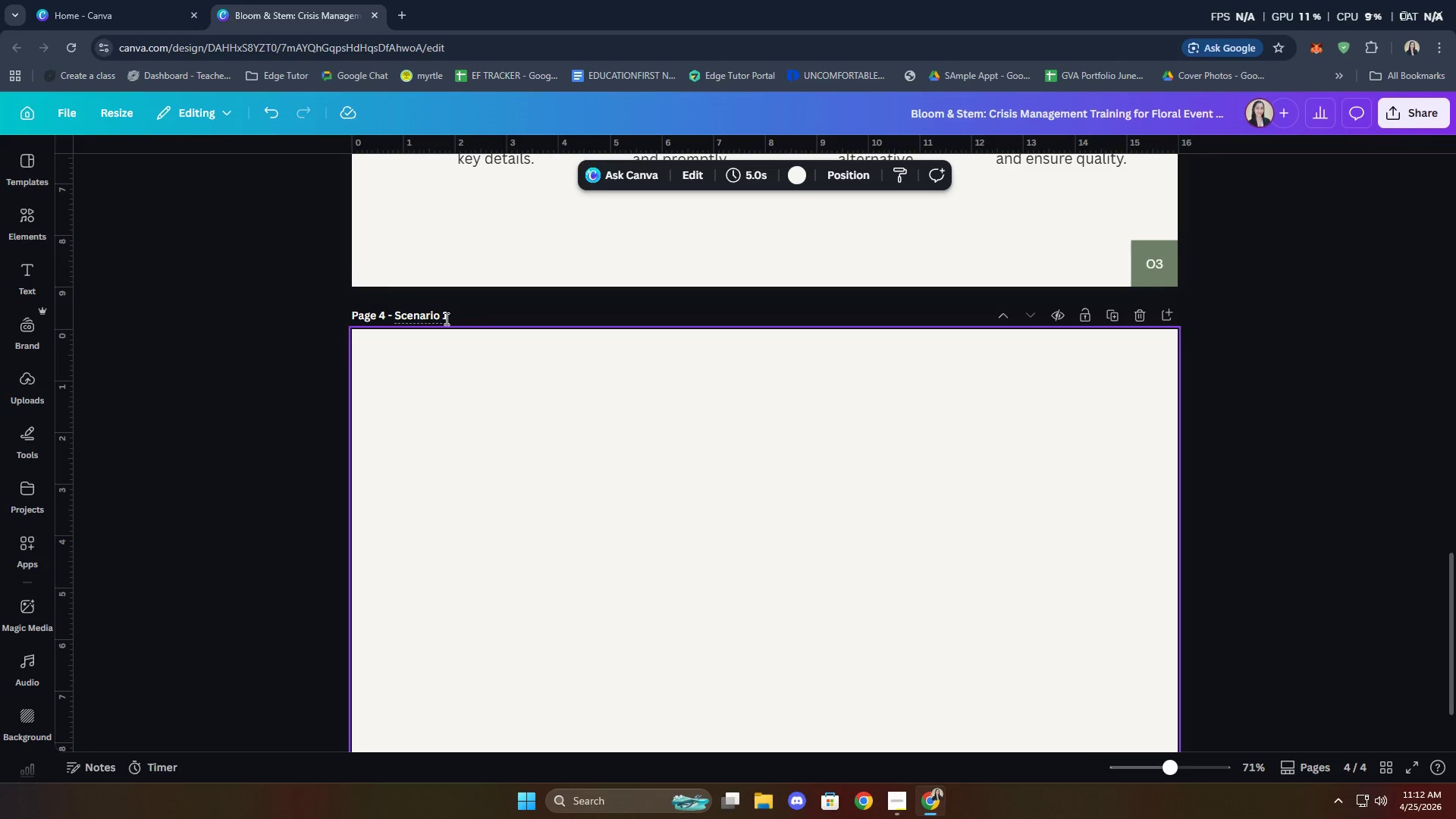 
key(Enter)
 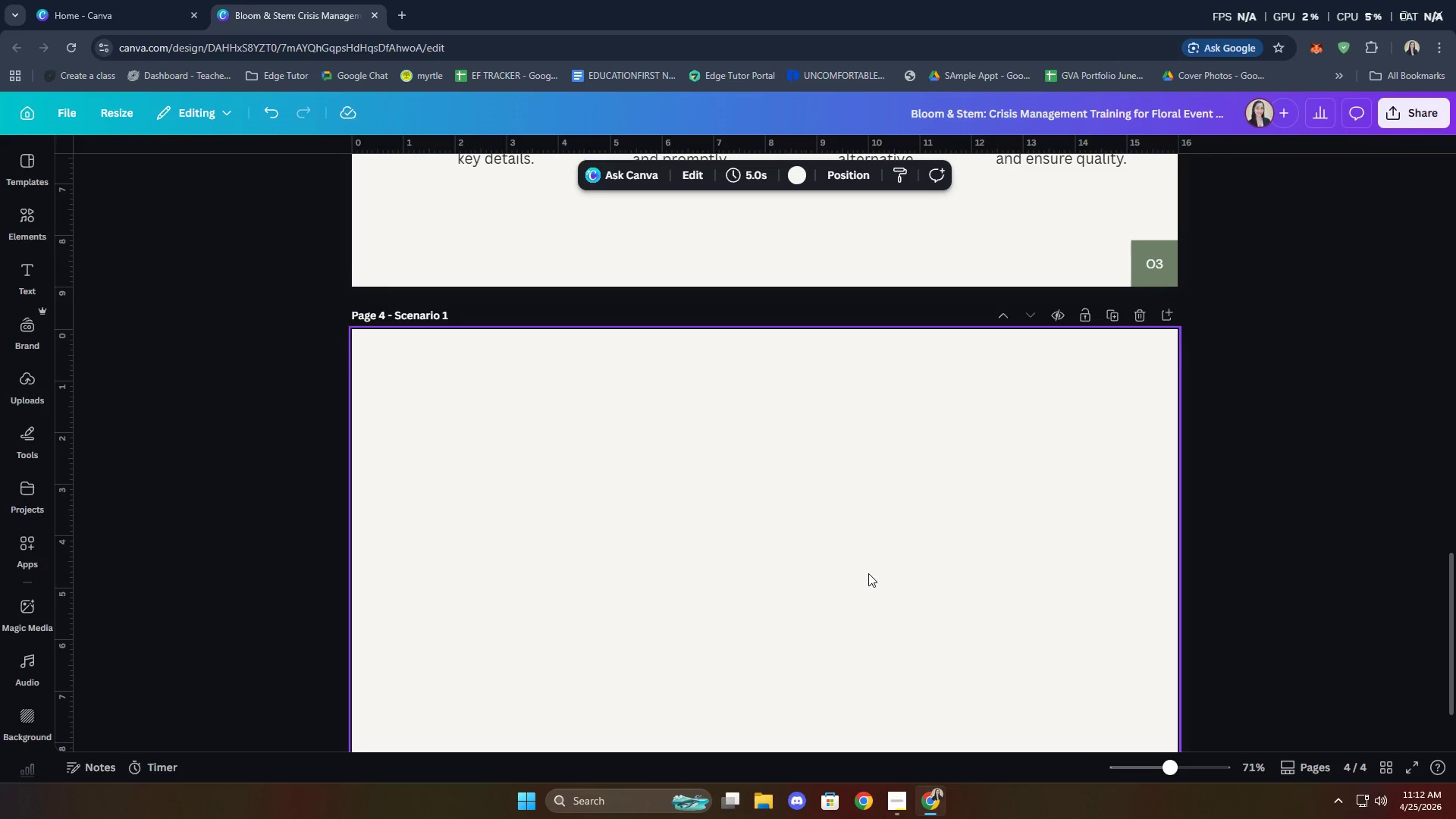 
scroll: coordinate [572, 655], scroll_direction: up, amount: 3.0
 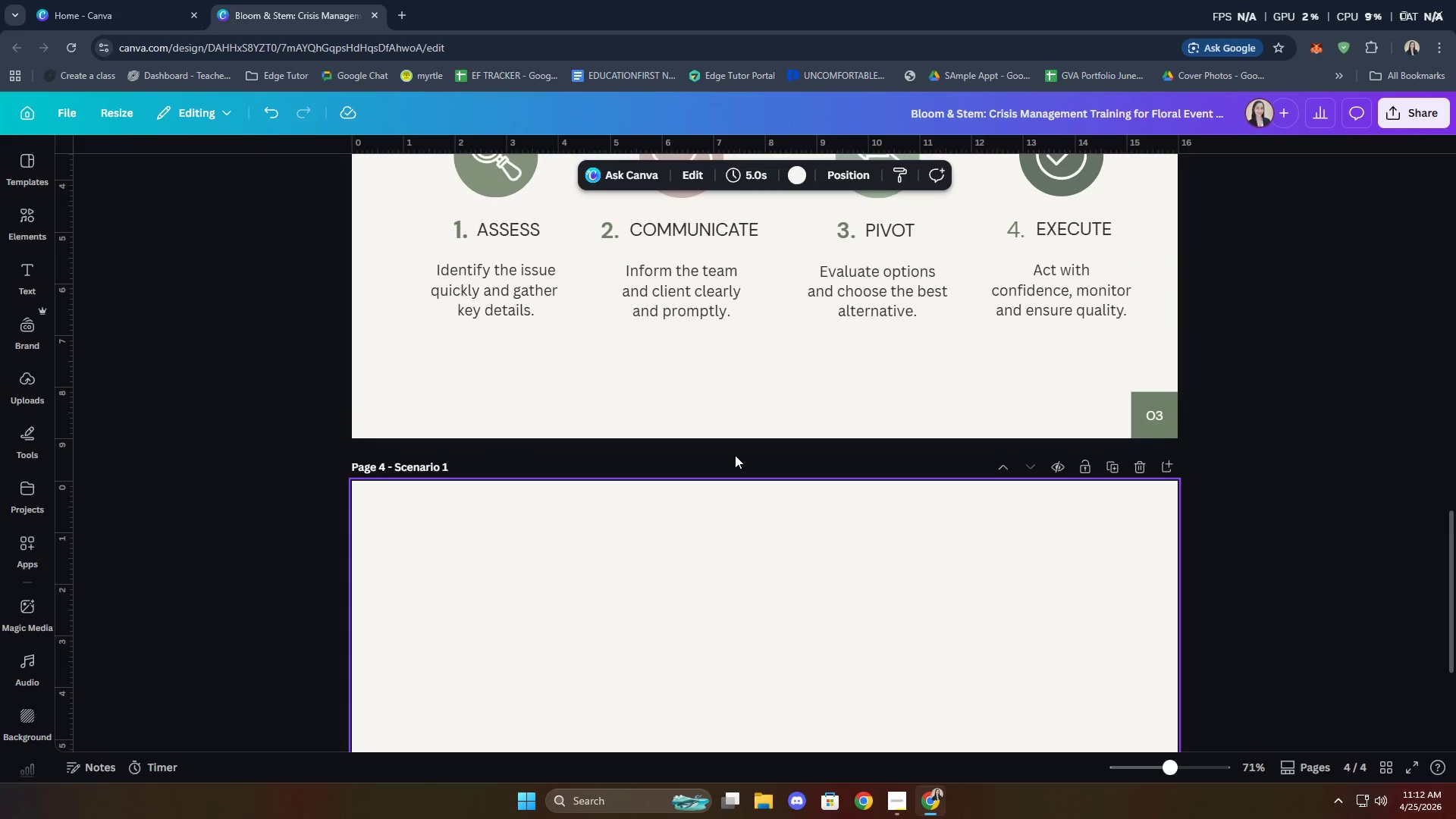 
left_click([745, 403])
 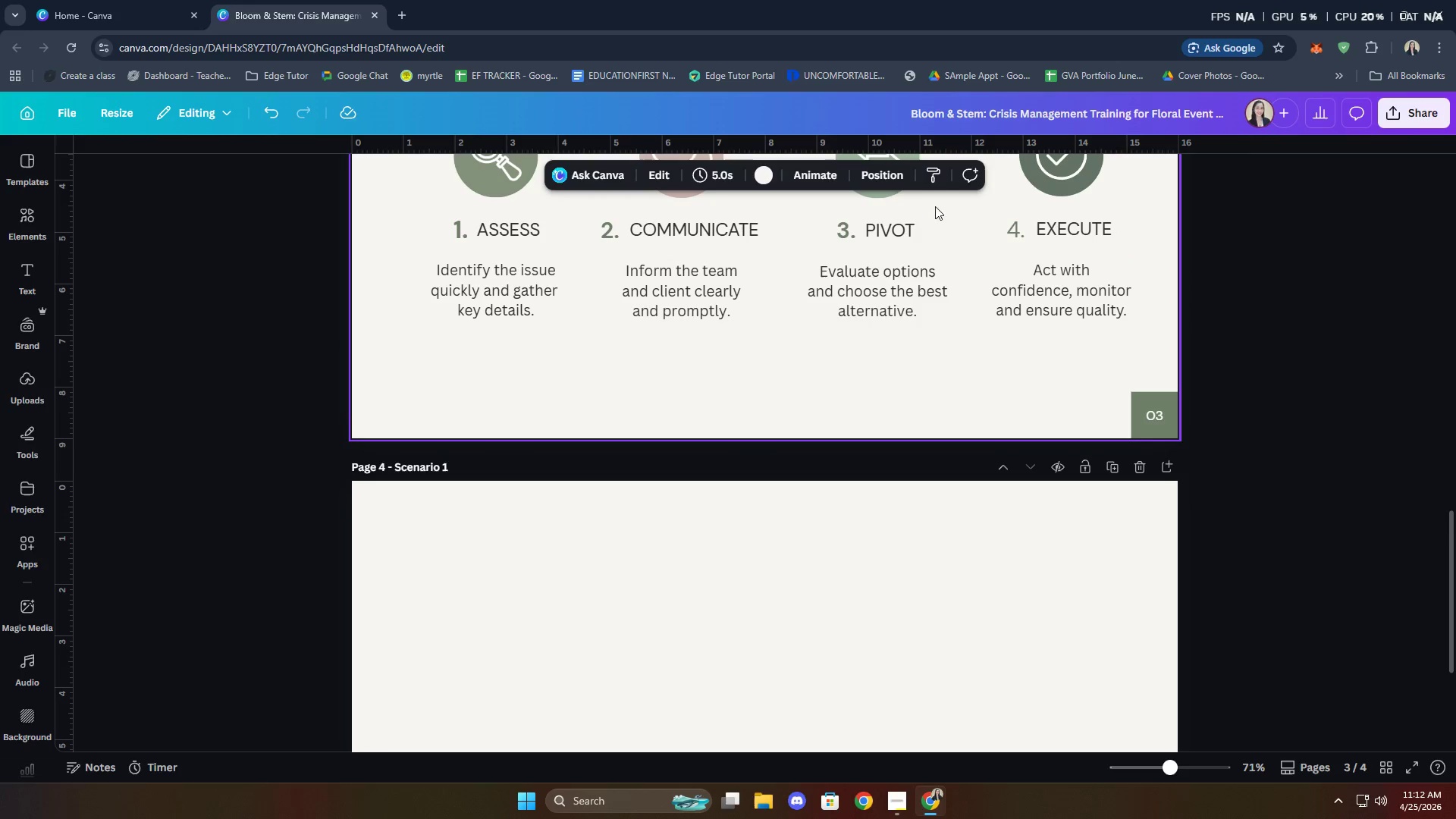 
left_click([932, 177])
 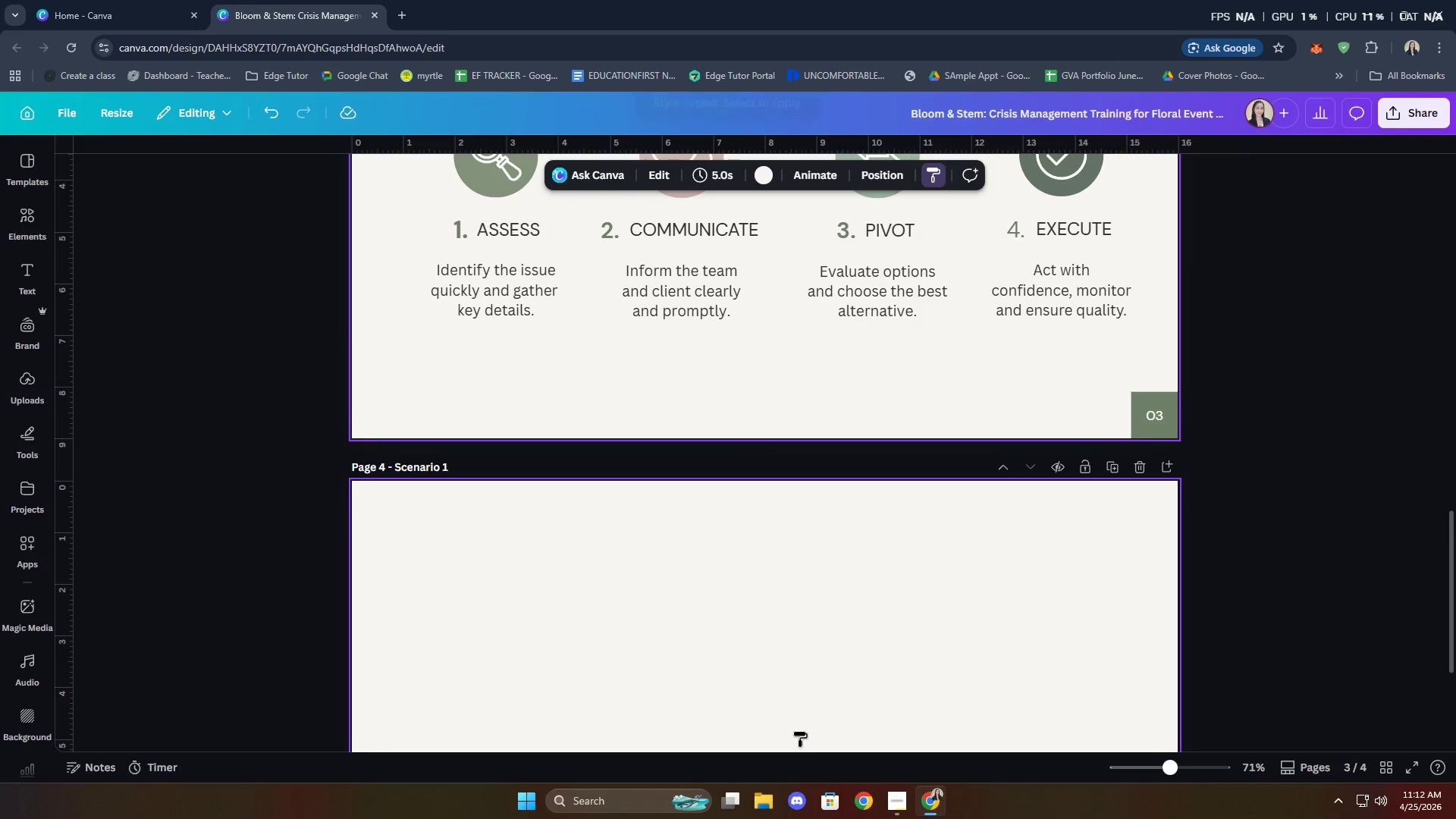 
left_click([824, 661])
 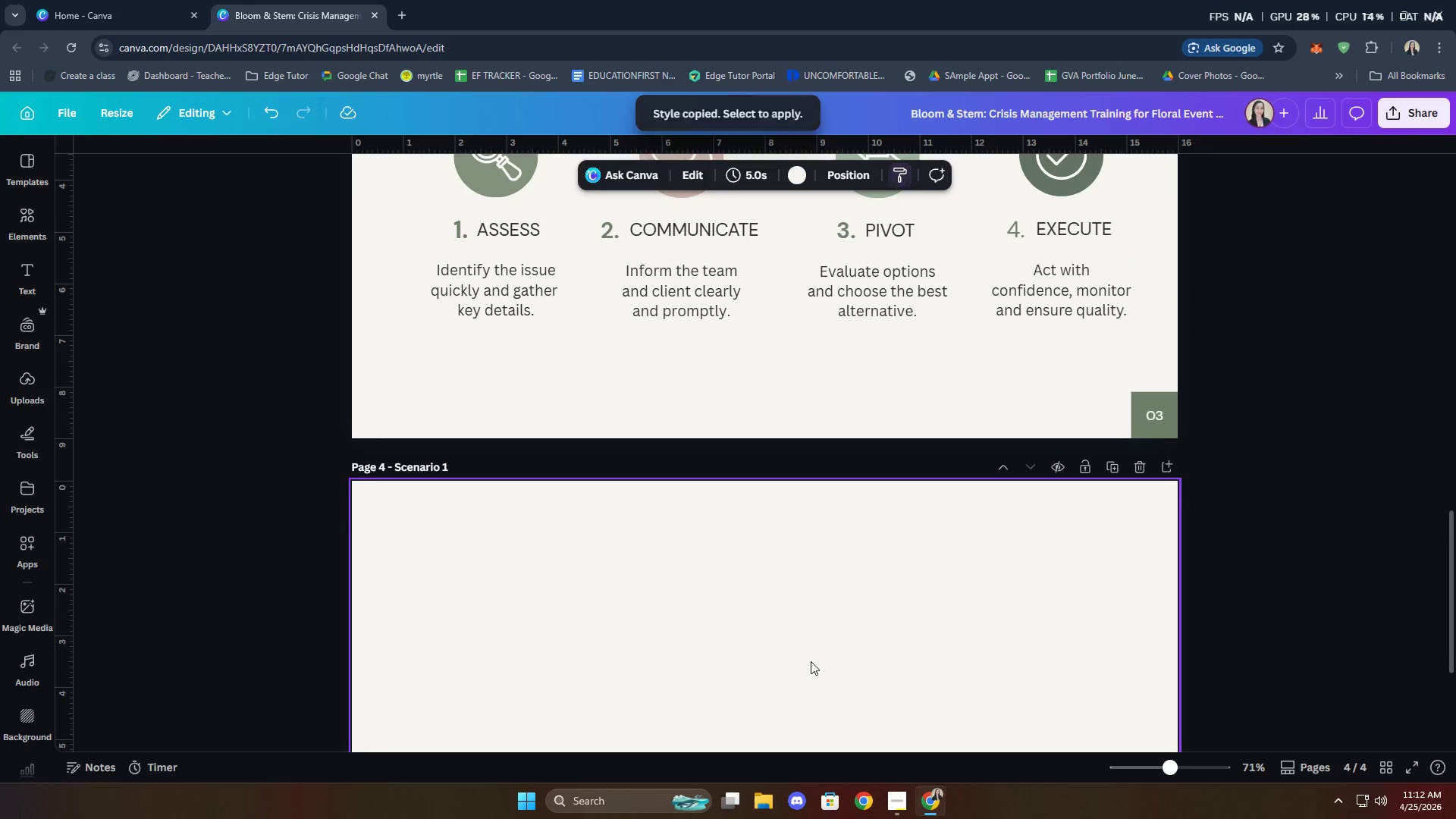 
scroll: coordinate [804, 664], scroll_direction: down, amount: 5.0
 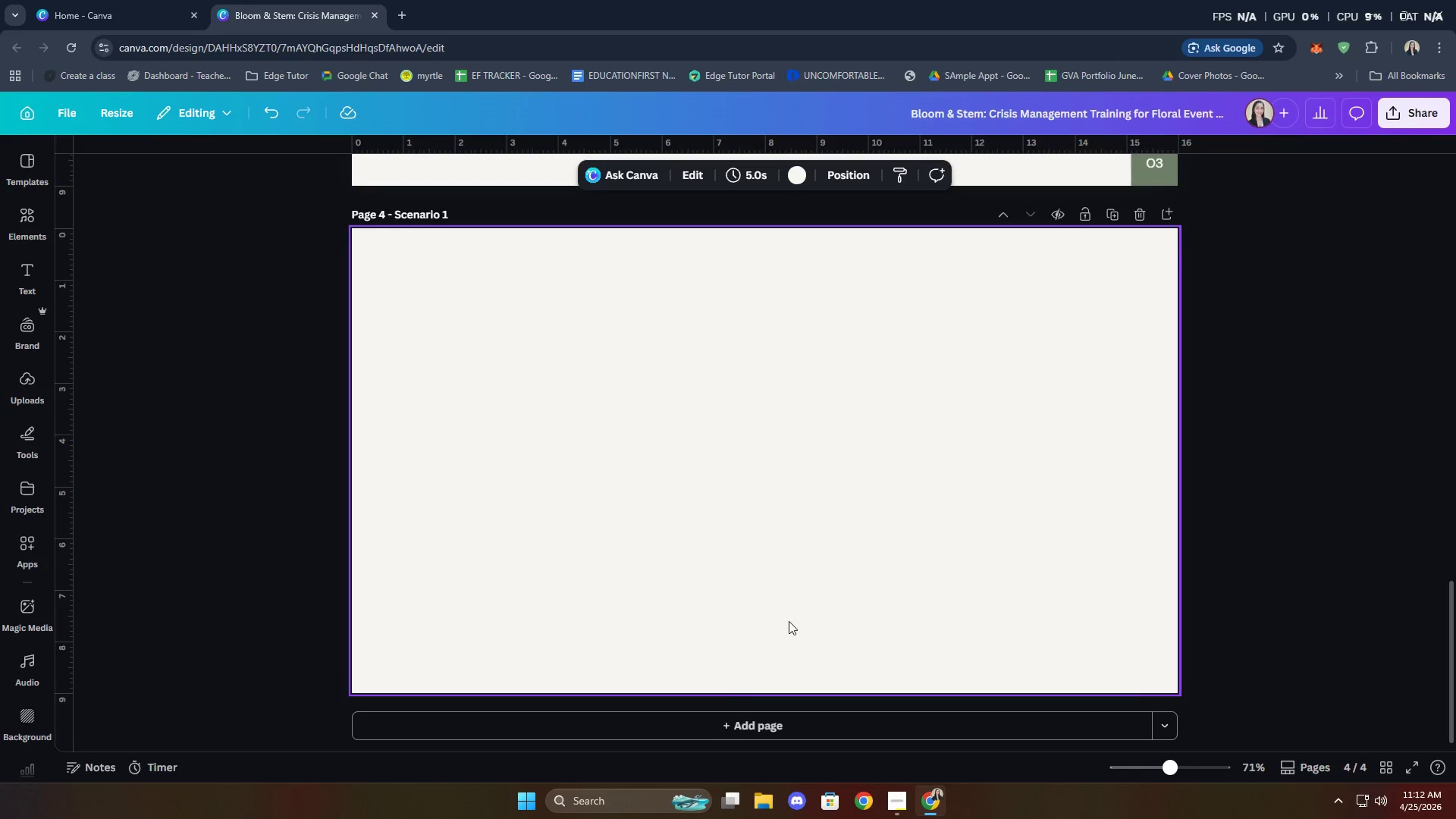 
wait(5.4)
 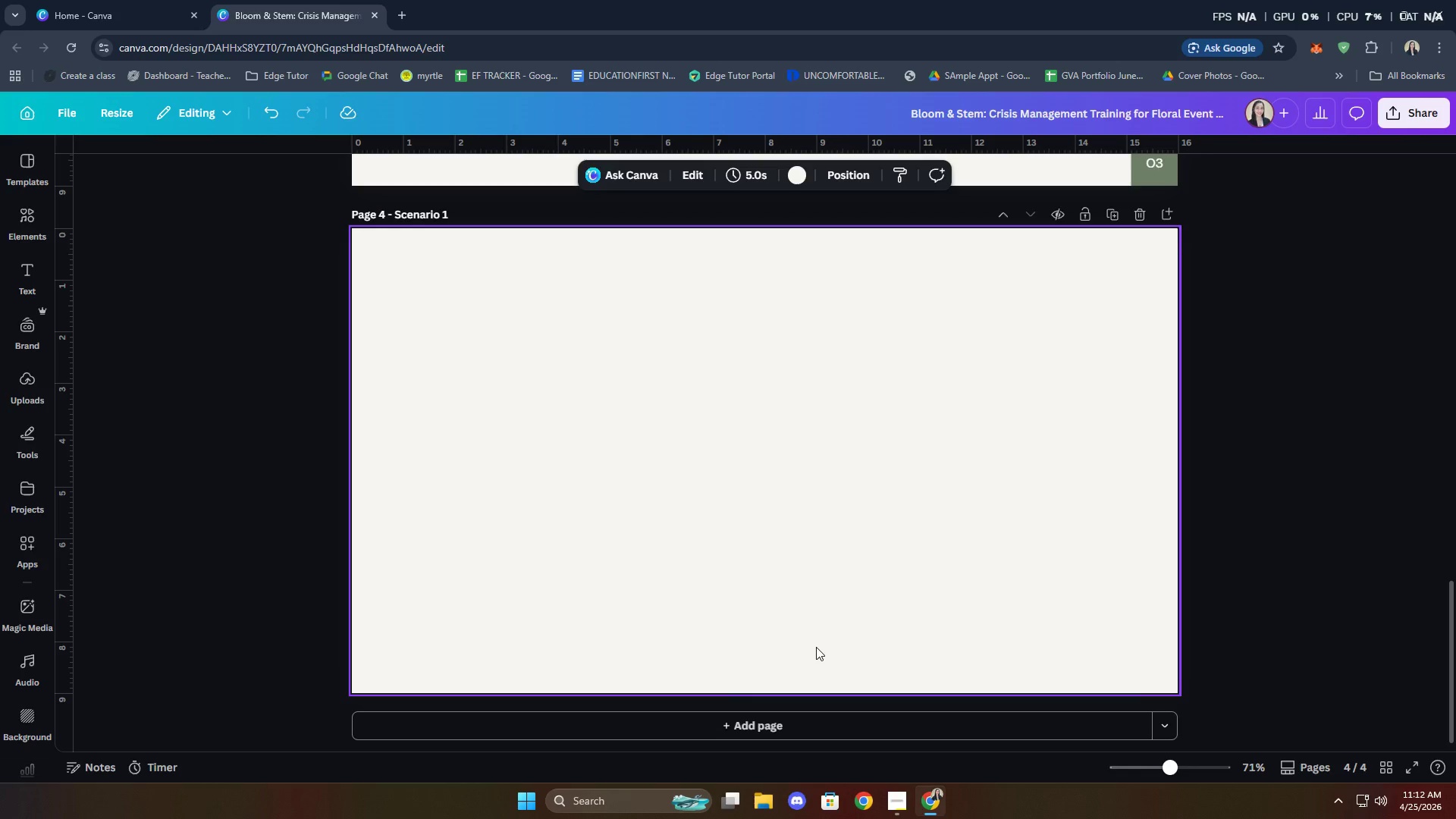 
scroll: coordinate [924, 453], scroll_direction: up, amount: 26.0
 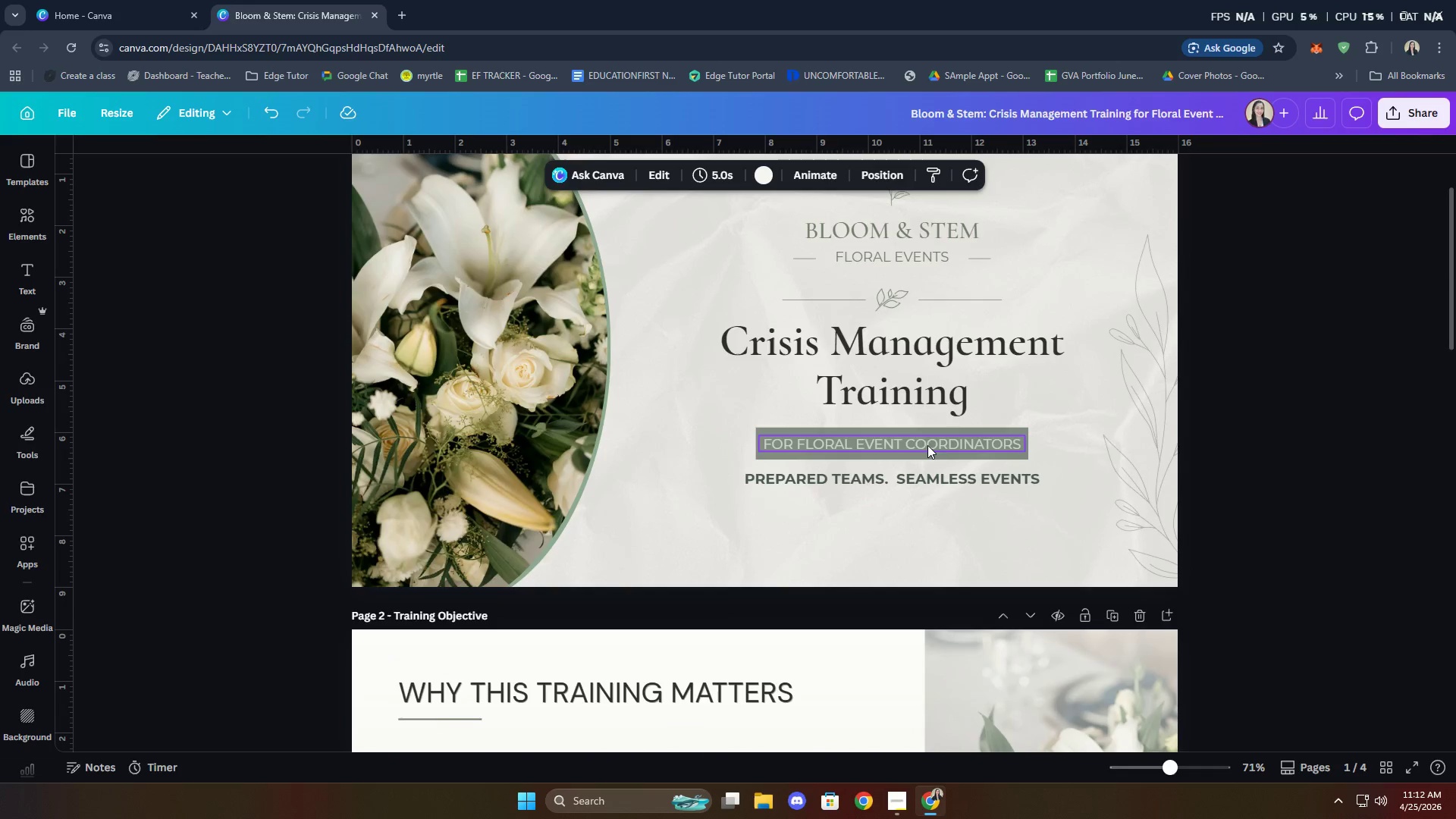 
scroll: coordinate [928, 441], scroll_direction: down, amount: 14.0
 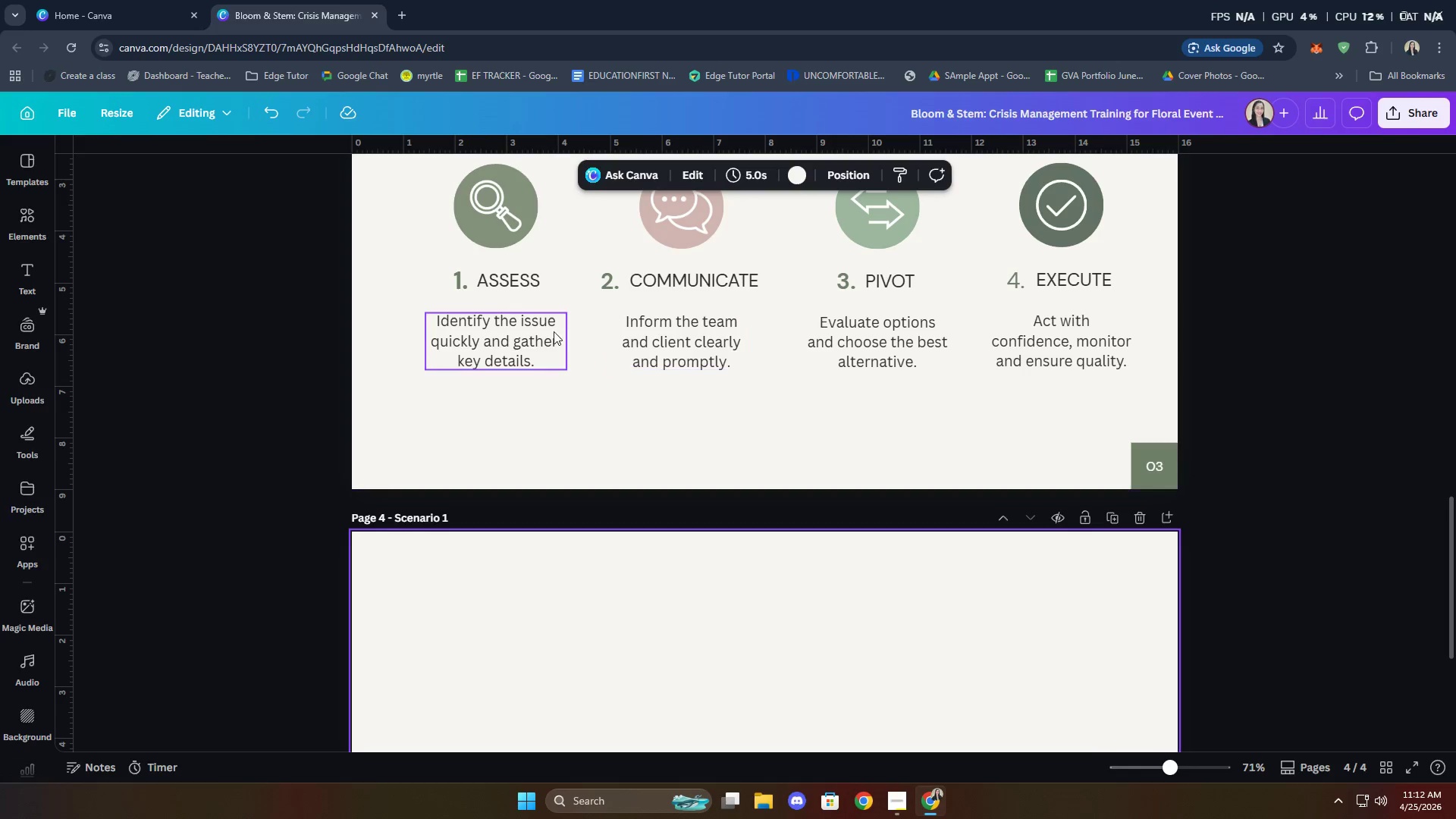 
scroll: coordinate [710, 428], scroll_direction: up, amount: 5.0
 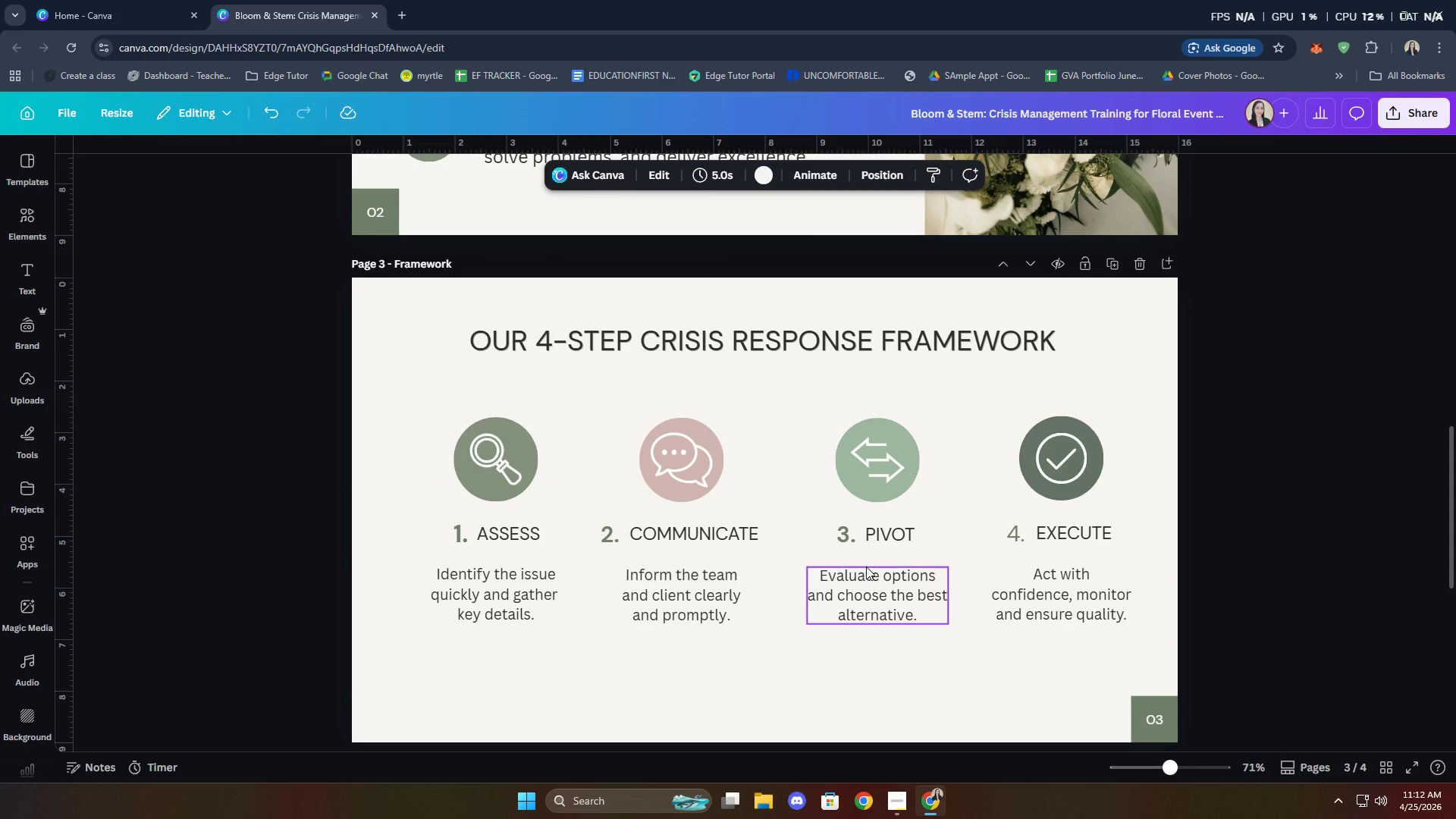 
scroll: coordinate [918, 543], scroll_direction: down, amount: 6.0
 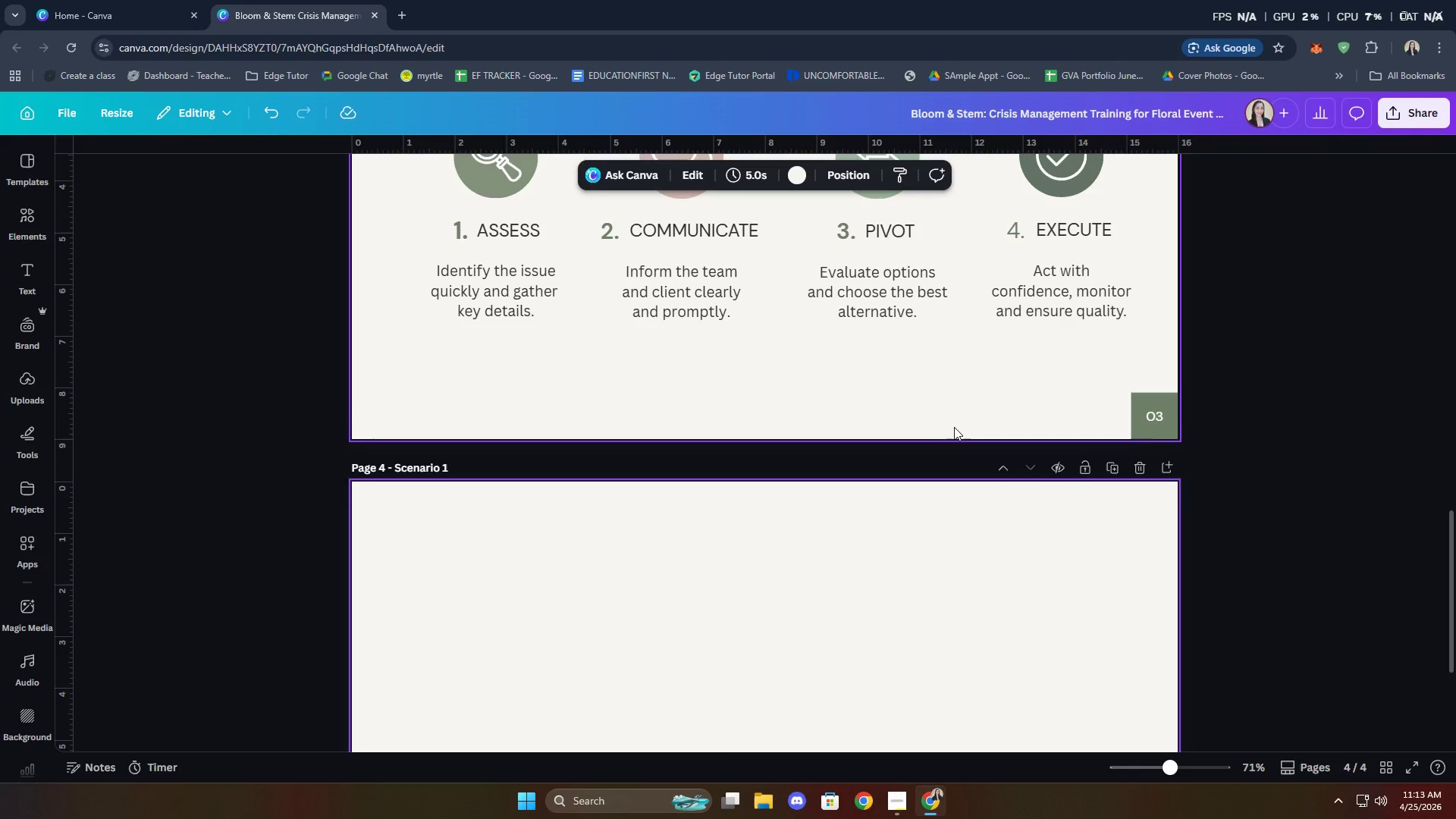 
wait(14.1)
 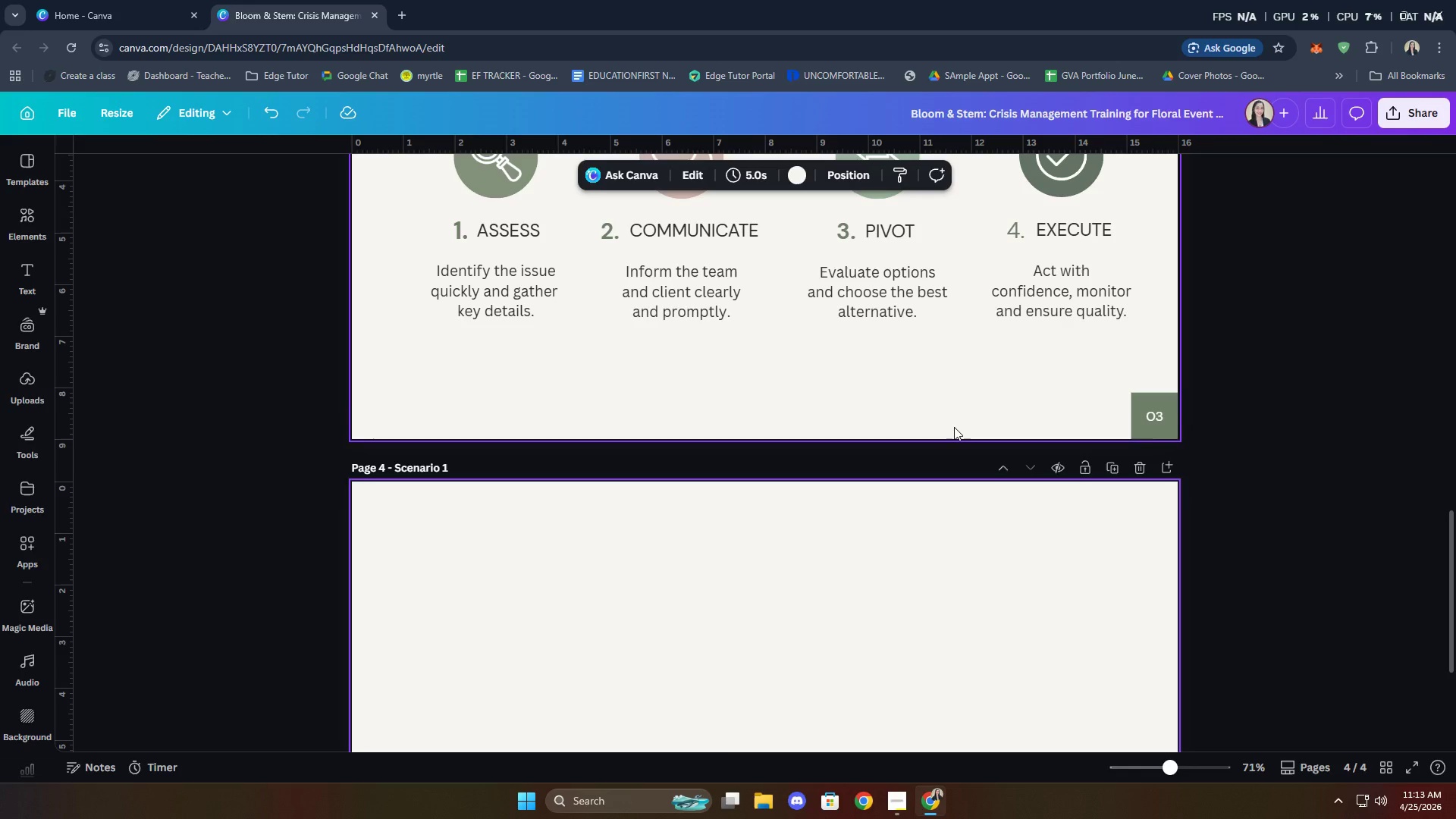 
scroll: coordinate [1025, 585], scroll_direction: down, amount: 3.0
 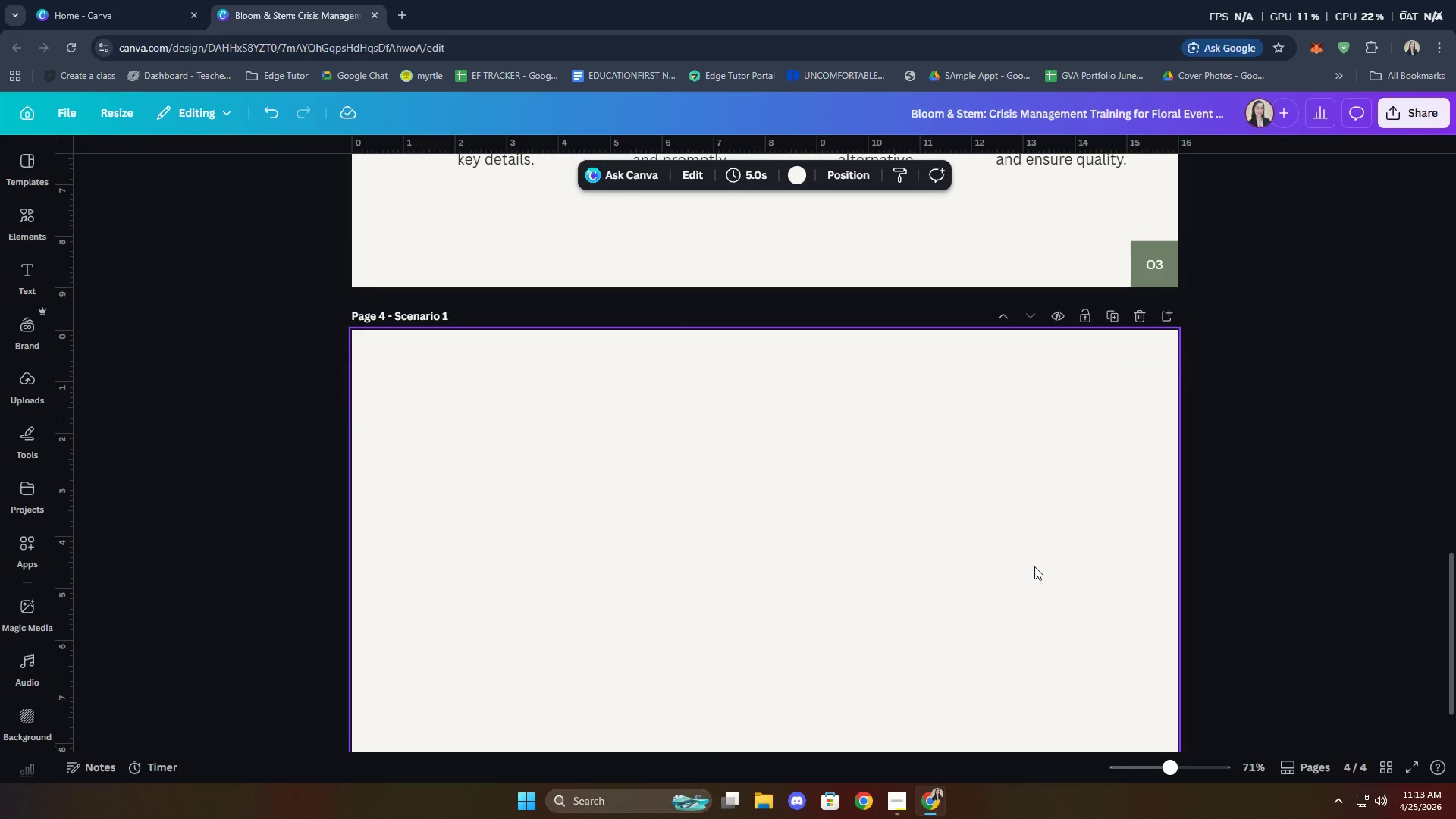 
left_click_drag(start_coordinate=[858, 510], to_coordinate=[858, 514])
 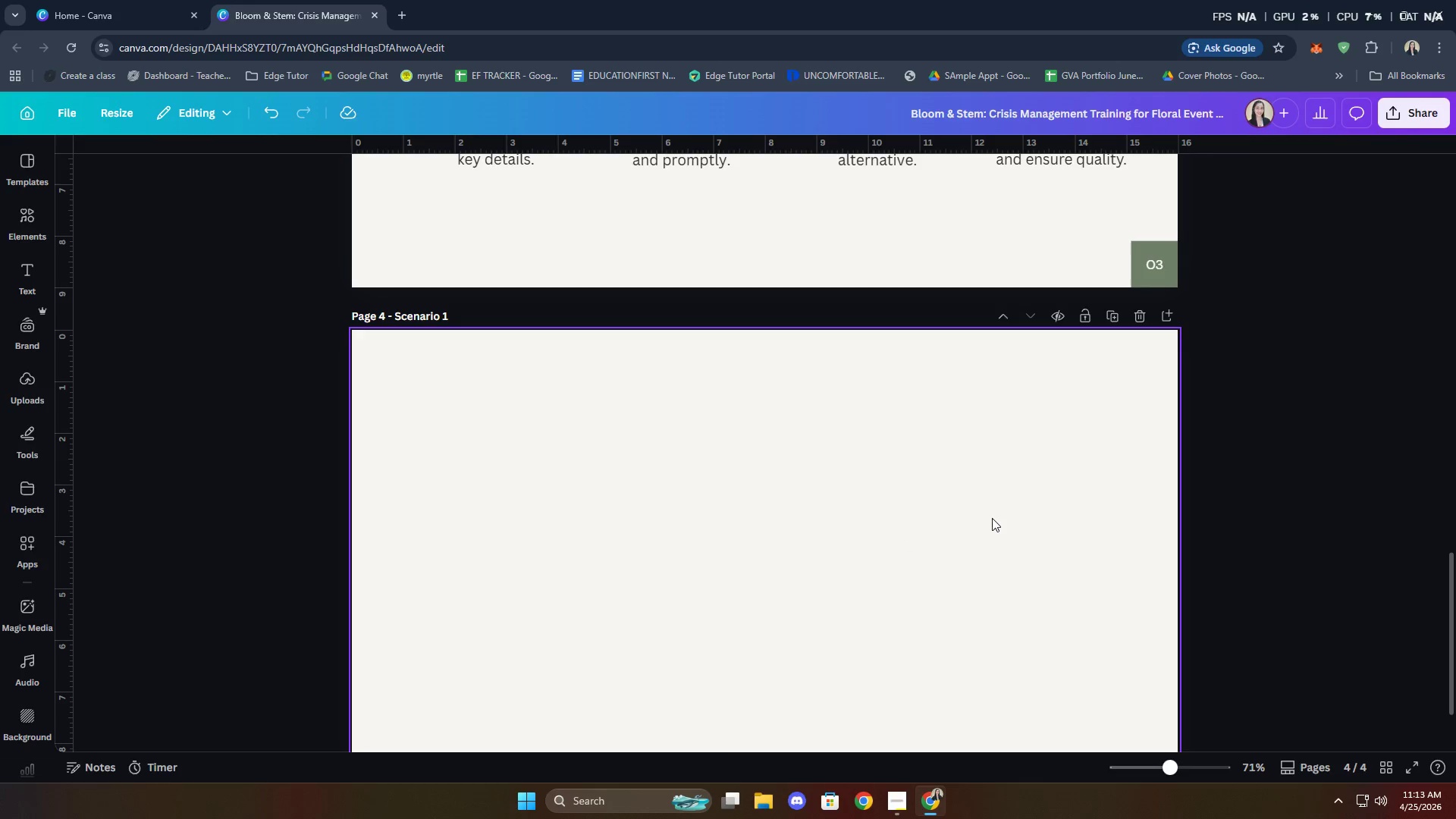 
wait(7.38)
 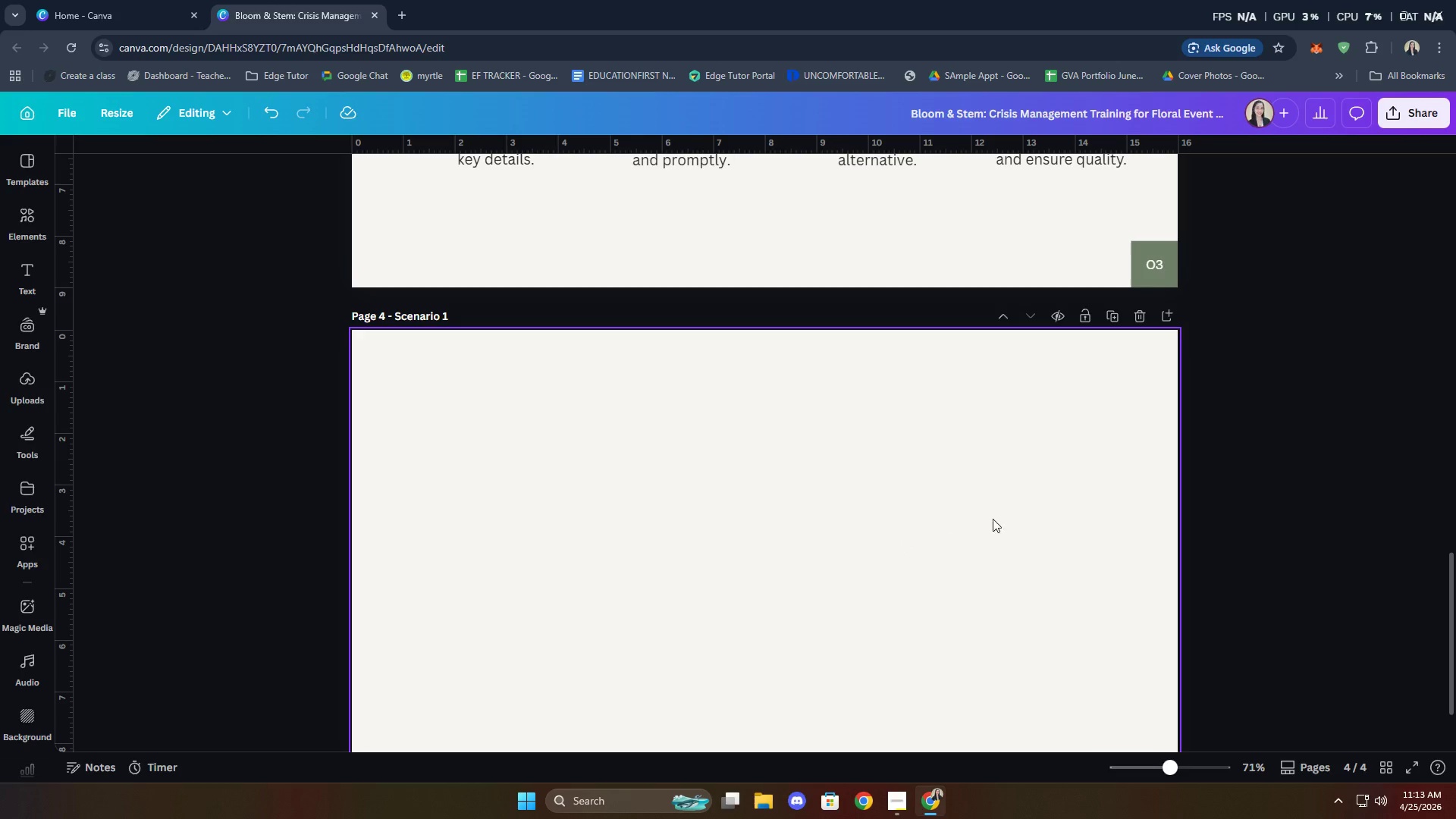 
scroll: coordinate [938, 472], scroll_direction: down, amount: 2.0
 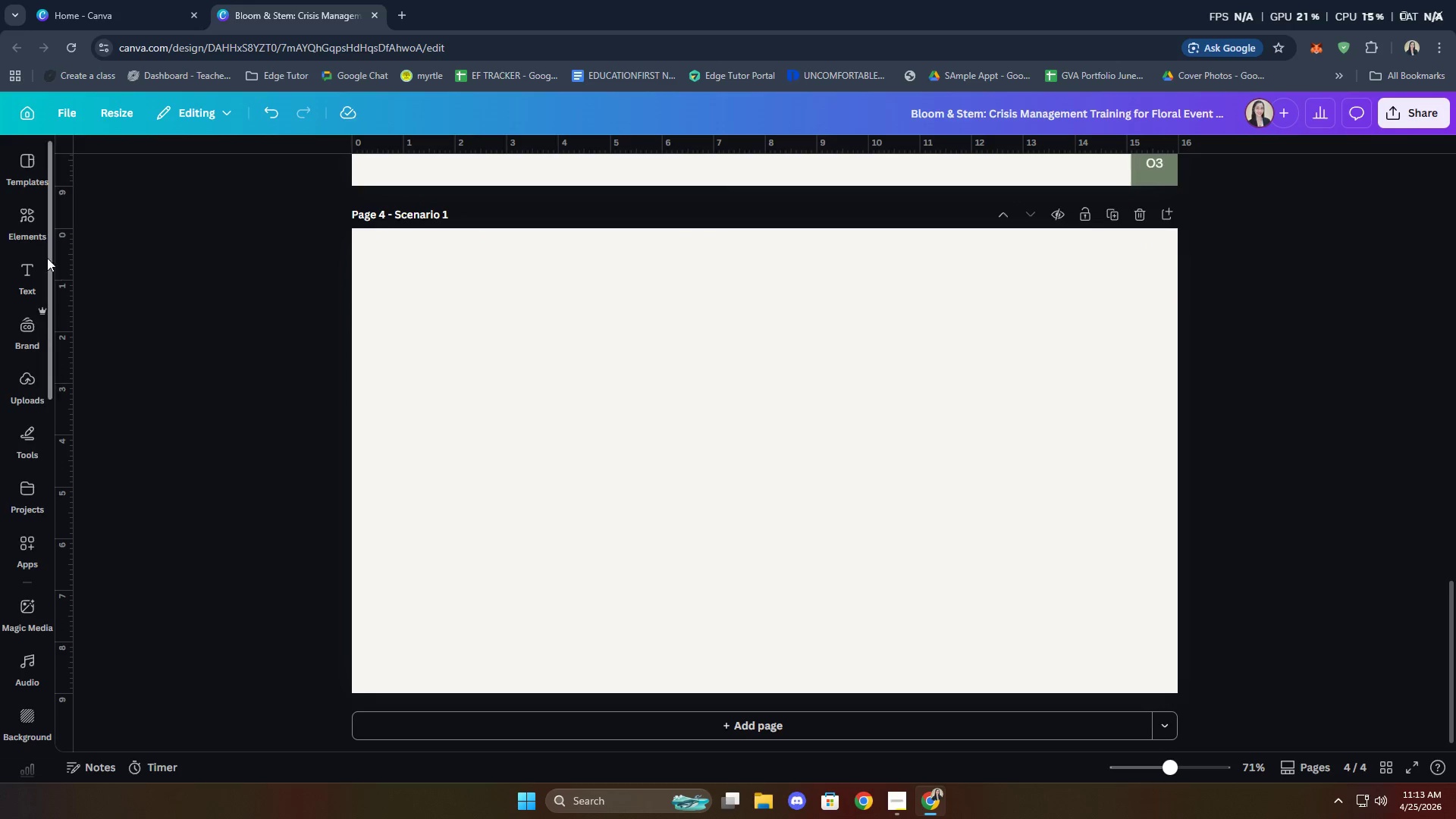 
double_click([22, 279])
 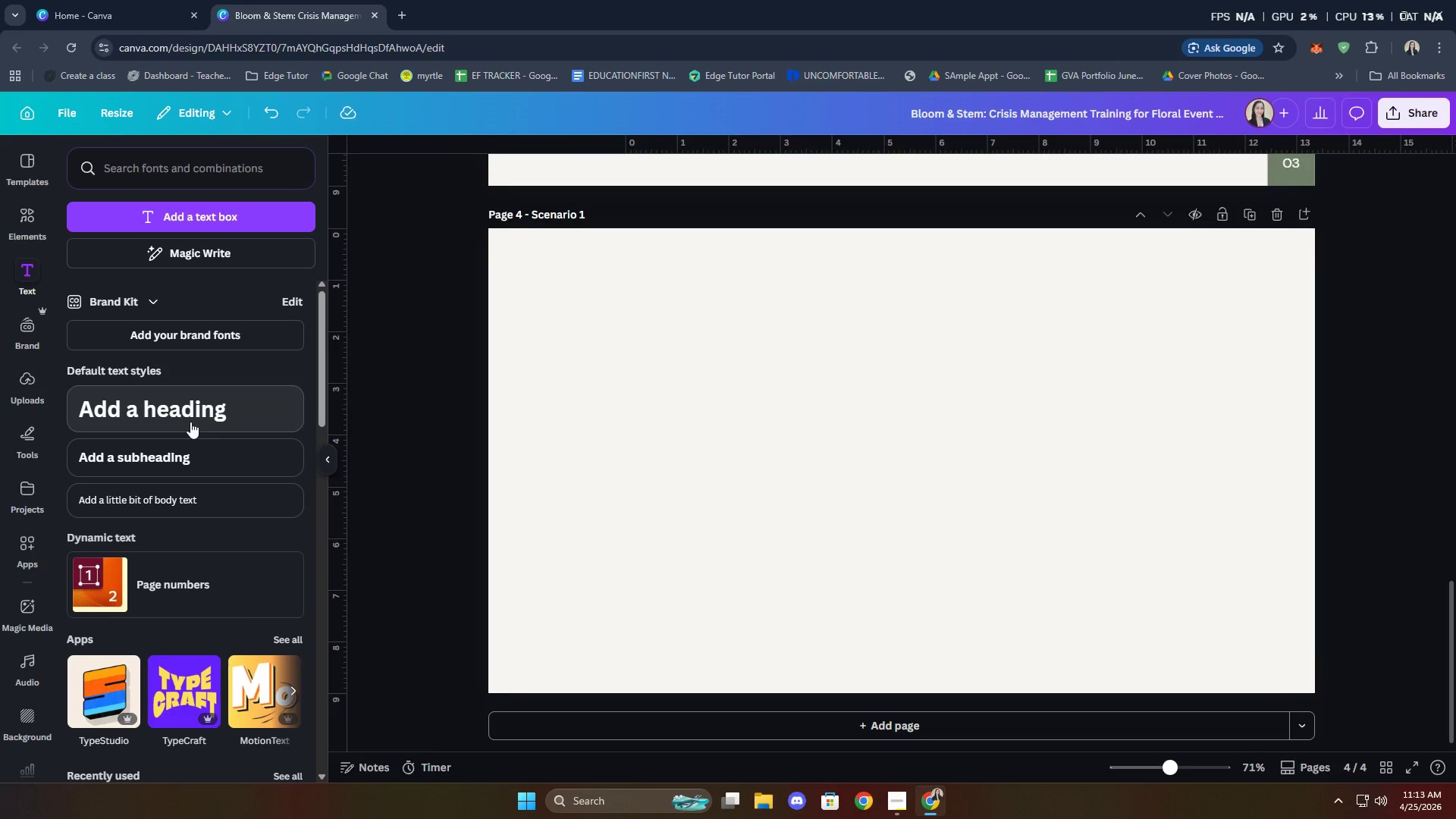 
left_click([767, 554])
 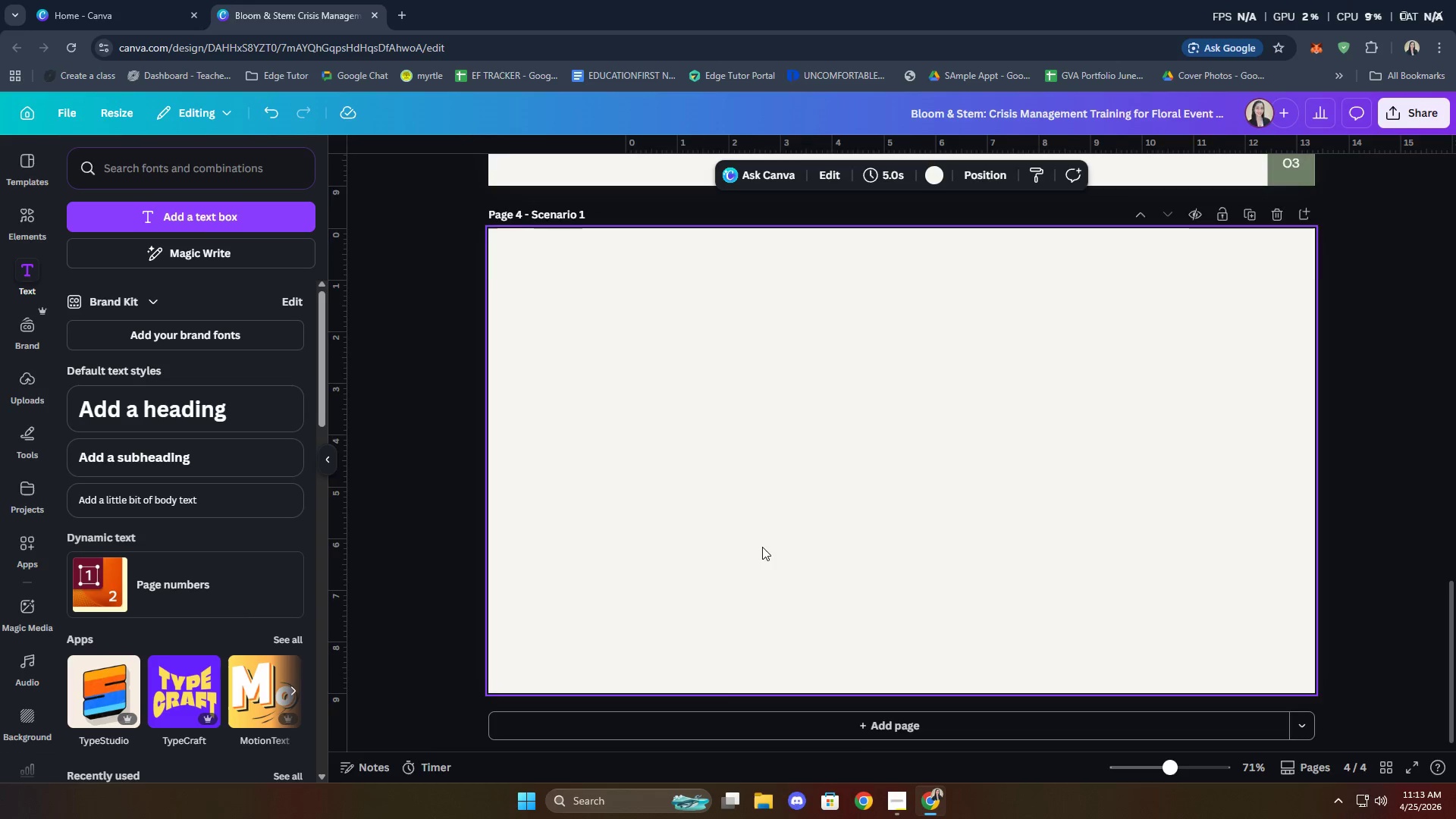 
left_click([835, 536])
 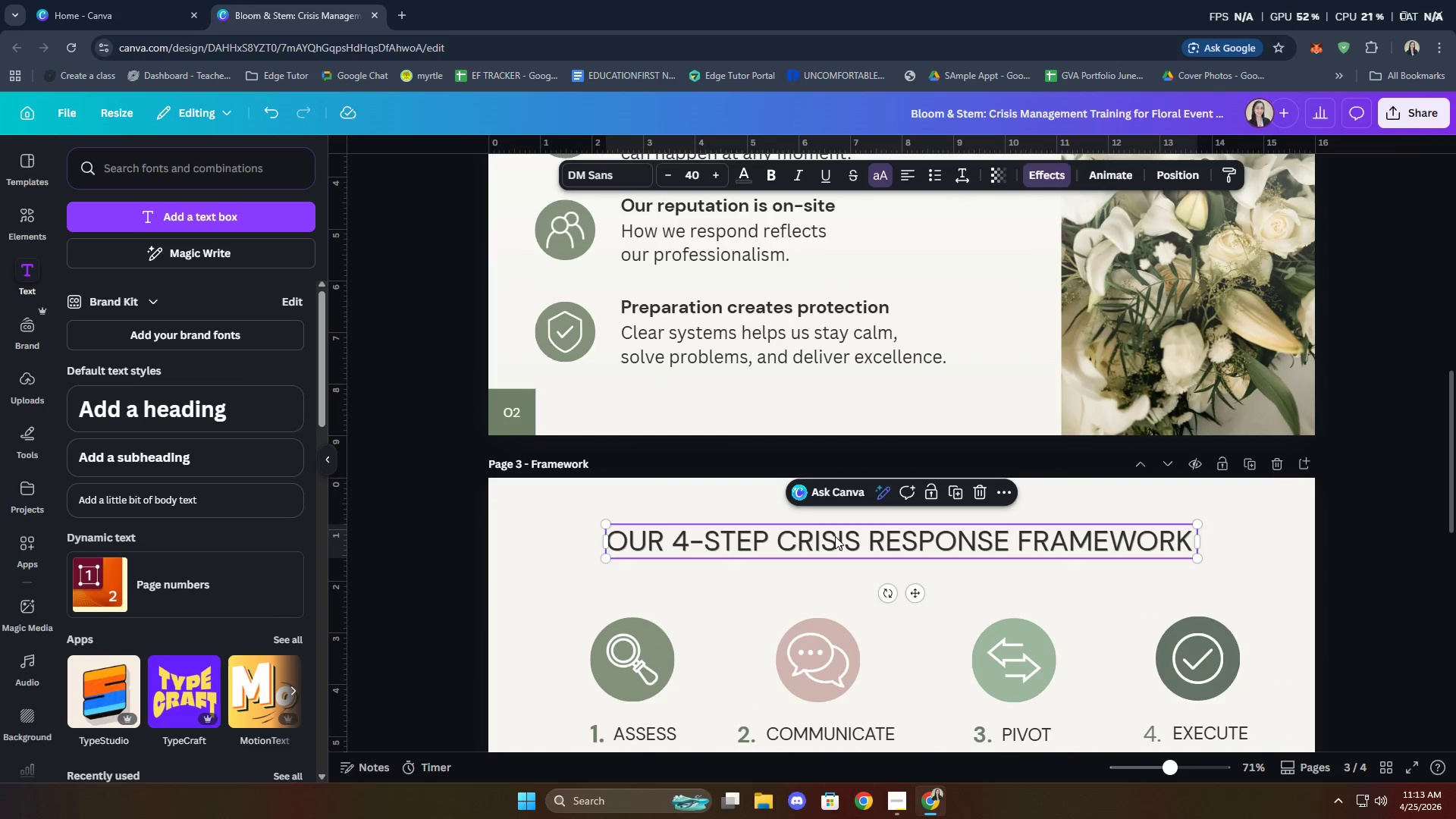 
scroll: coordinate [811, 570], scroll_direction: up, amount: 10.0
 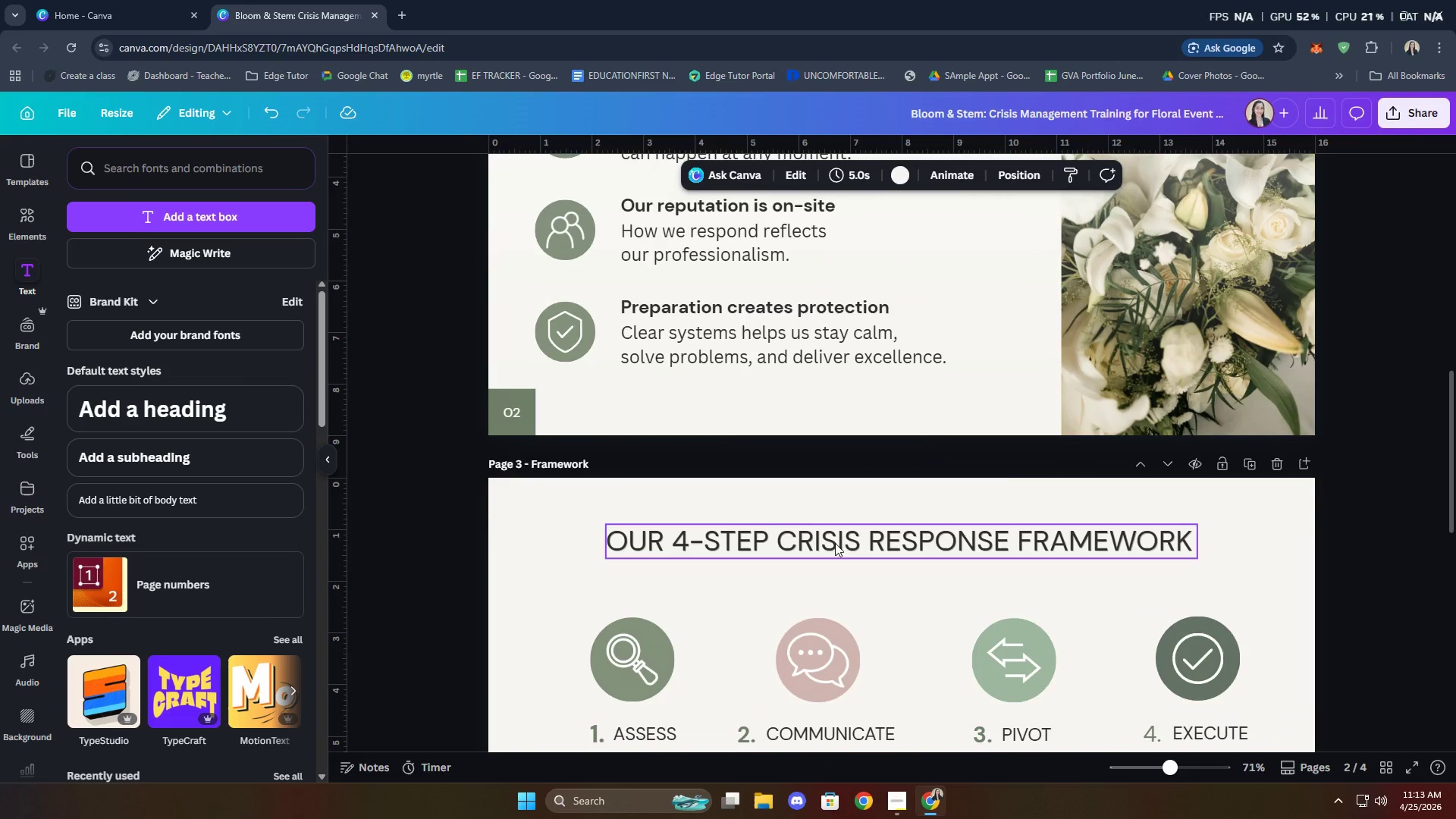 
key(Control+C)
 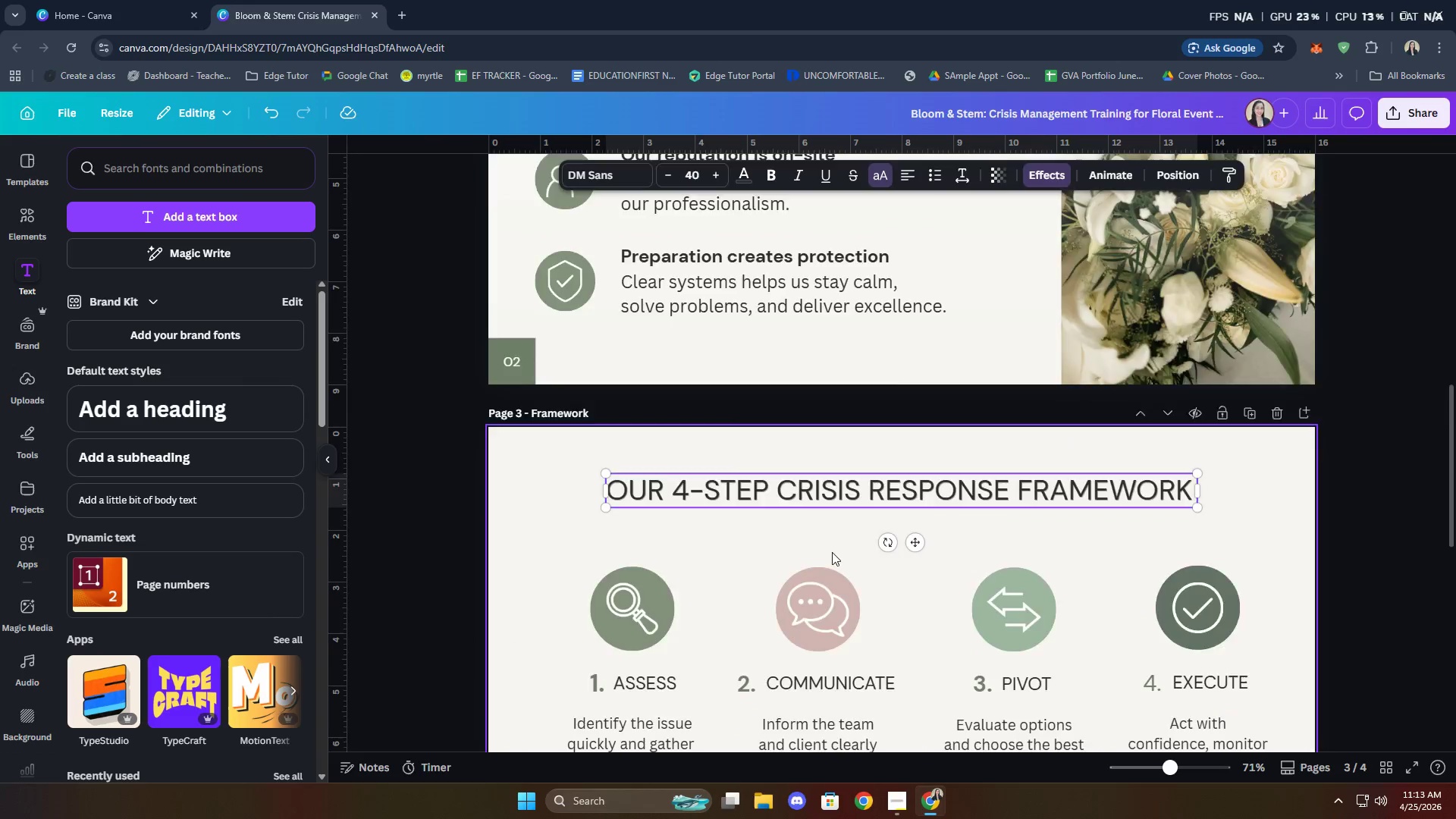 
key(Control+ControlLeft)
 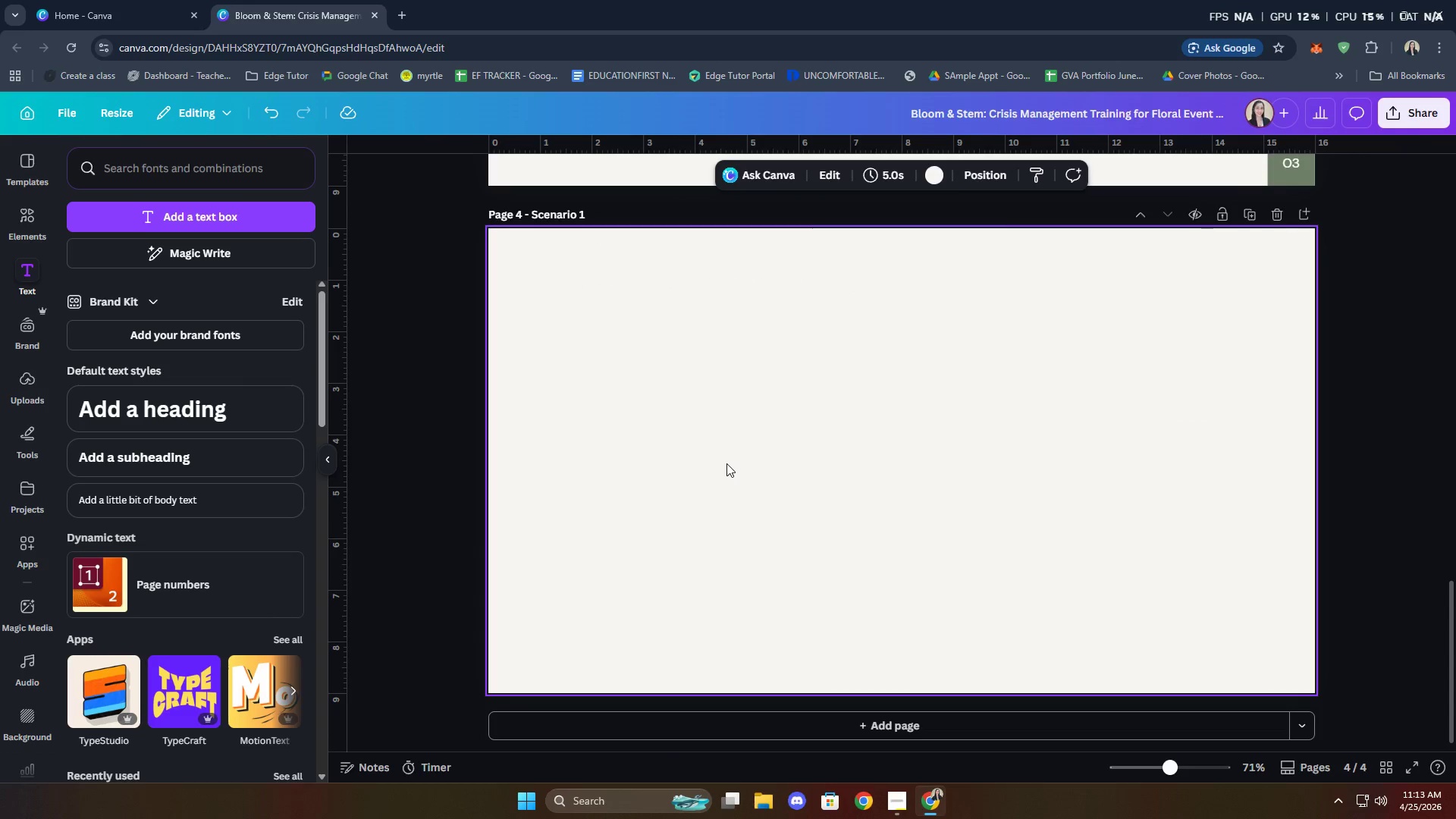 
key(Control+V)
 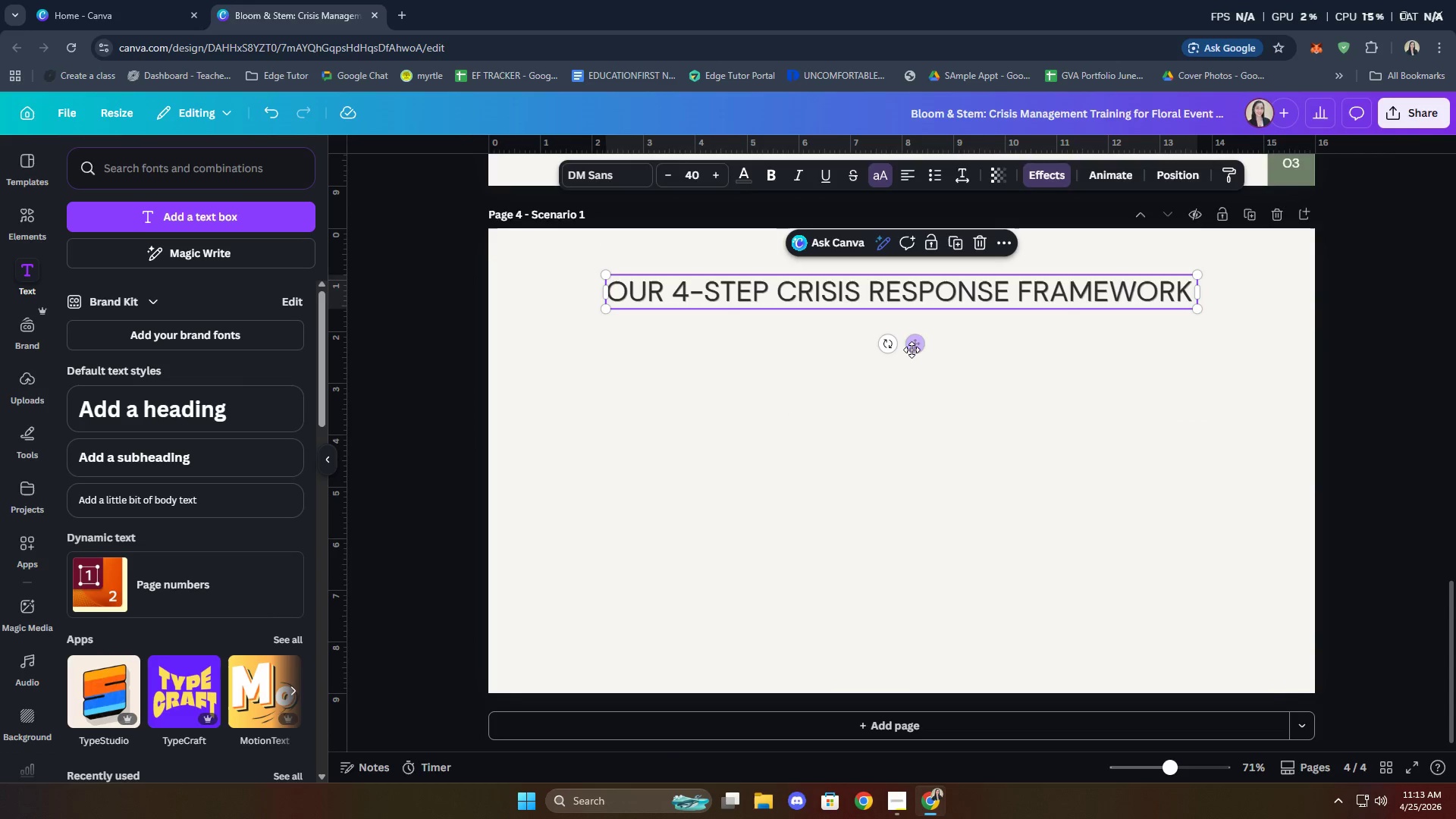 
scroll: coordinate [822, 581], scroll_direction: down, amount: 10.0
 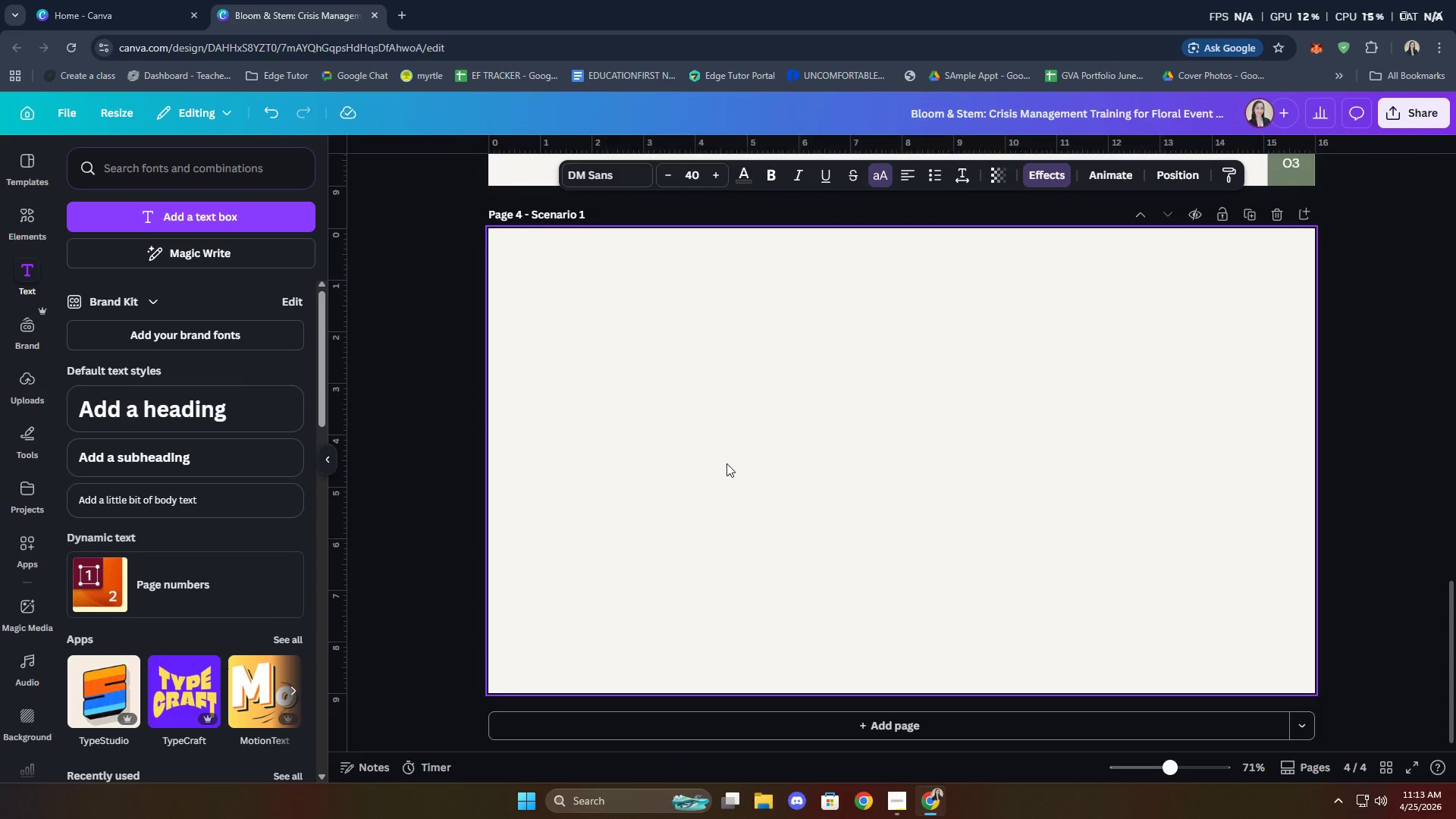 
left_click_drag(start_coordinate=[912, 350], to_coordinate=[842, 352])
 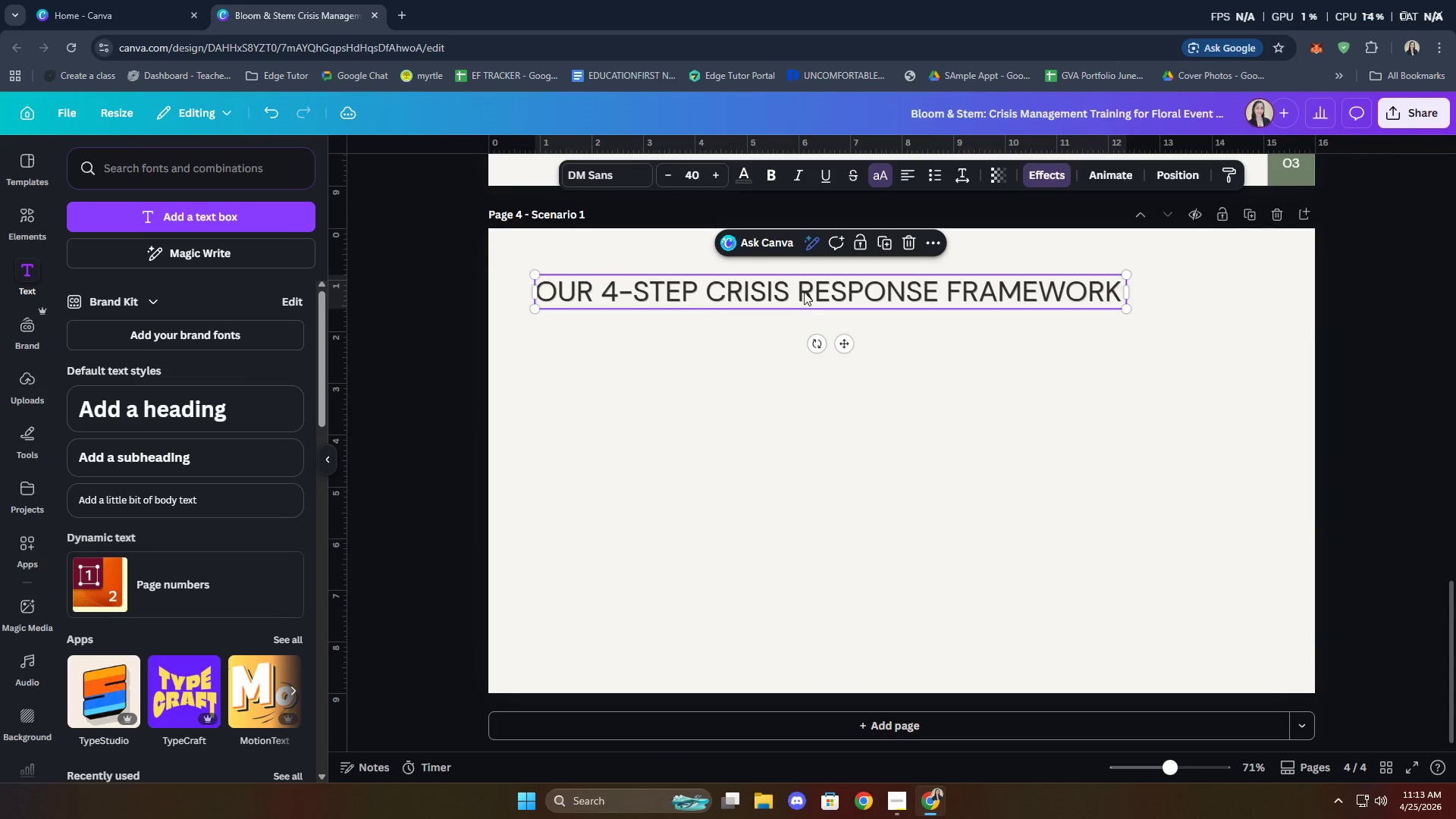 
left_click([804, 291])
 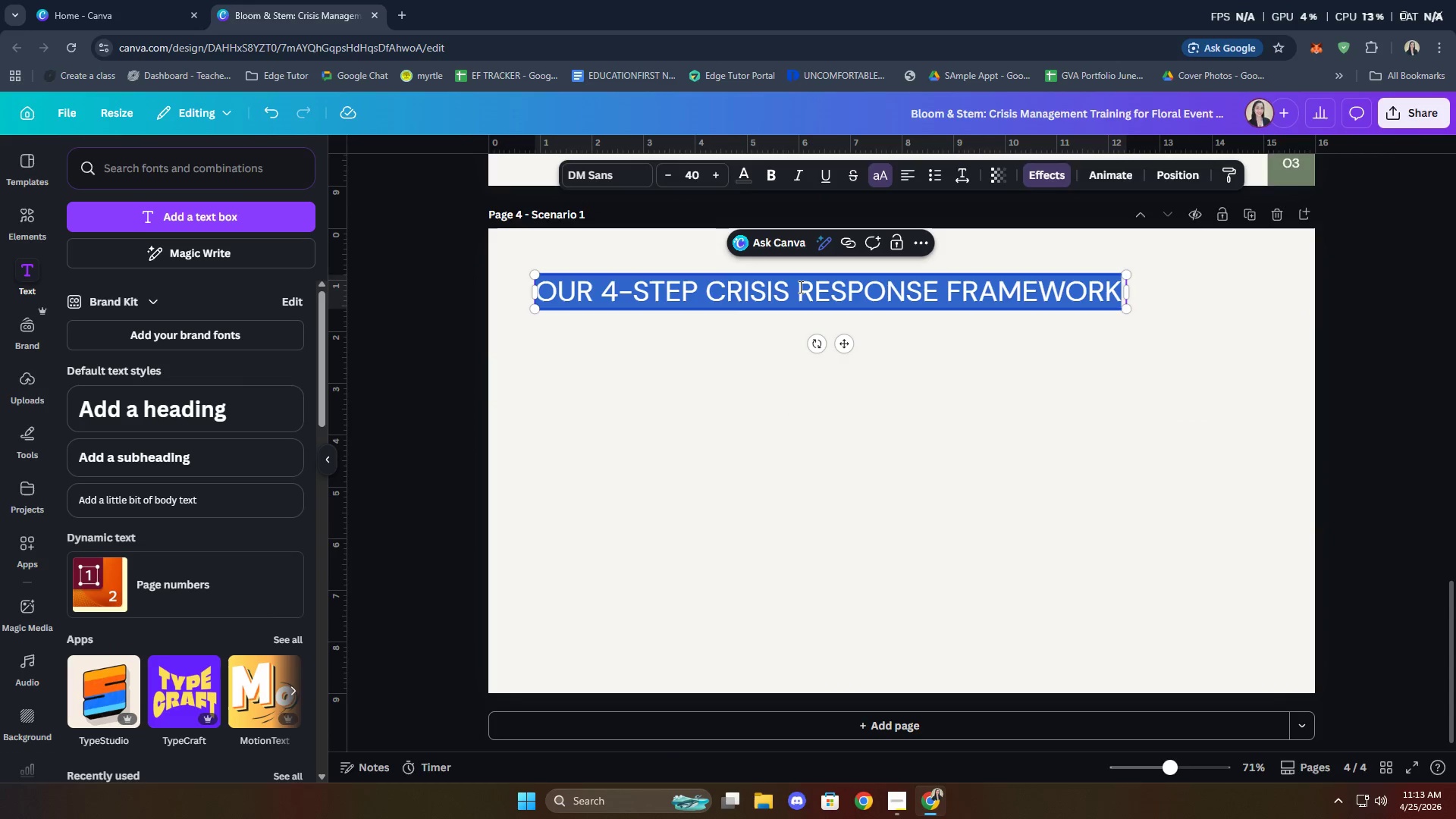 
type(del)
key(Backspace)
key(Backspace)
type(elayed whole sa)
key(Backspace)
key(Backspace)
type(sa)
key(Backspace)
key(Backspace)
type(sa)
key(Backspace)
key(Backspace)
key(Backspace)
type(sael)
key(Backspace)
key(Backspace)
type(ledeli)
key(Backspace)
key(Backspace)
key(Backspace)
key(Backspace)
type( delivery)
 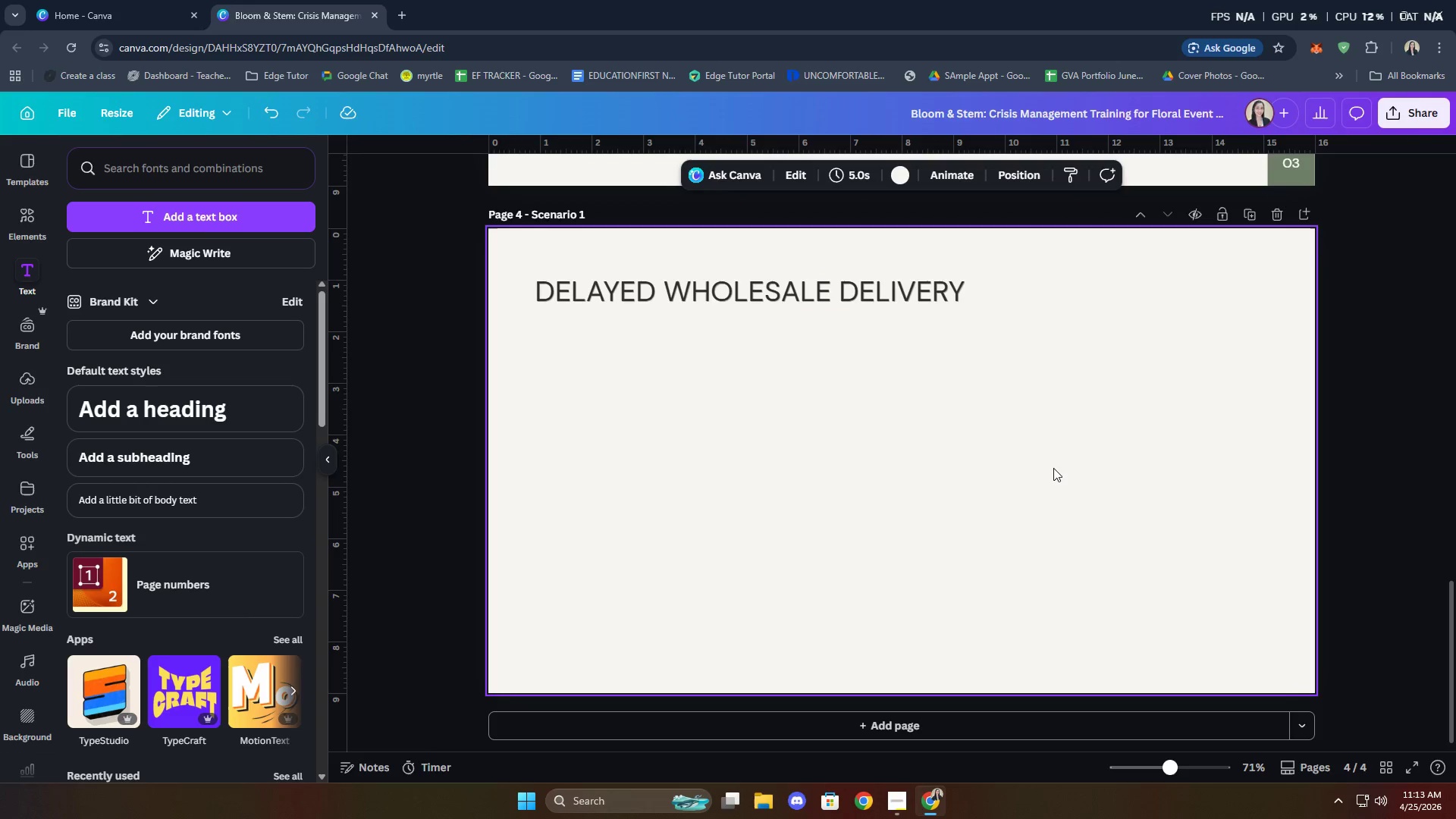 
double_click([943, 285])
 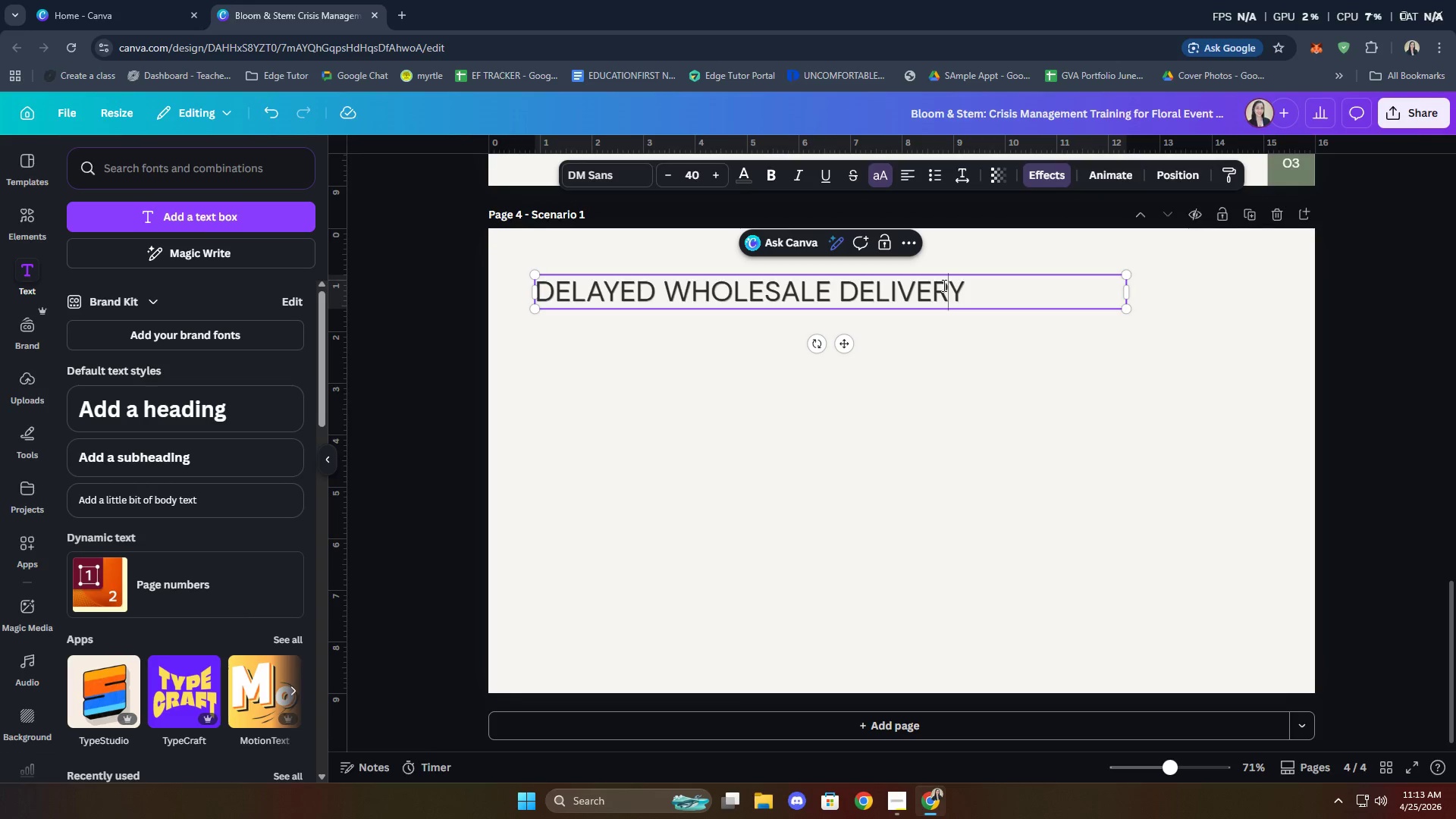 
triple_click([943, 285])
 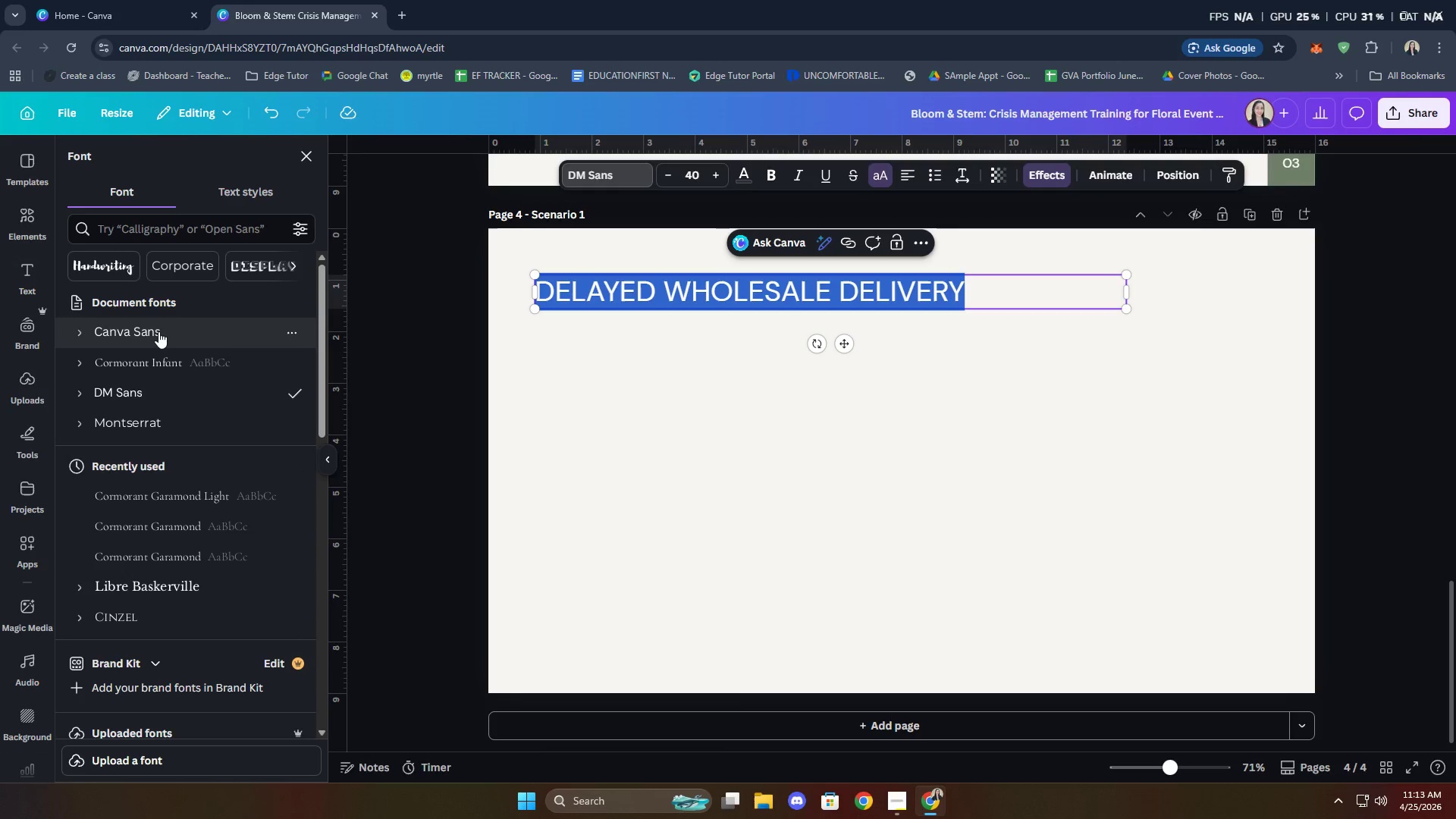 
left_click([157, 359])
 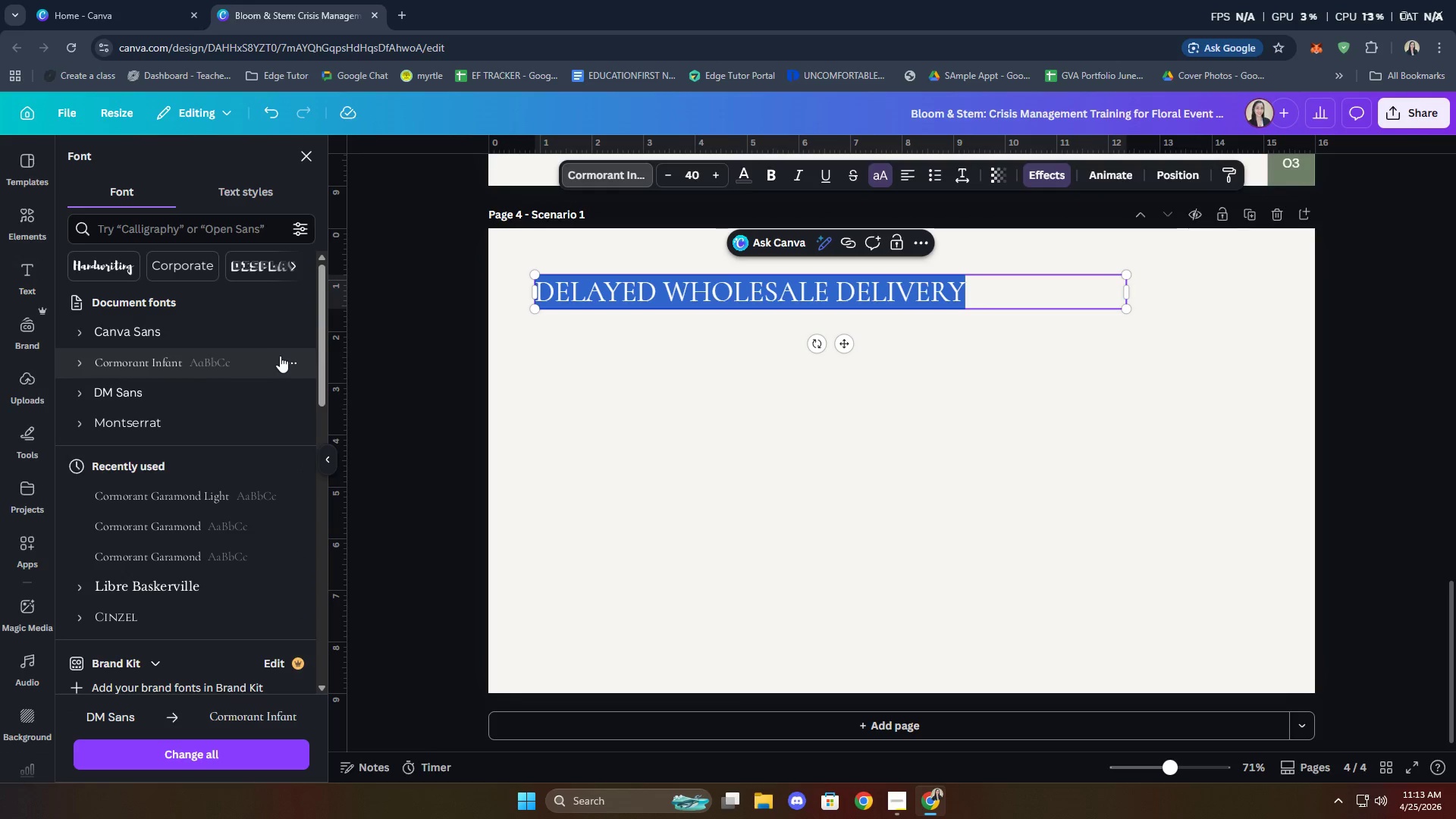 
left_click([290, 363])
 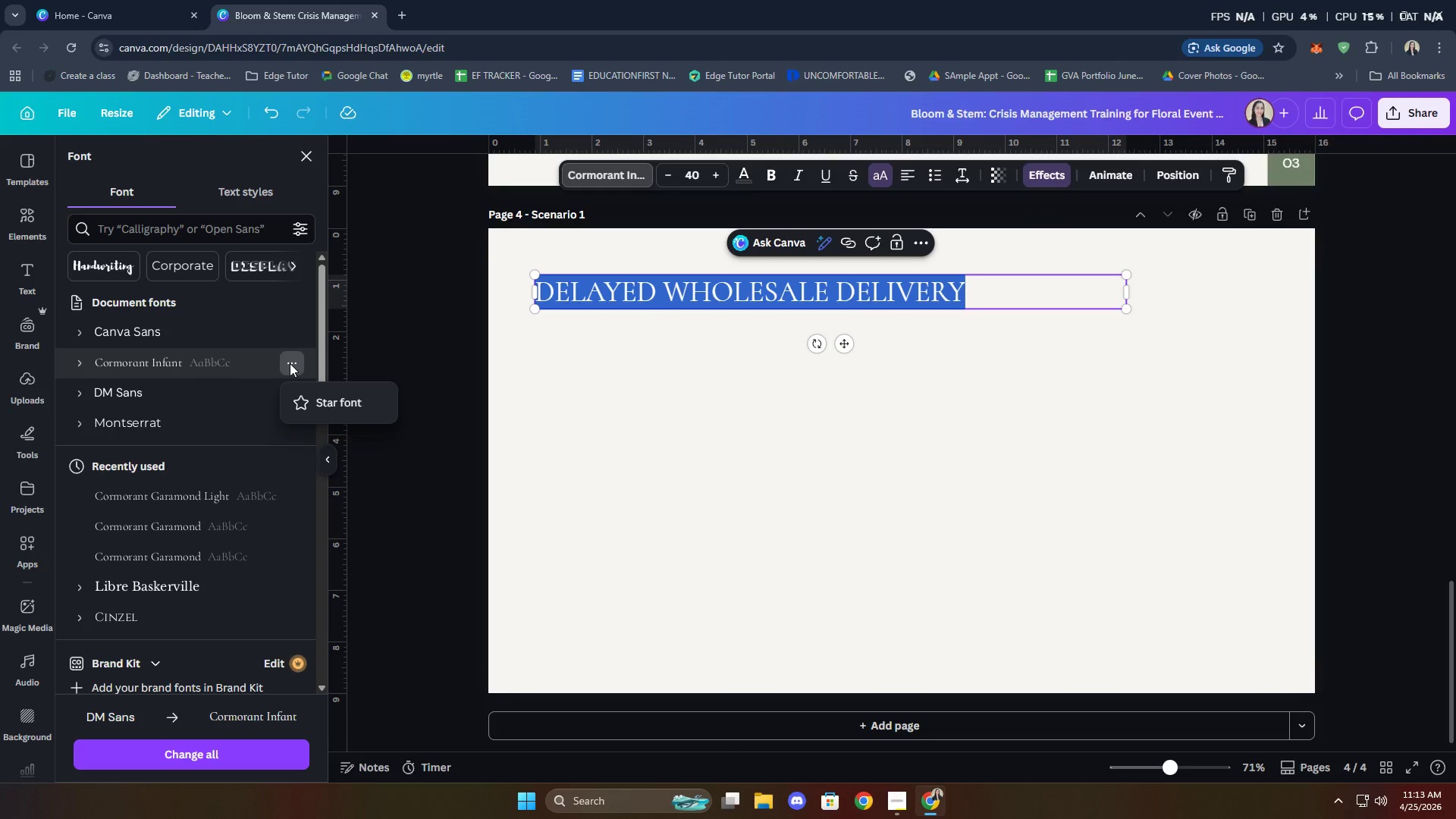 
left_click([290, 363])
 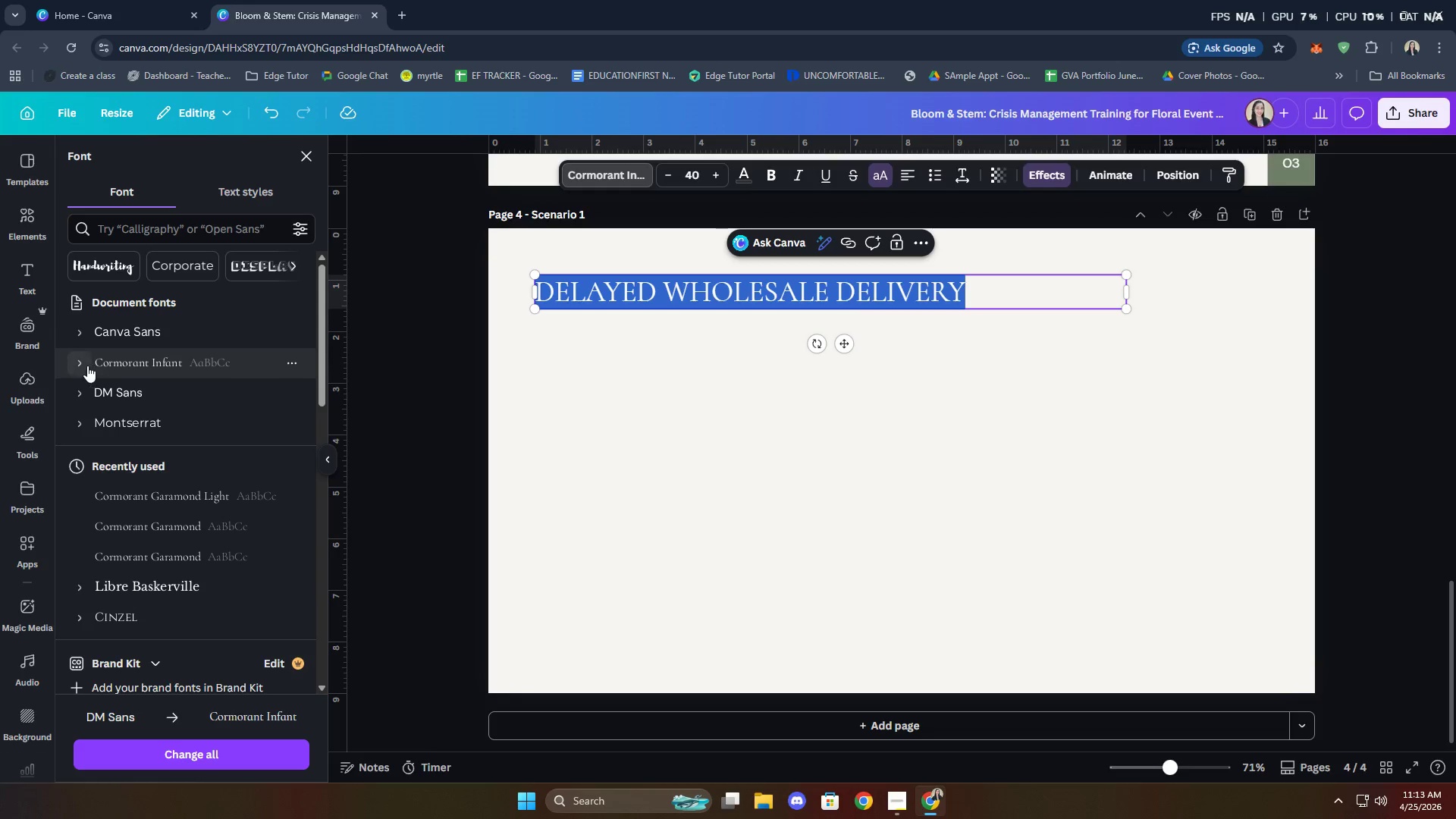 
left_click([81, 362])
 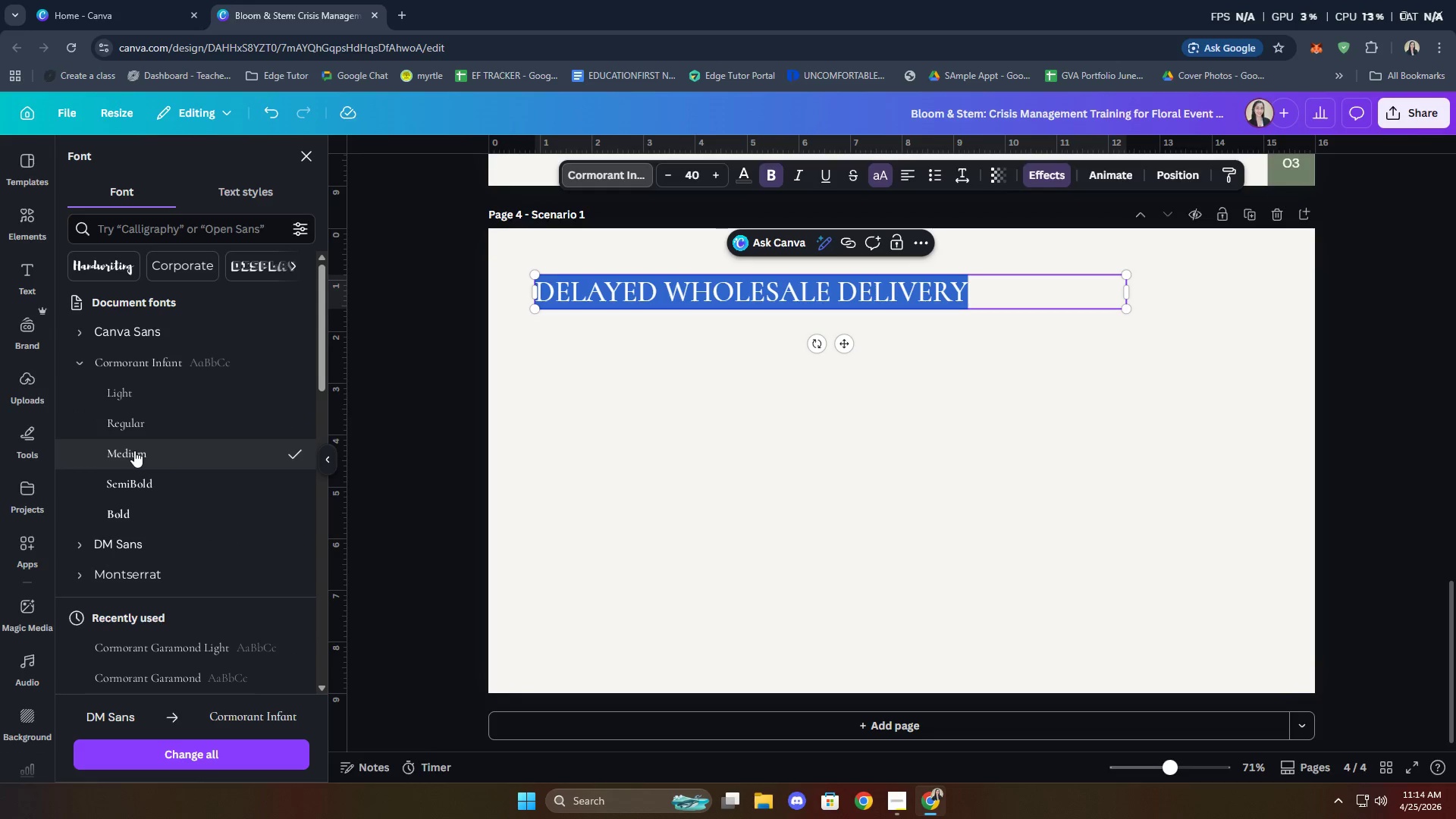 
left_click([886, 175])
 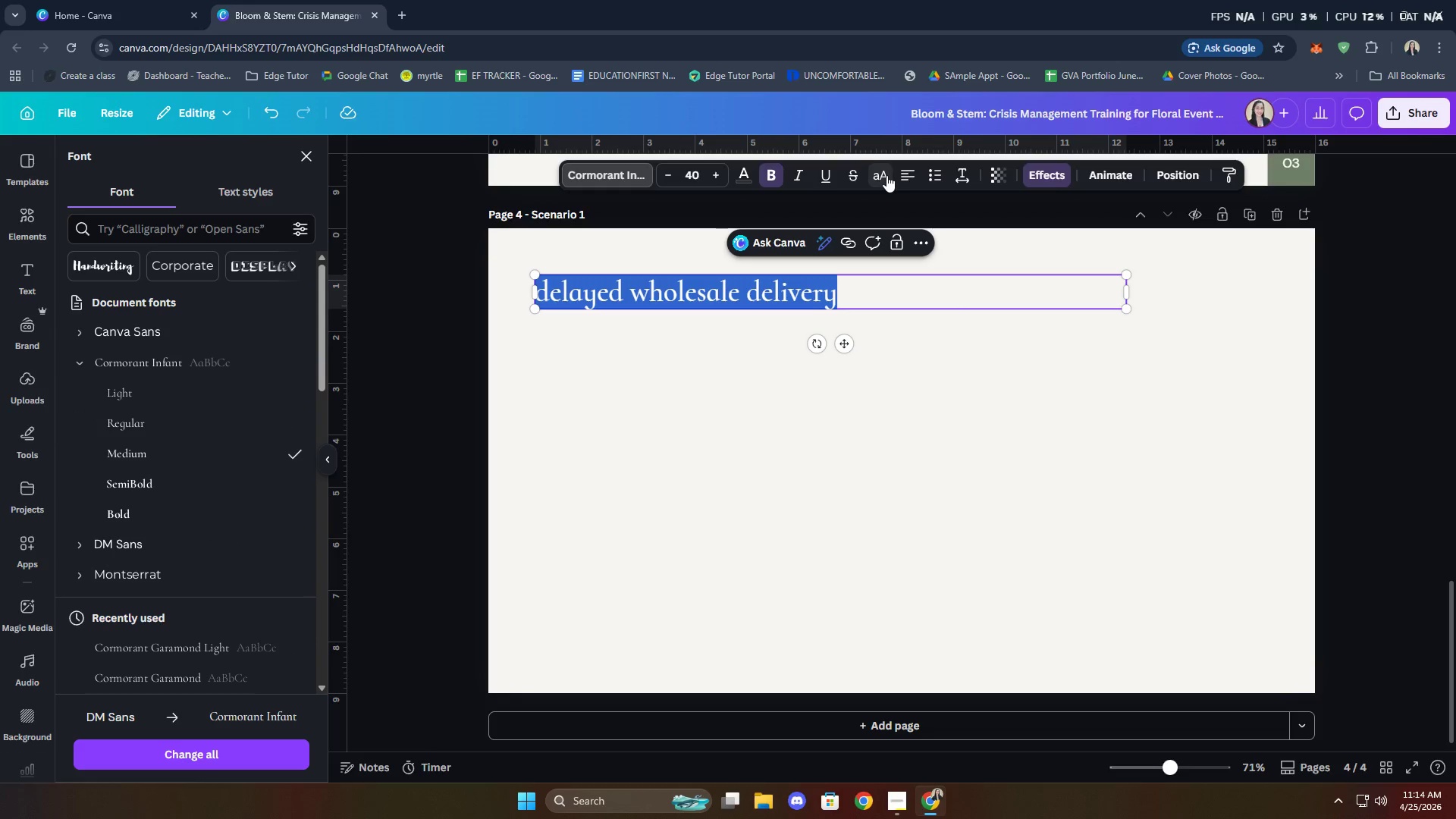 
left_click([886, 175])
 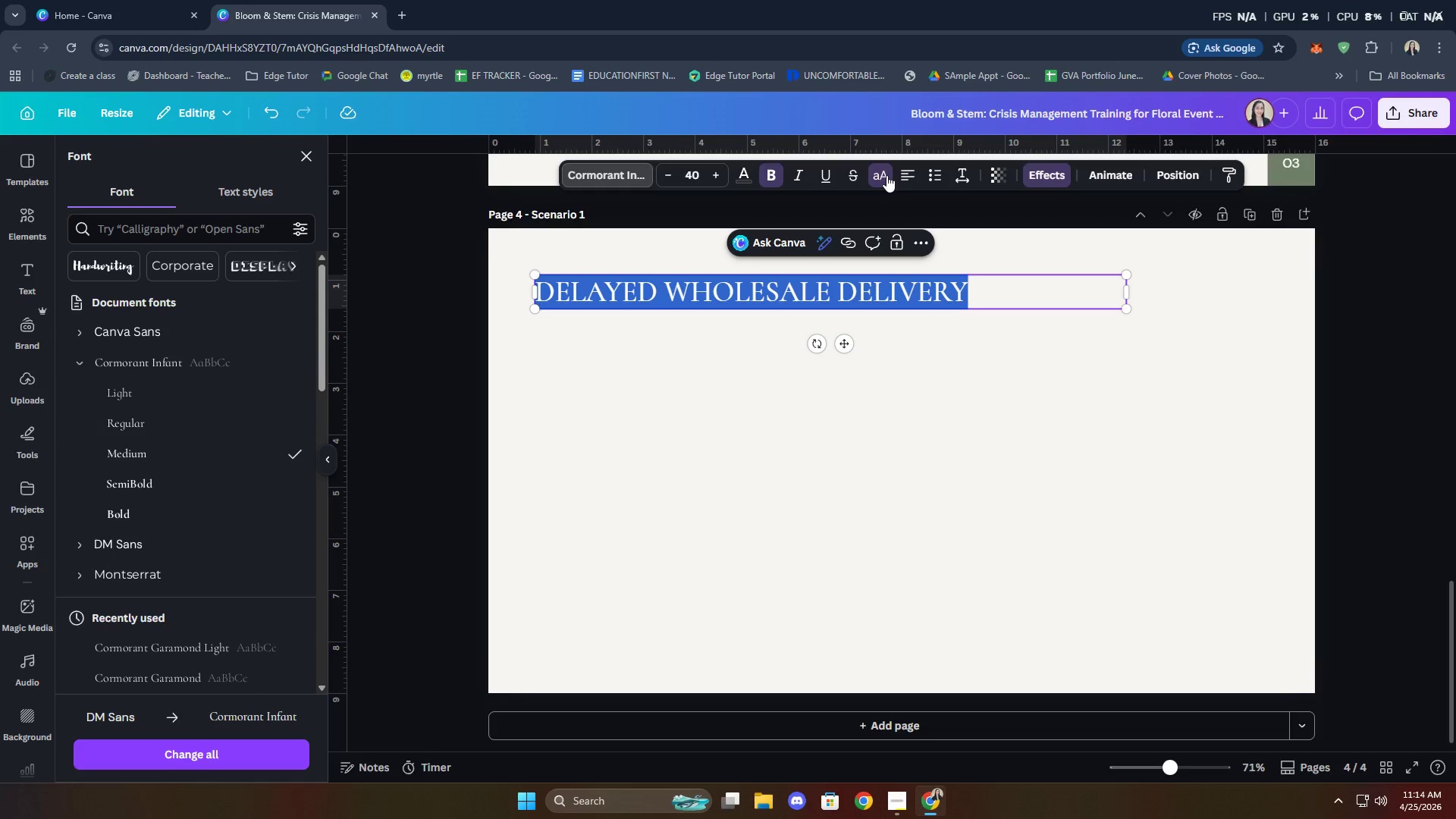 
left_click([886, 175])
 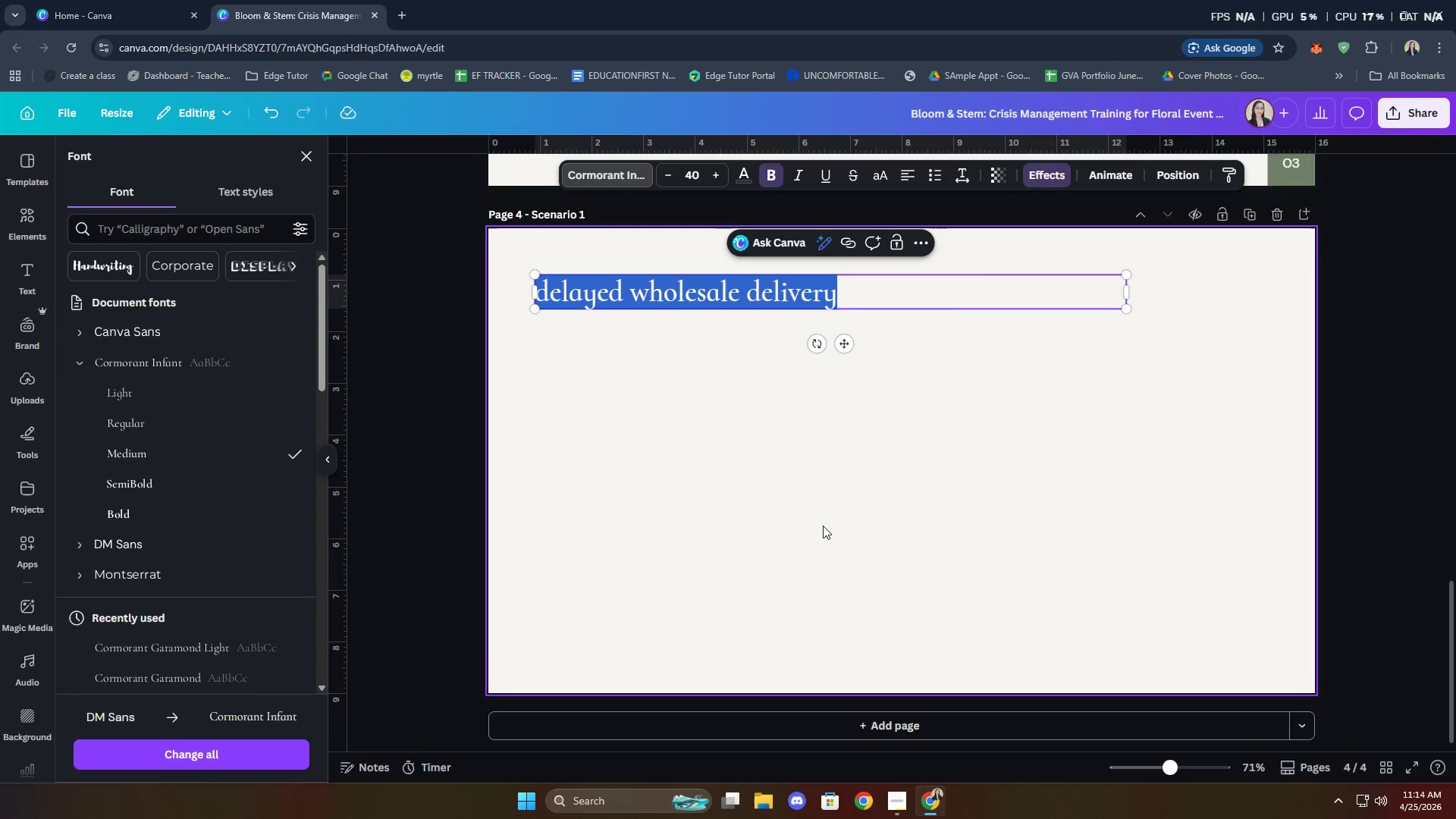 
left_click([823, 526])
 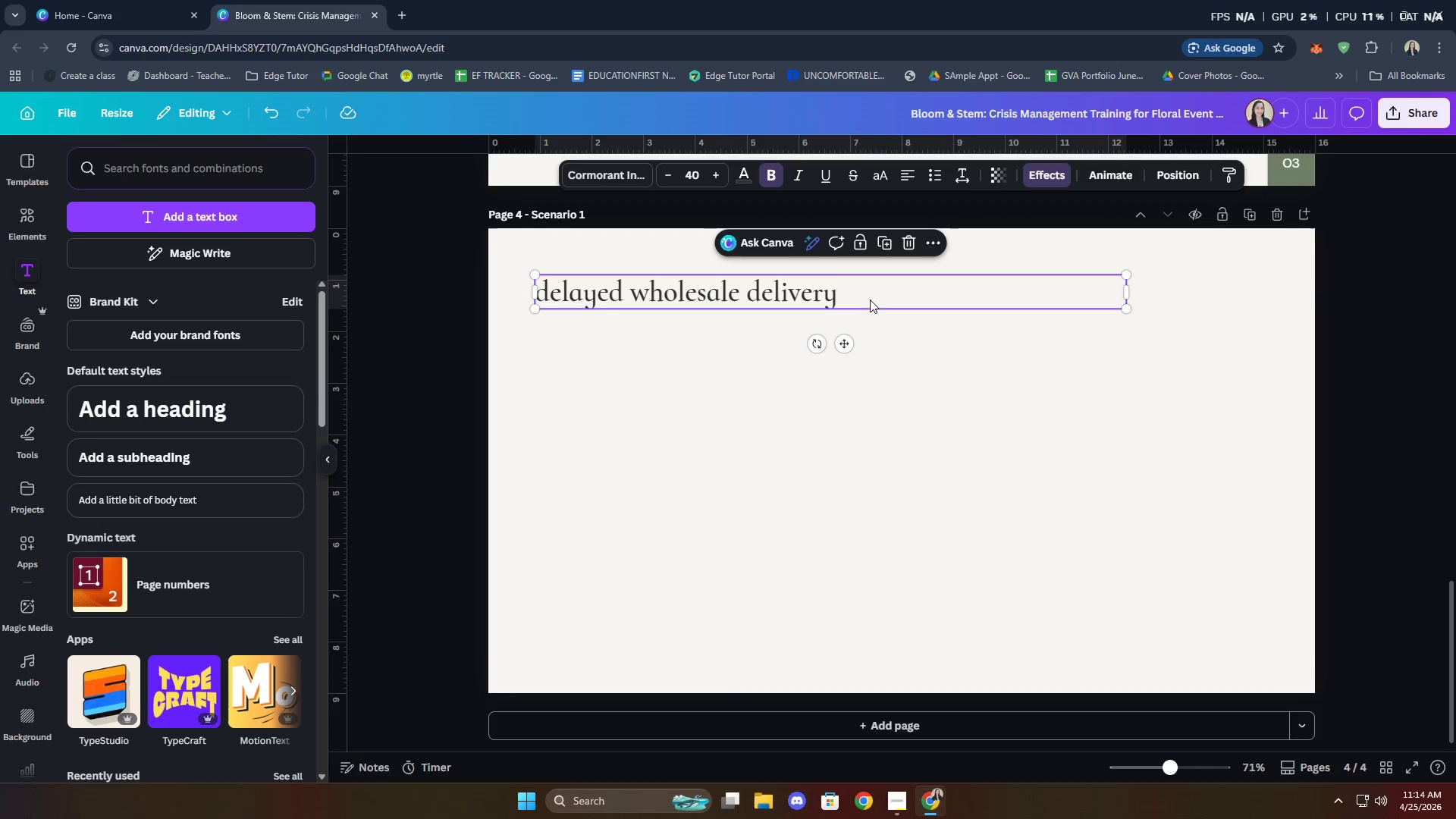 
double_click([865, 291])
 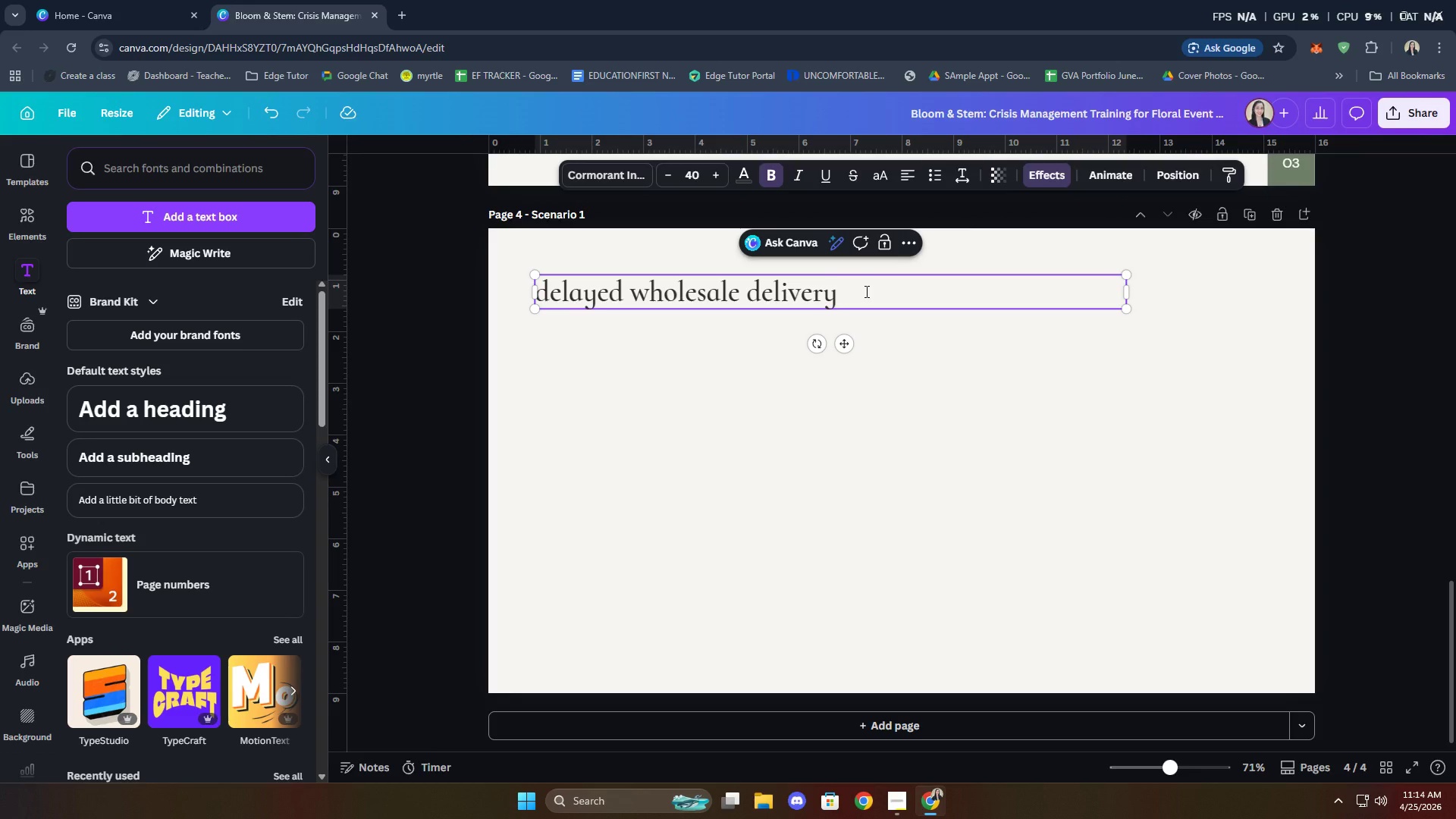 
left_click_drag(start_coordinate=[865, 291], to_coordinate=[517, 292])
 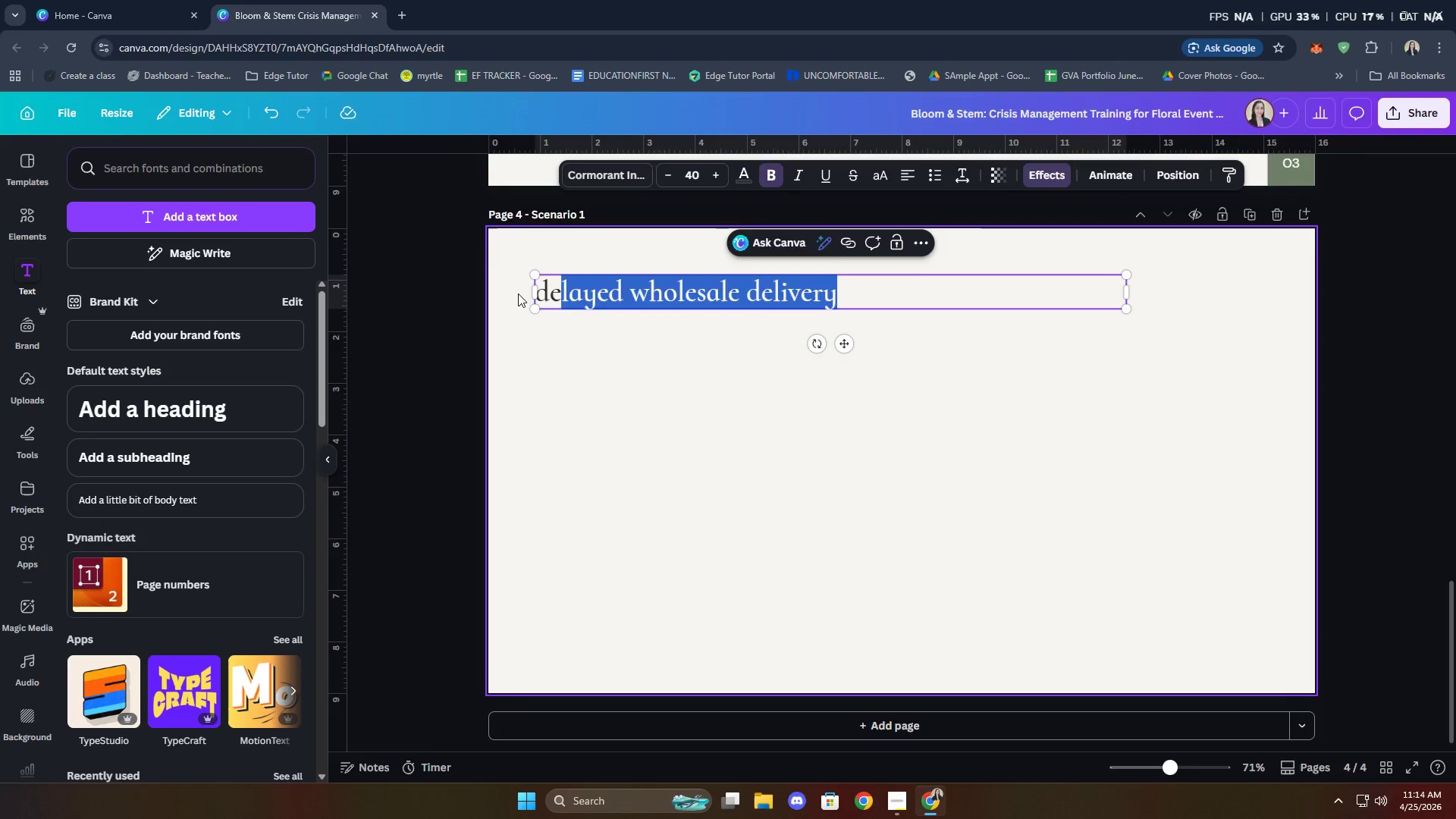 
key(Backspace)
key(Backspace)
key(Backspace)
type(Delayed H)
key(Backspace)
type(Whil)
key(Backspace)
key(Backspace)
type(olesale Deliverr)
key(Backspace)
type(y)
 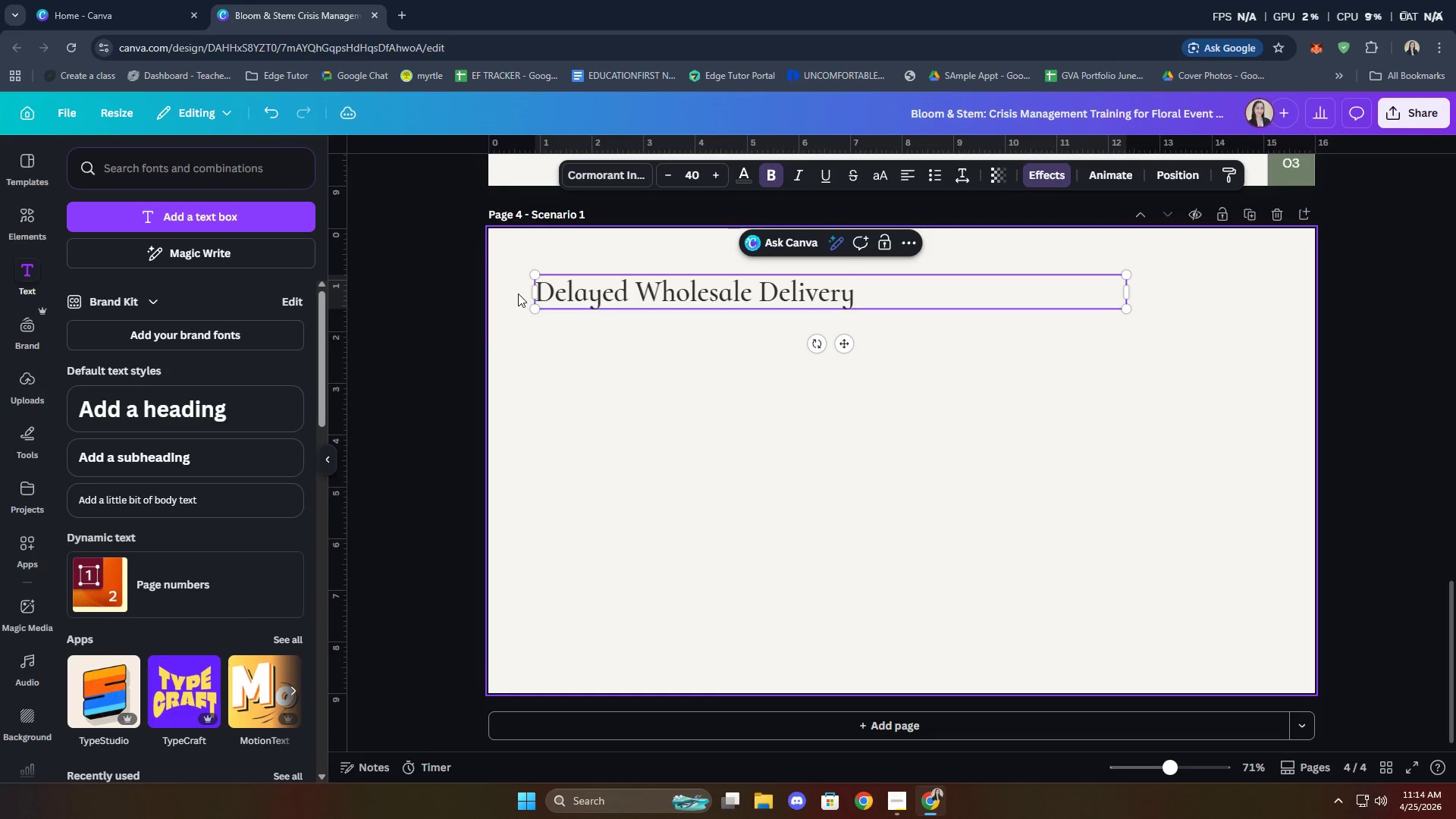 
left_click_drag(start_coordinate=[1129, 290], to_coordinate=[859, 271])
 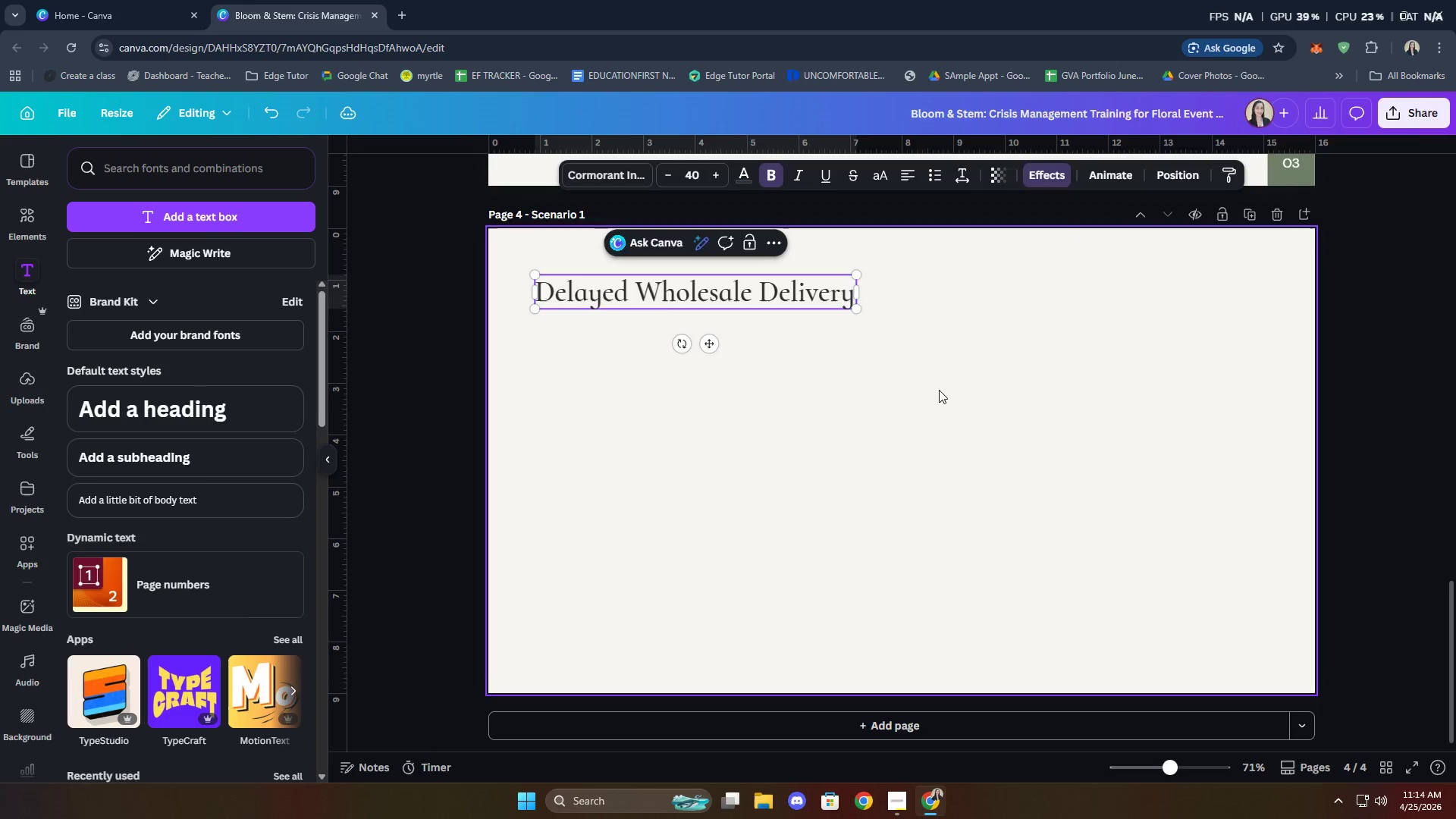 
left_click_drag(start_coordinate=[938, 383], to_coordinate=[937, 393])
 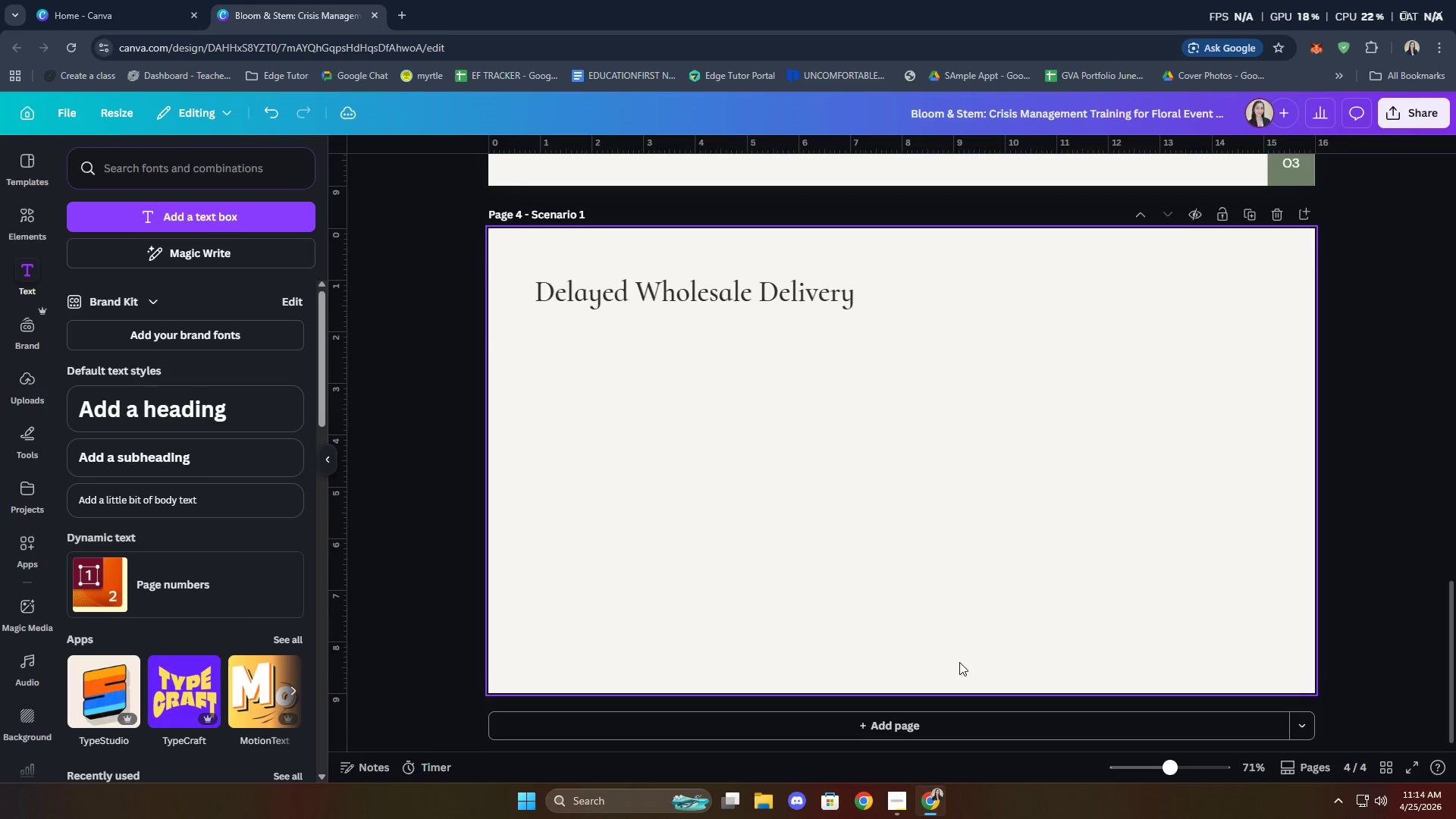 
scroll: coordinate [962, 607], scroll_direction: up, amount: 10.0
 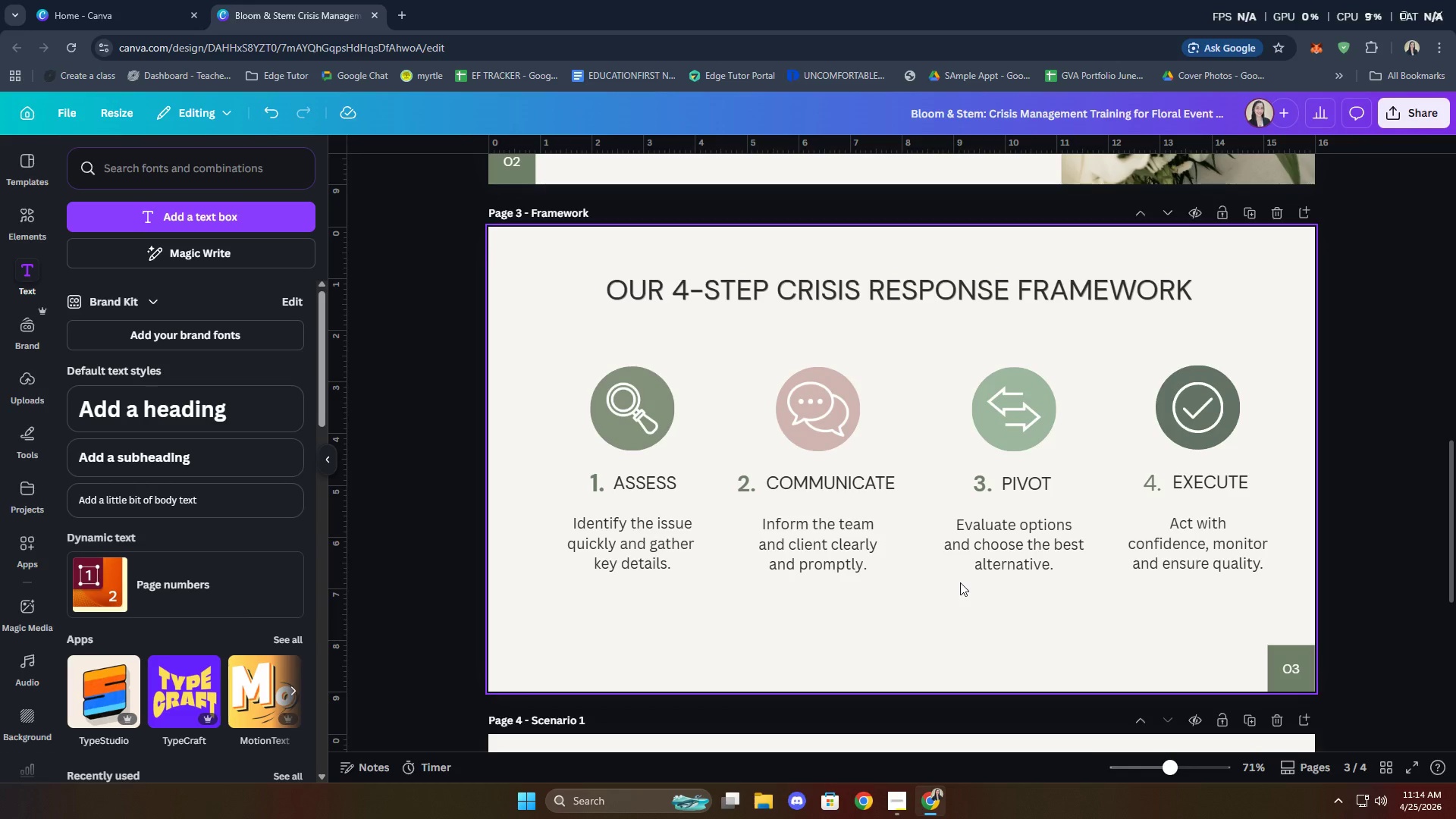 
wait(9.1)
 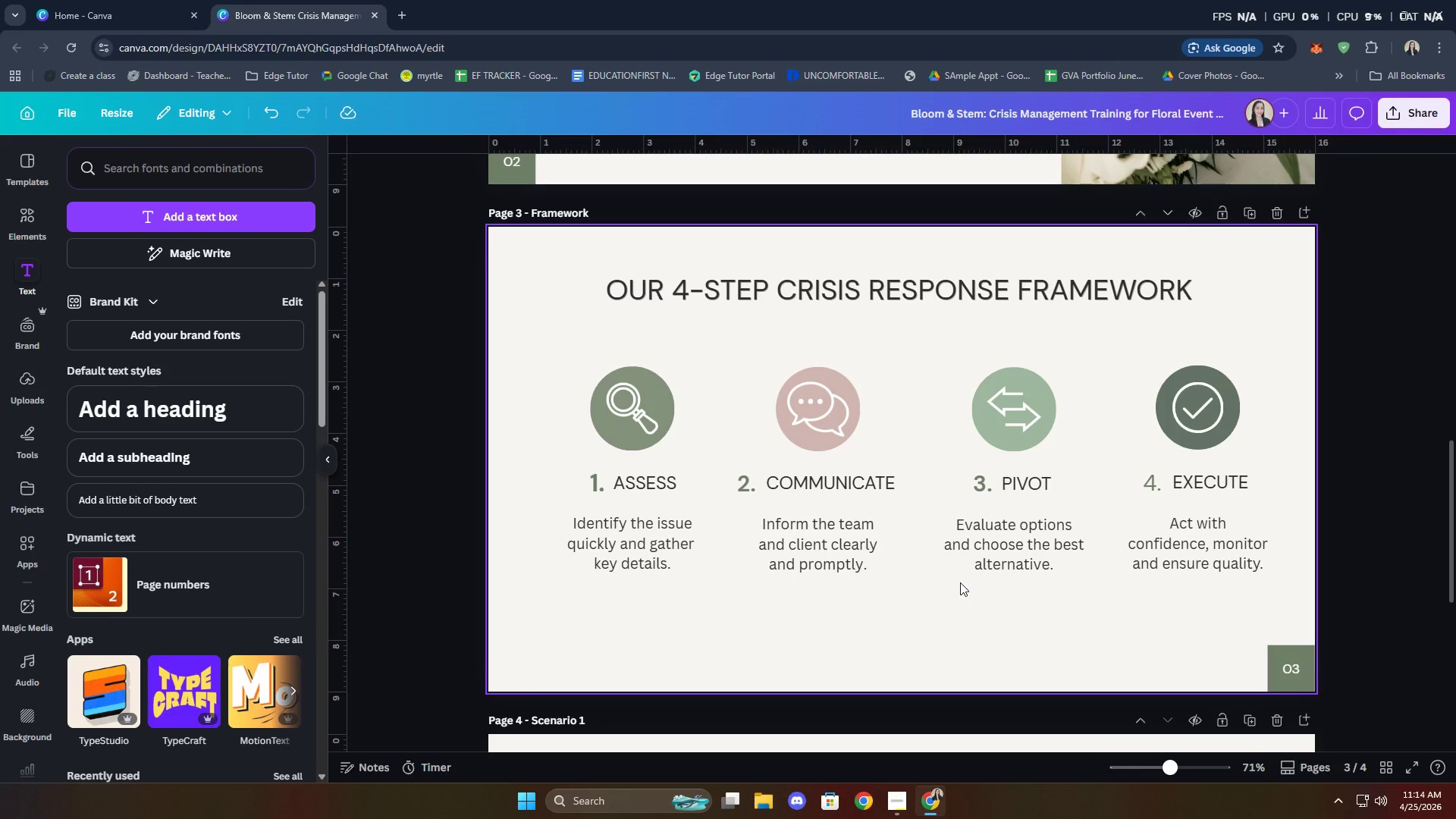 
scroll: coordinate [943, 413], scroll_direction: down, amount: 9.0
 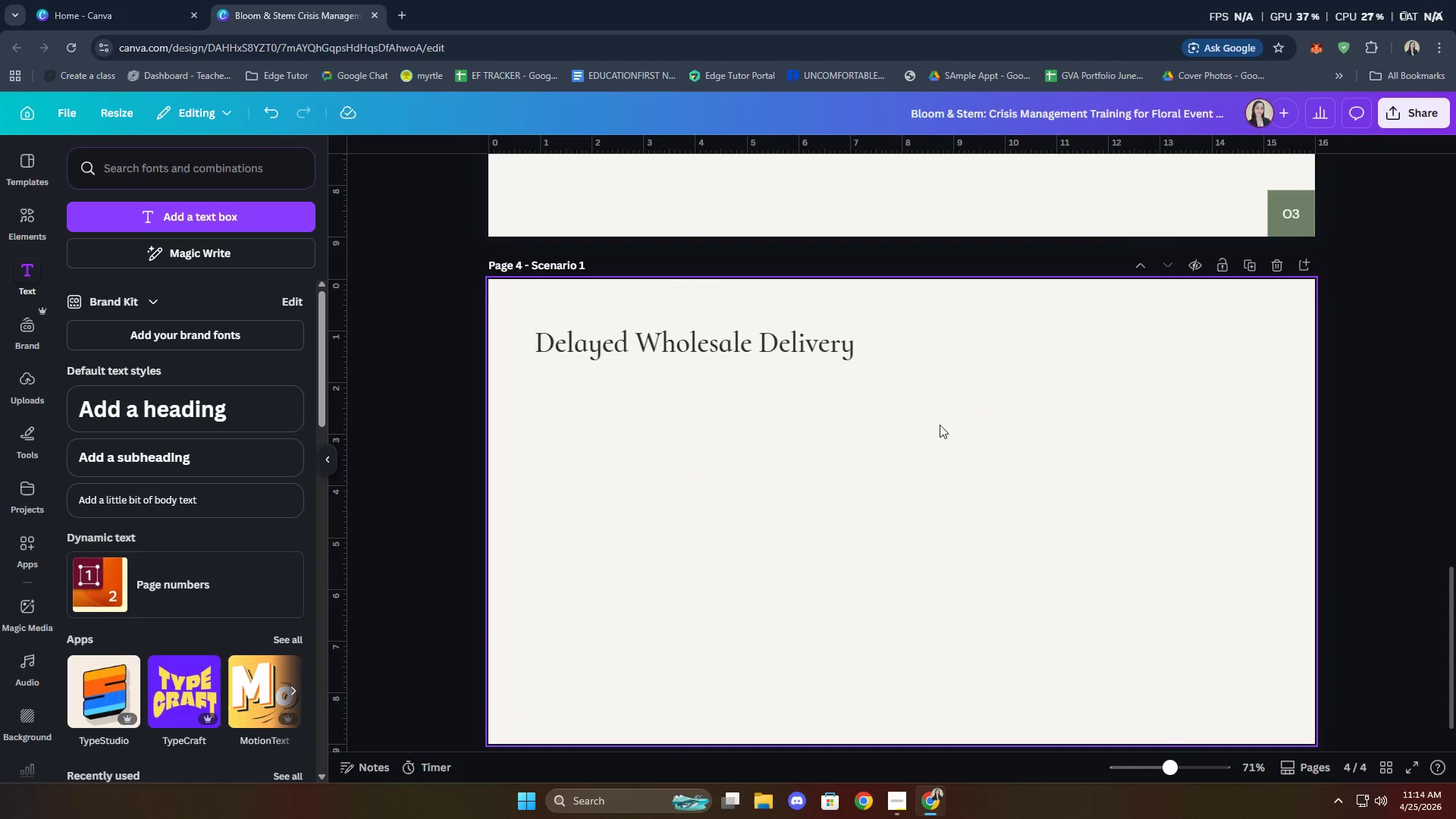 
left_click([806, 350])
 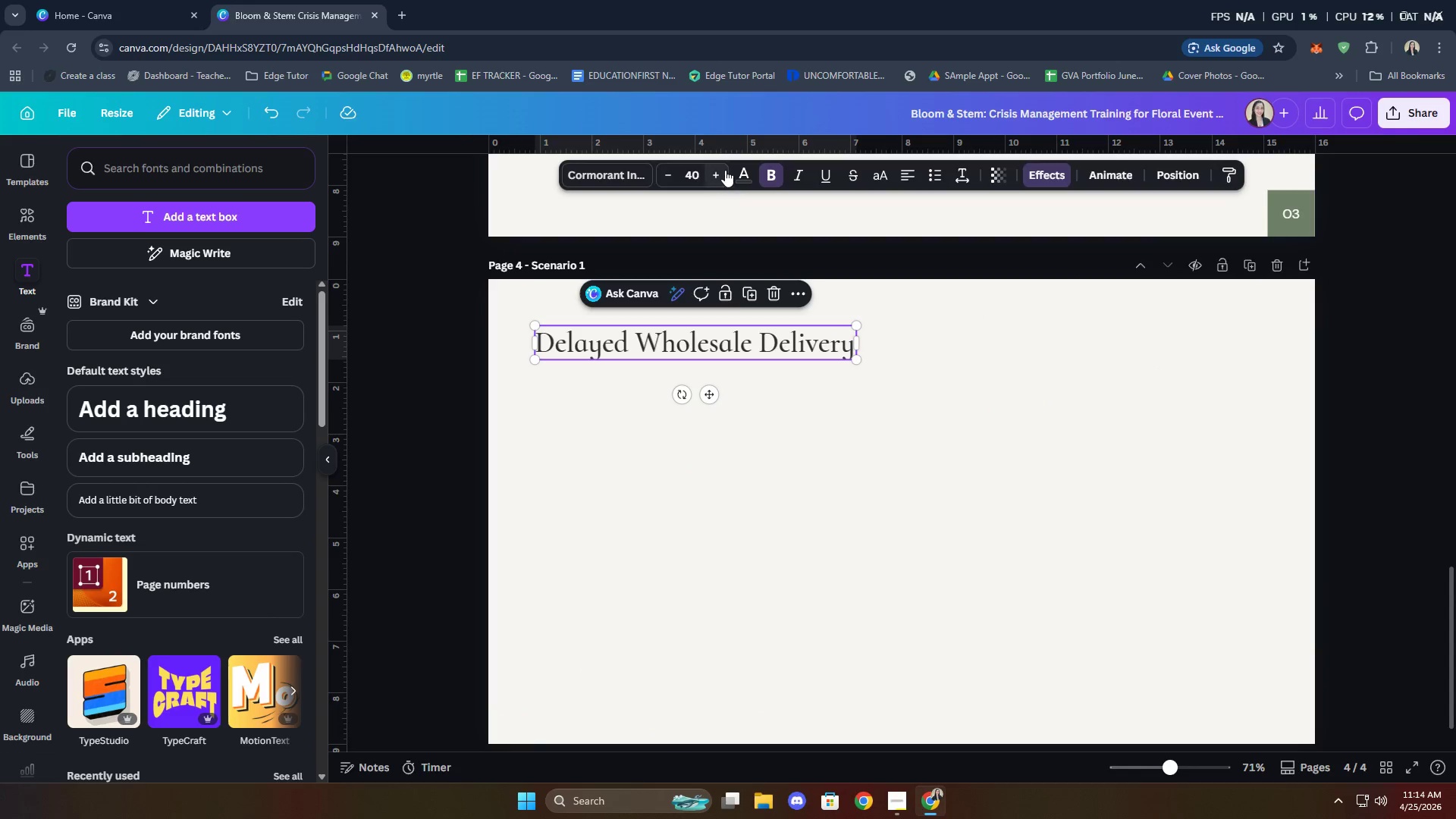 
left_click([721, 172])
 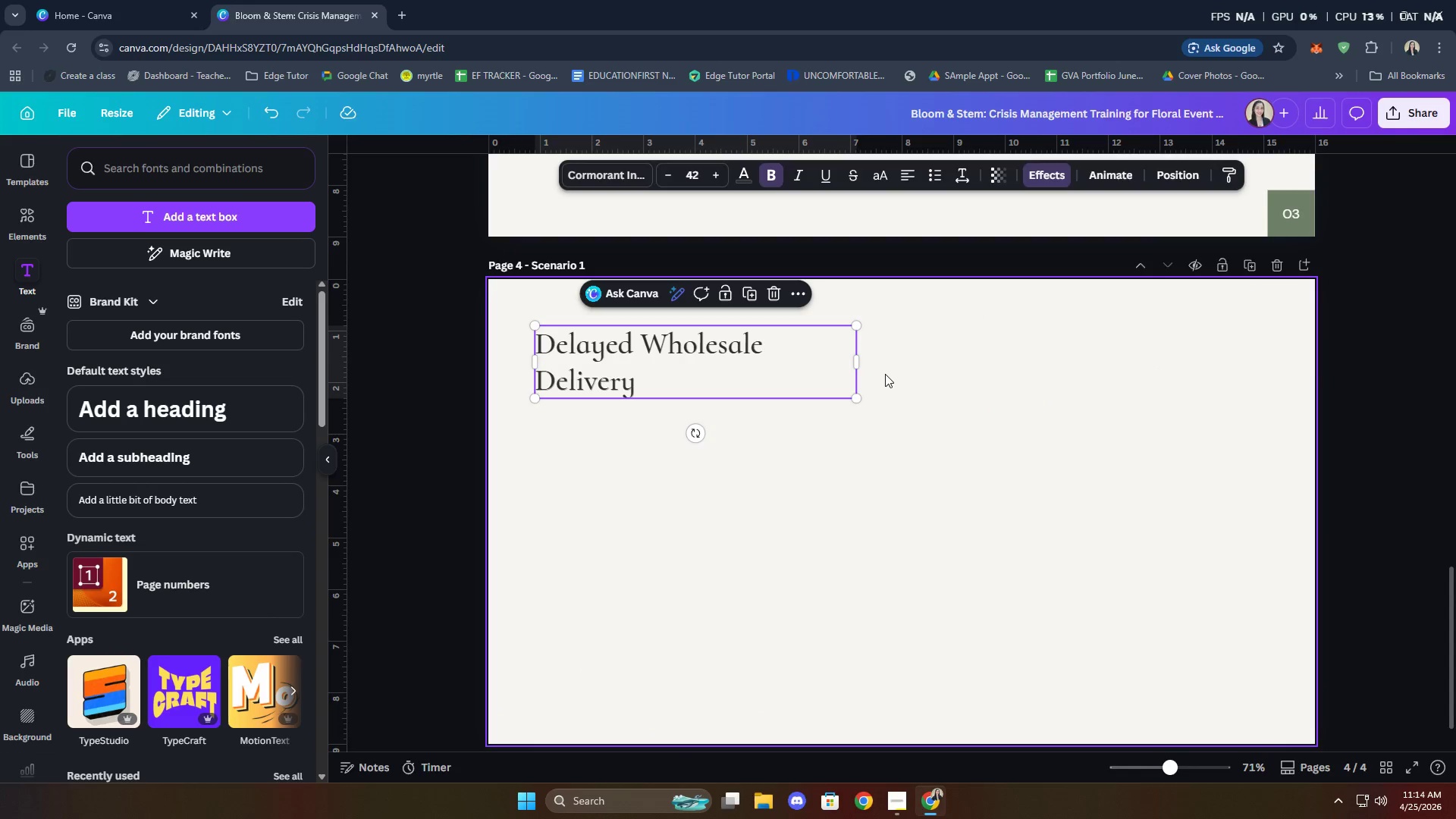 
left_click_drag(start_coordinate=[863, 369], to_coordinate=[898, 362])
 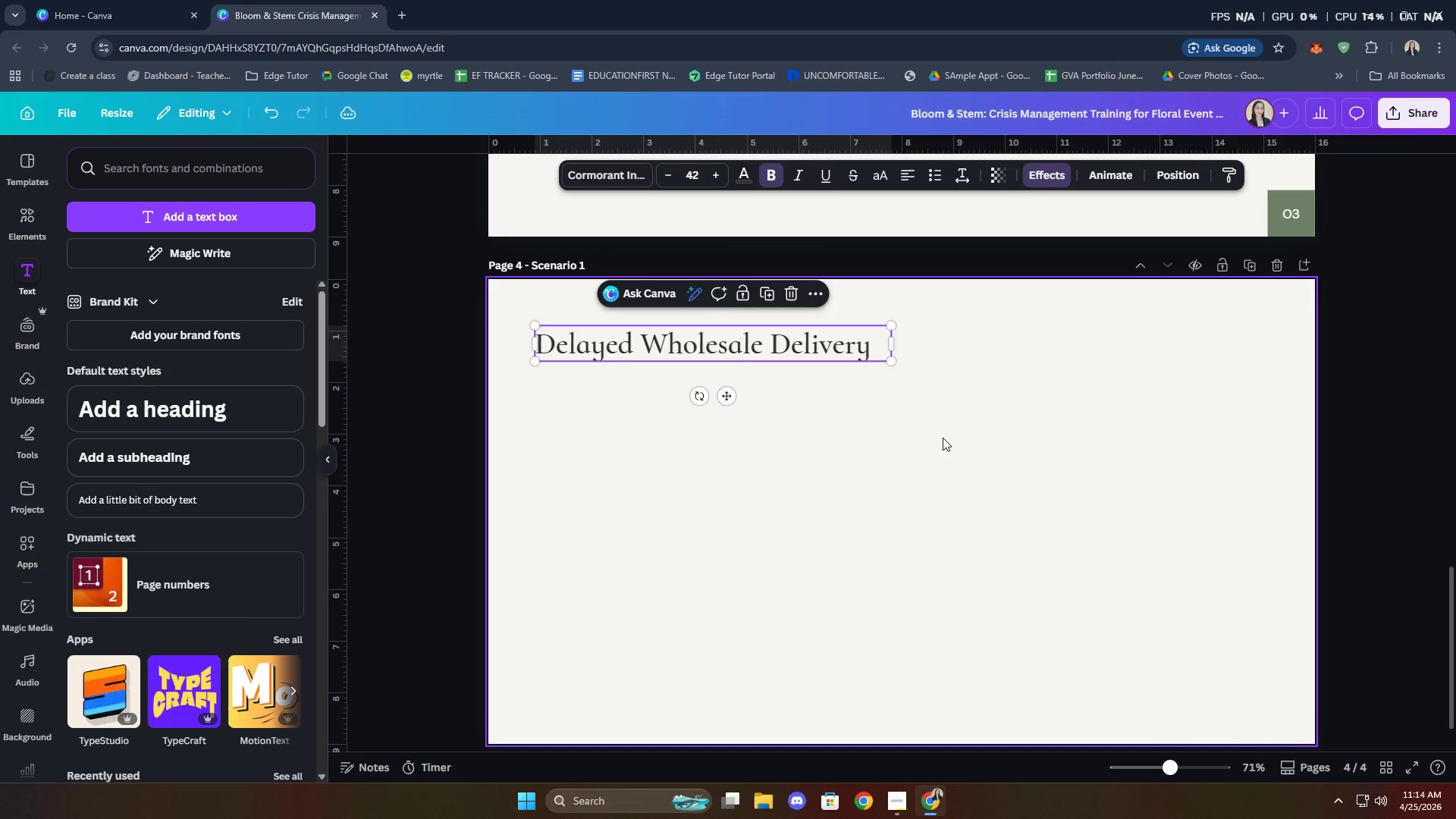 
left_click([943, 438])
 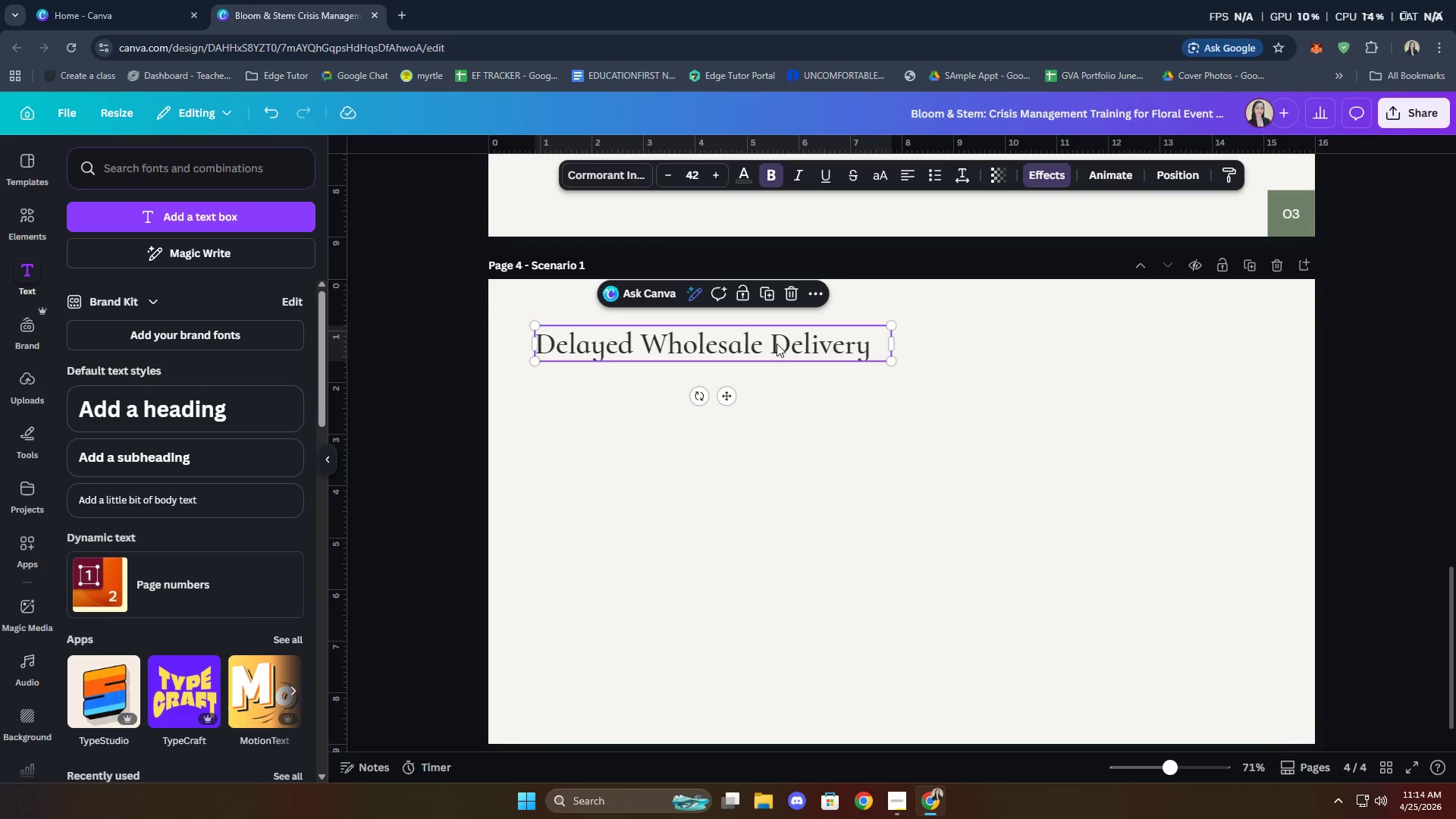 
double_click([777, 344])
 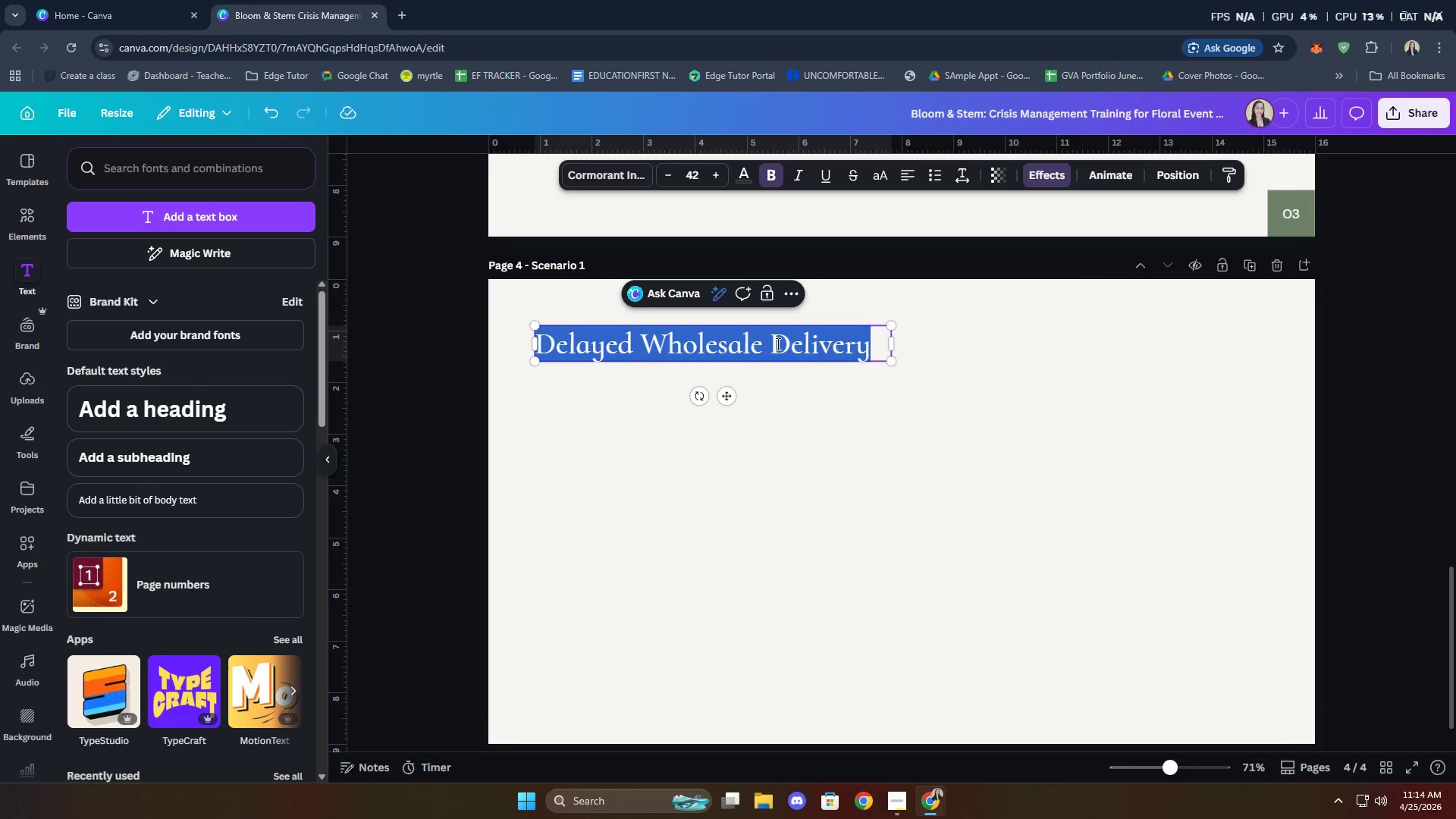 
triple_click([777, 344])
 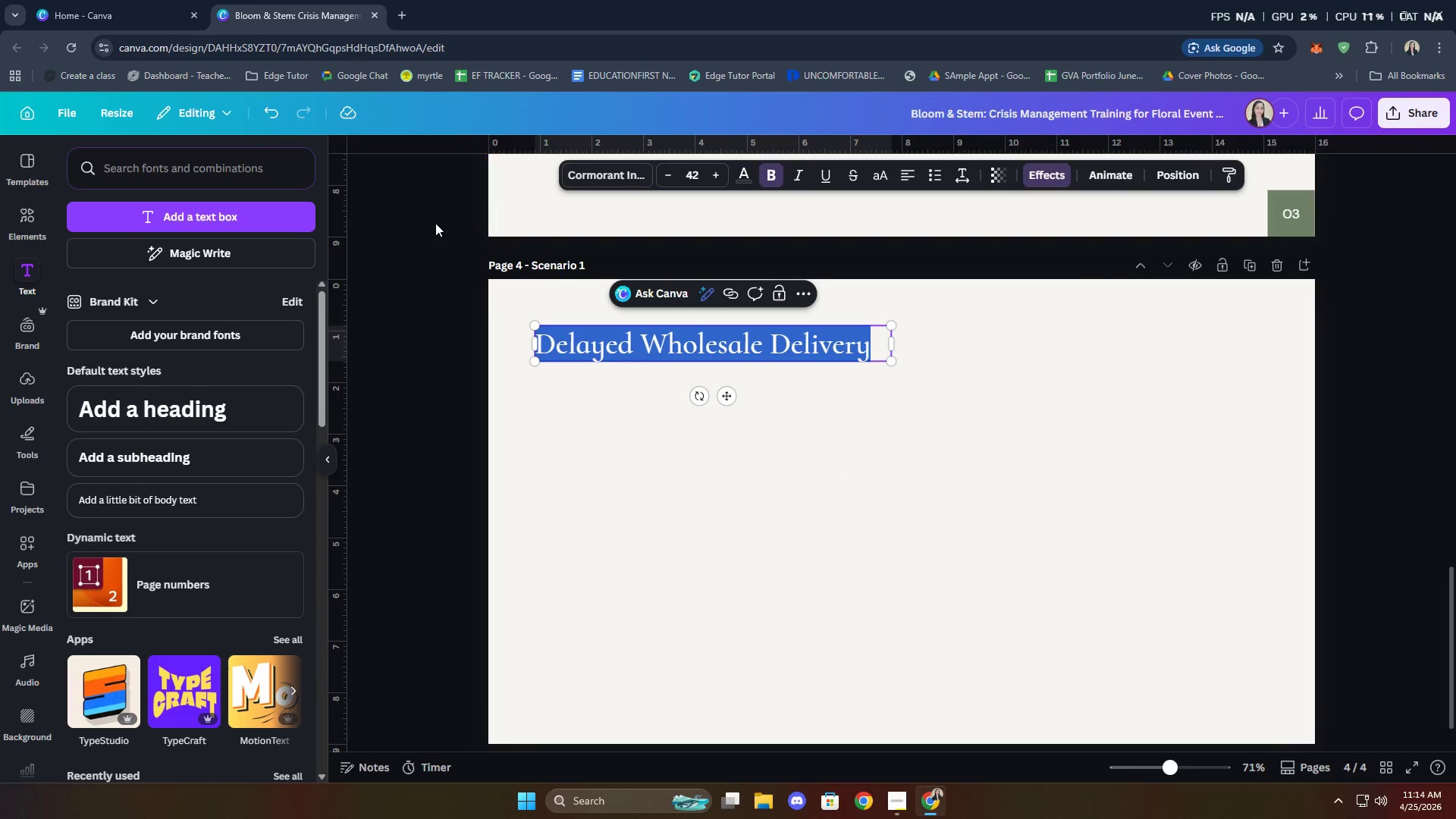 
left_click([35, 224])
 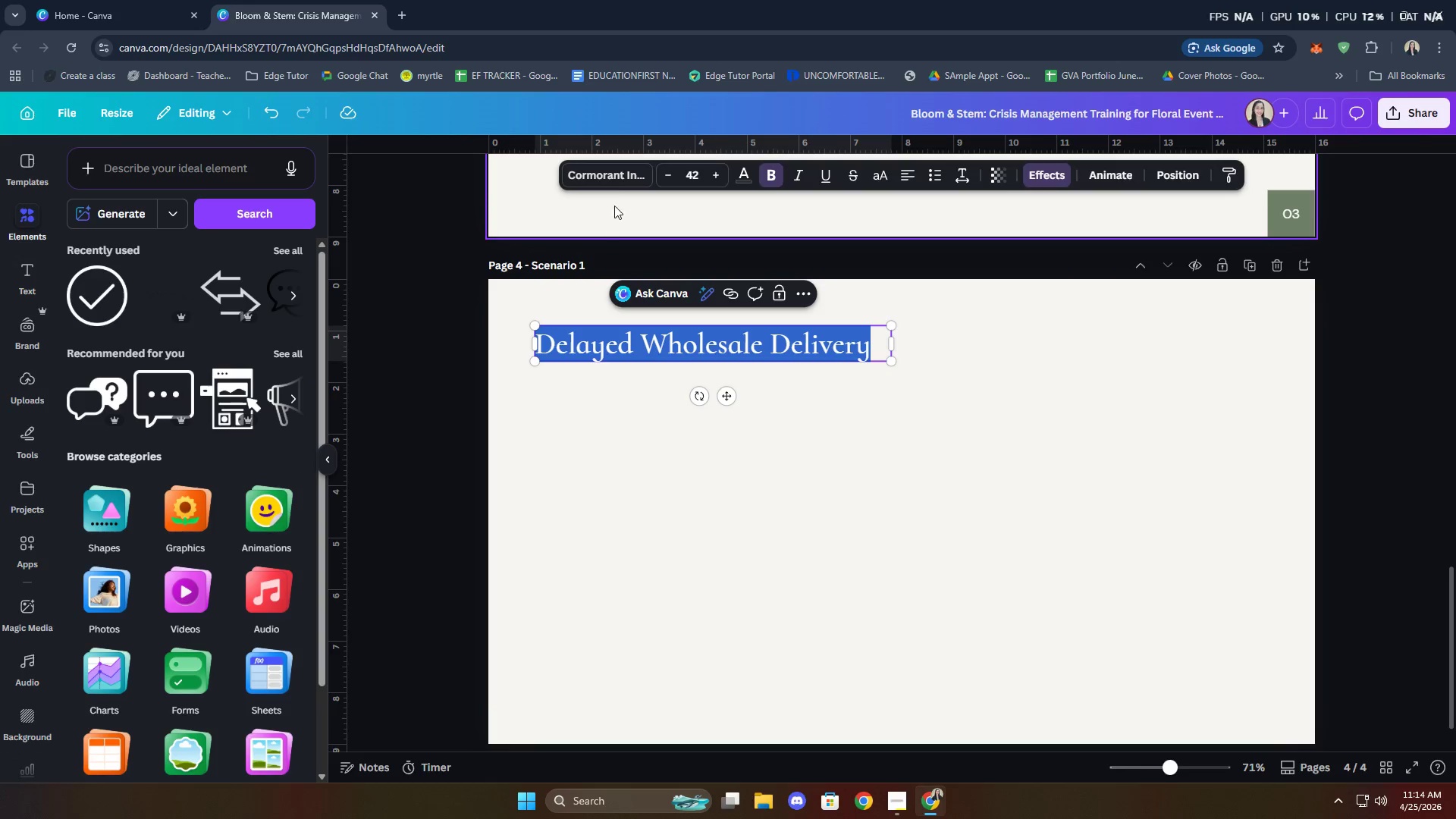 
left_click([609, 171])
 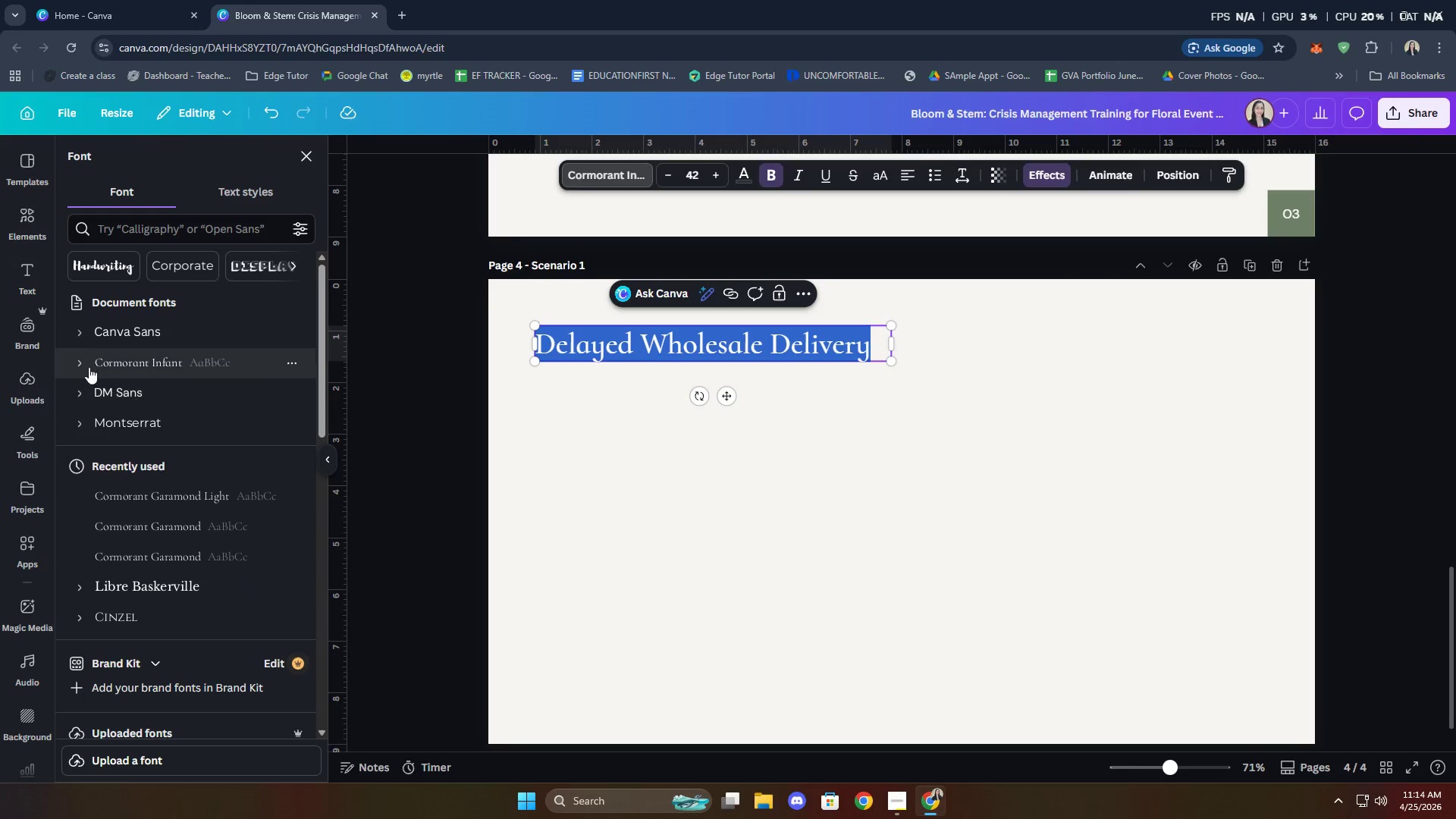 
left_click([72, 362])
 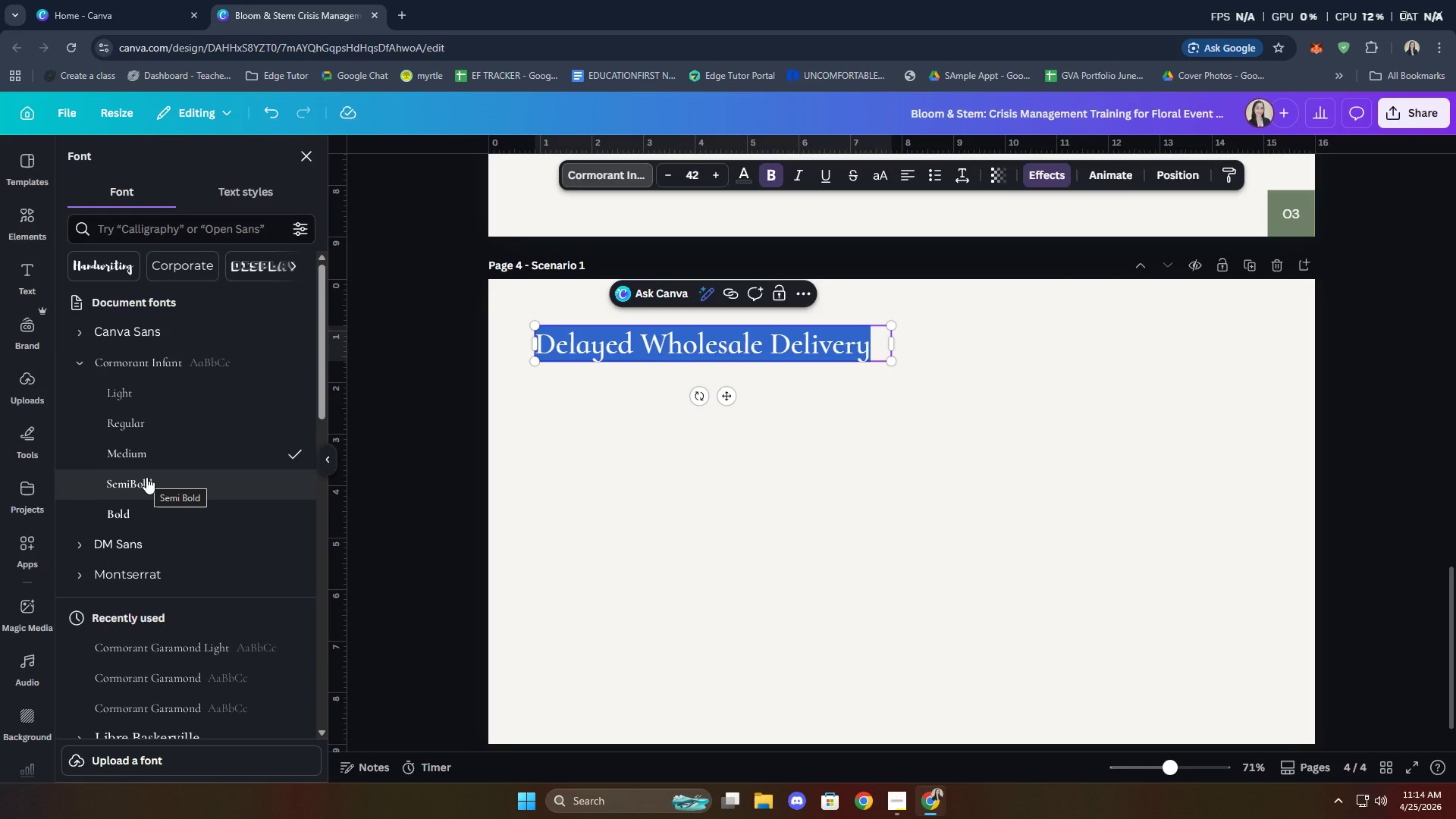 
left_click([146, 479])
 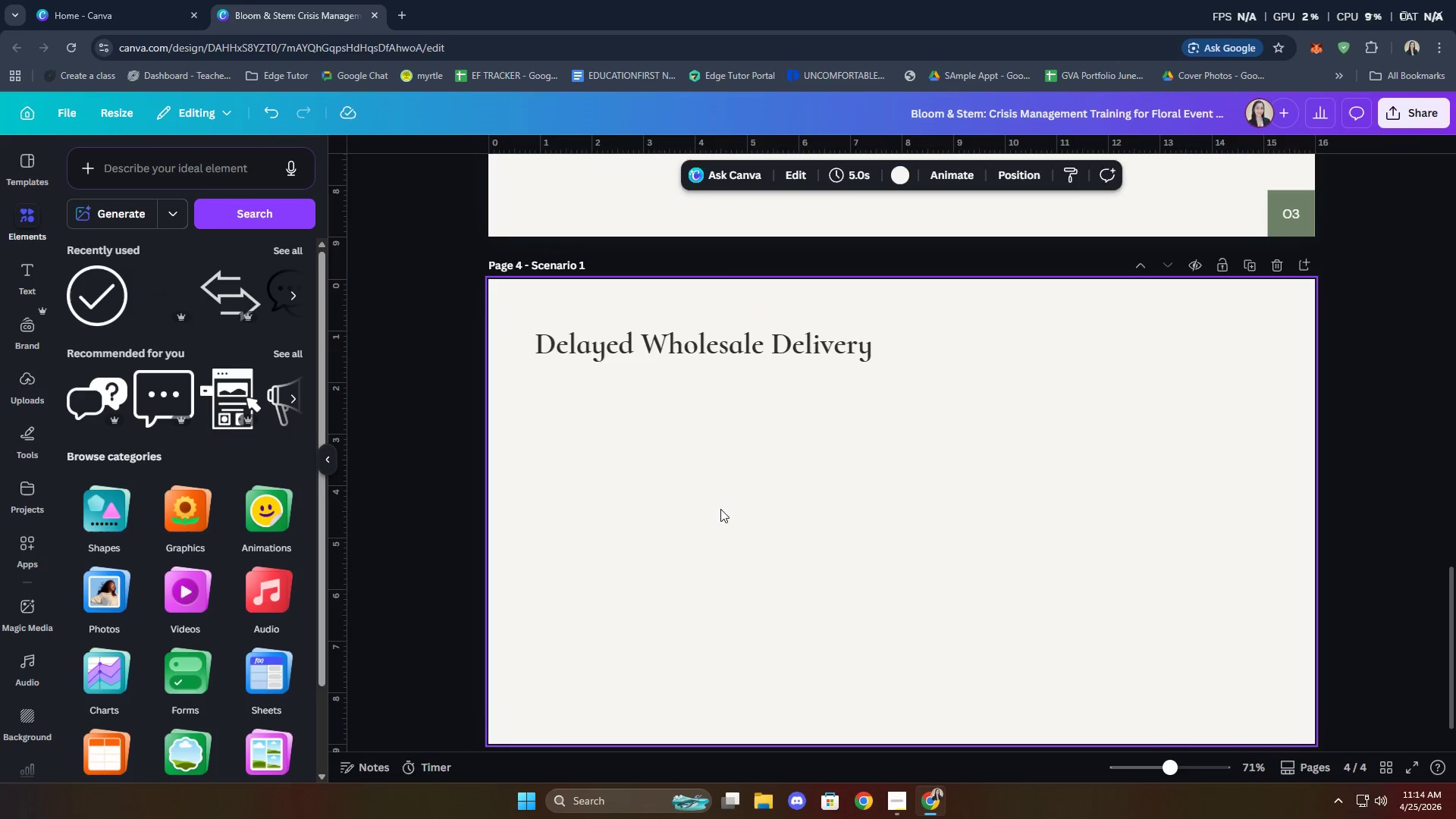 
double_click([792, 344])
 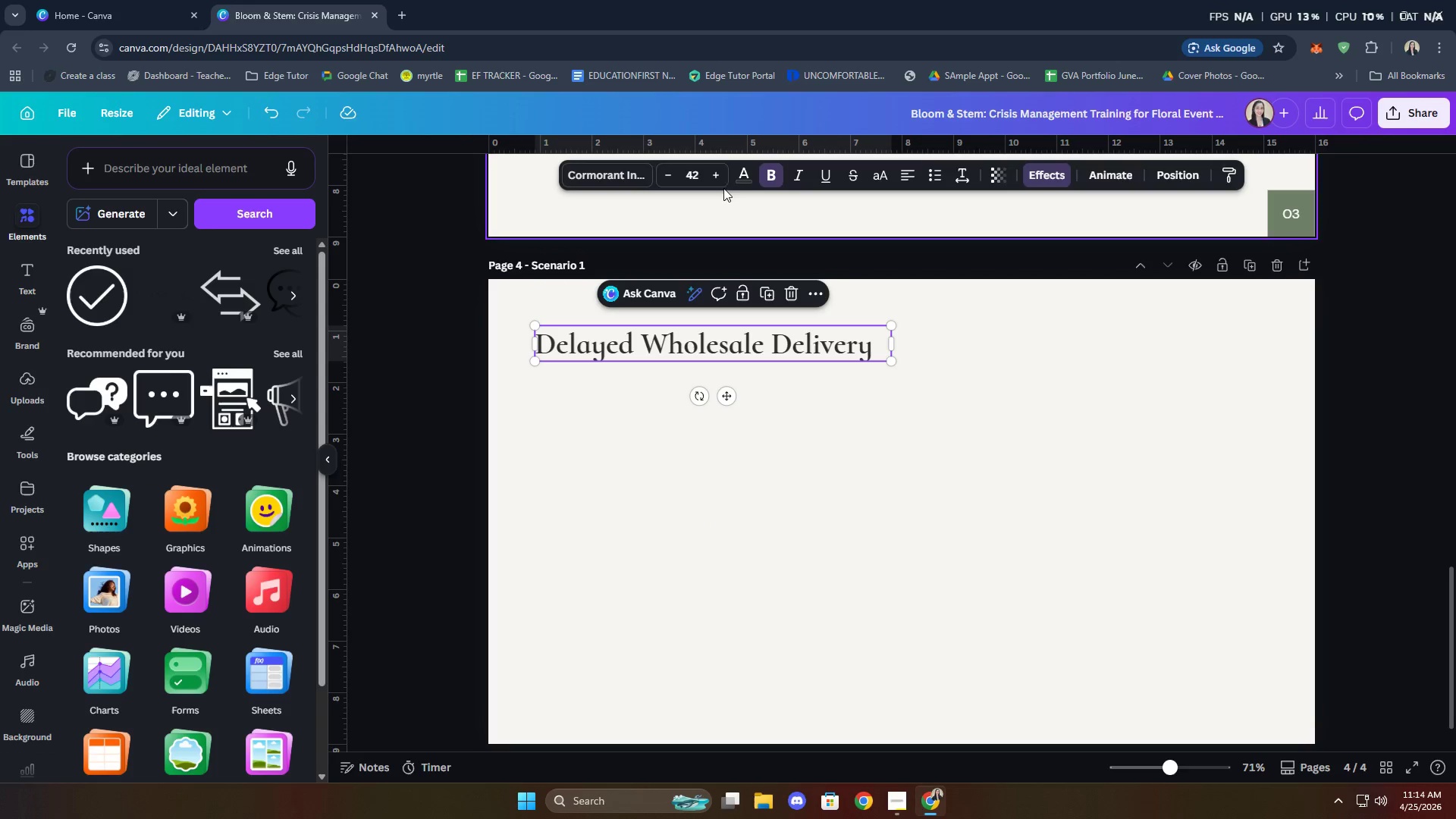 
left_click([711, 173])
 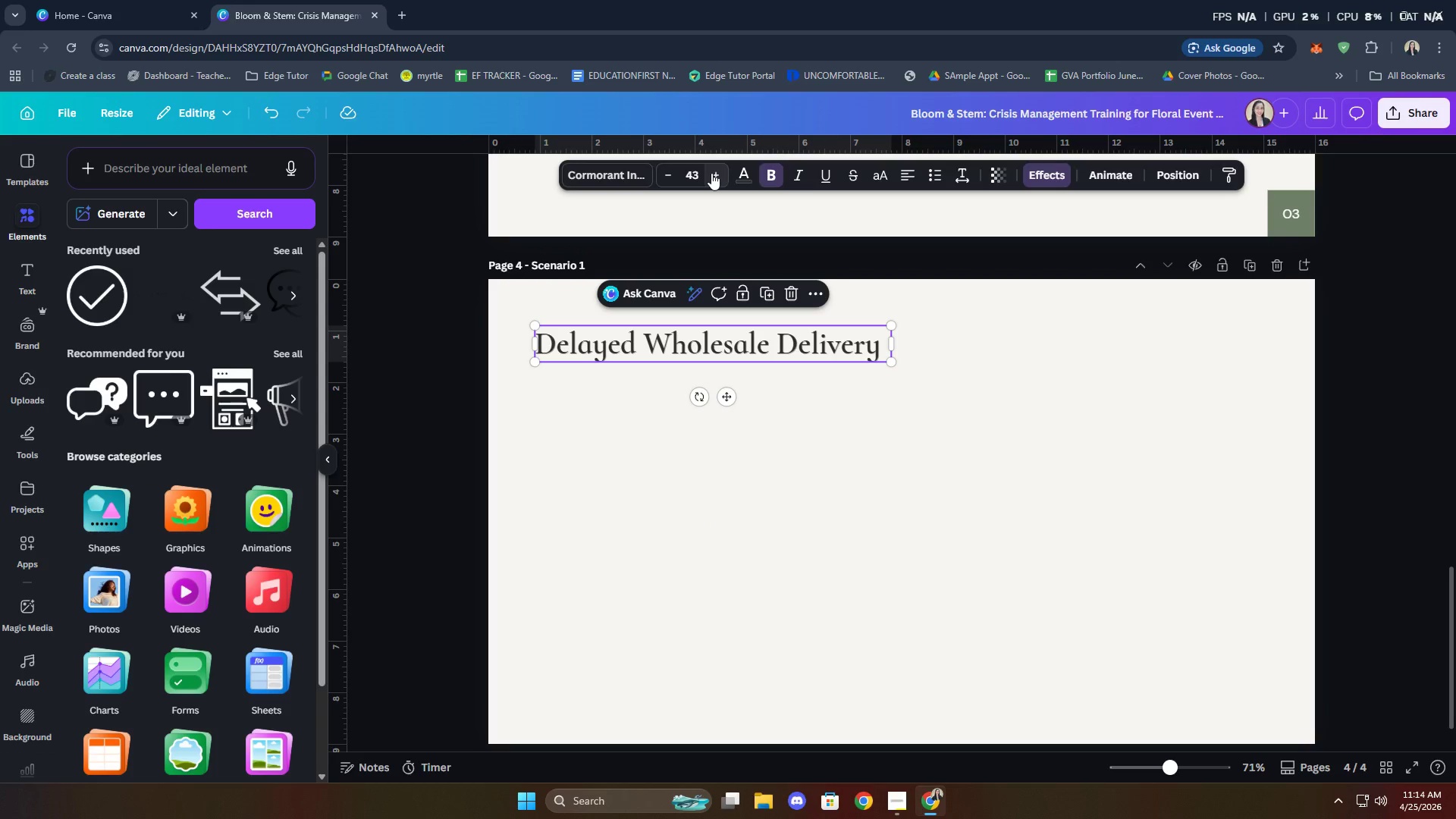 
left_click([711, 173])
 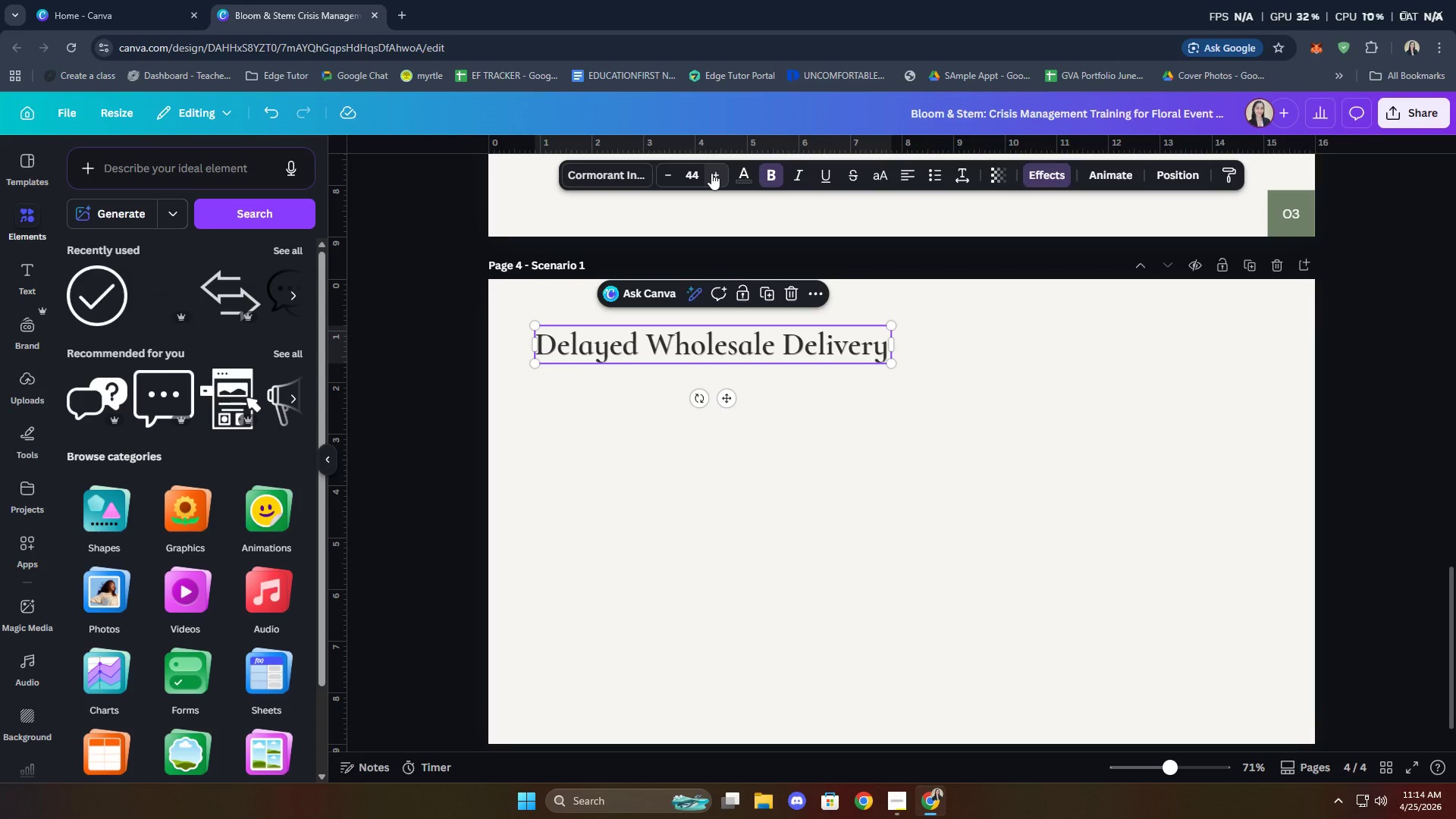 
left_click([711, 173])
 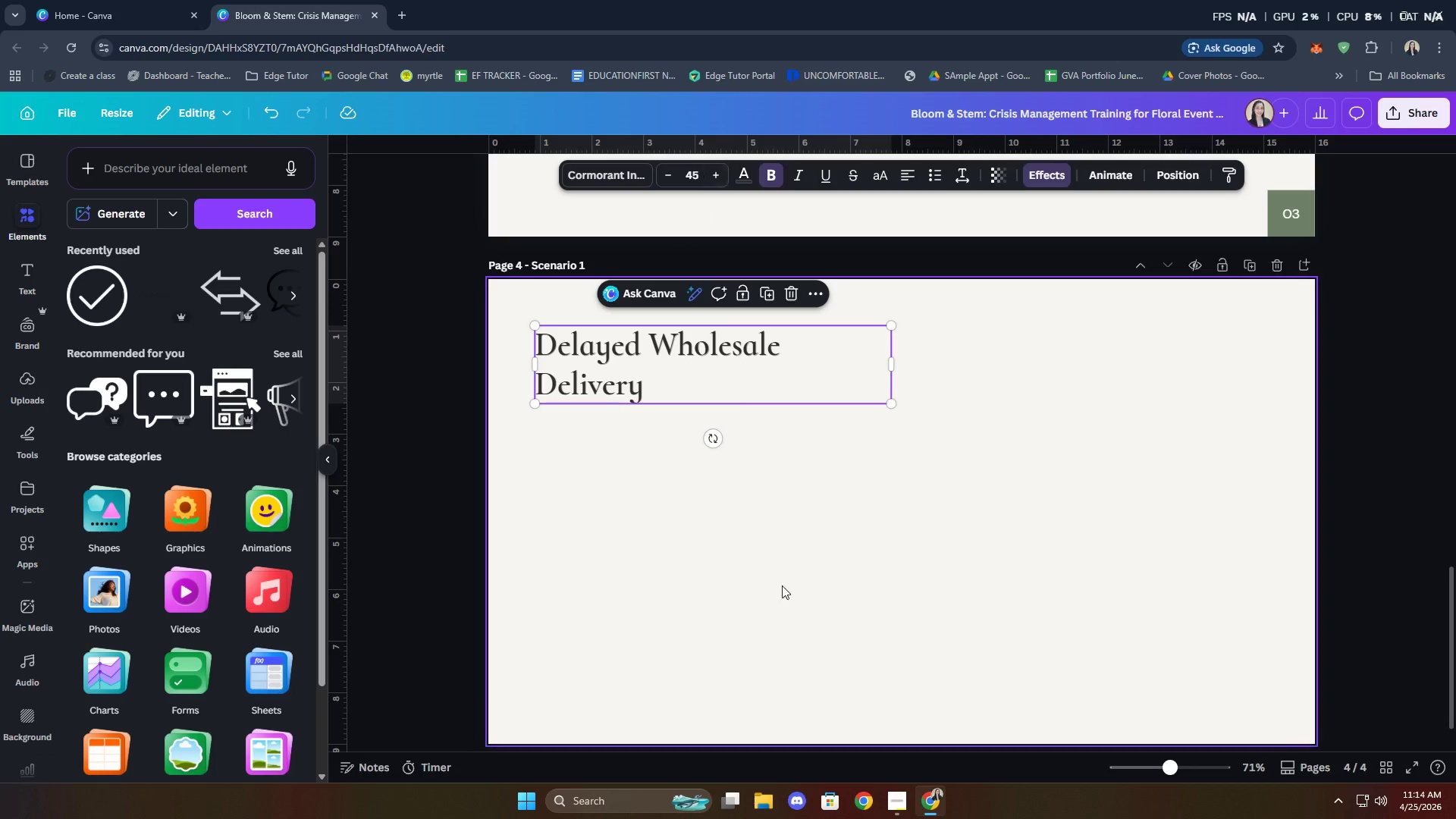 
left_click([816, 571])
 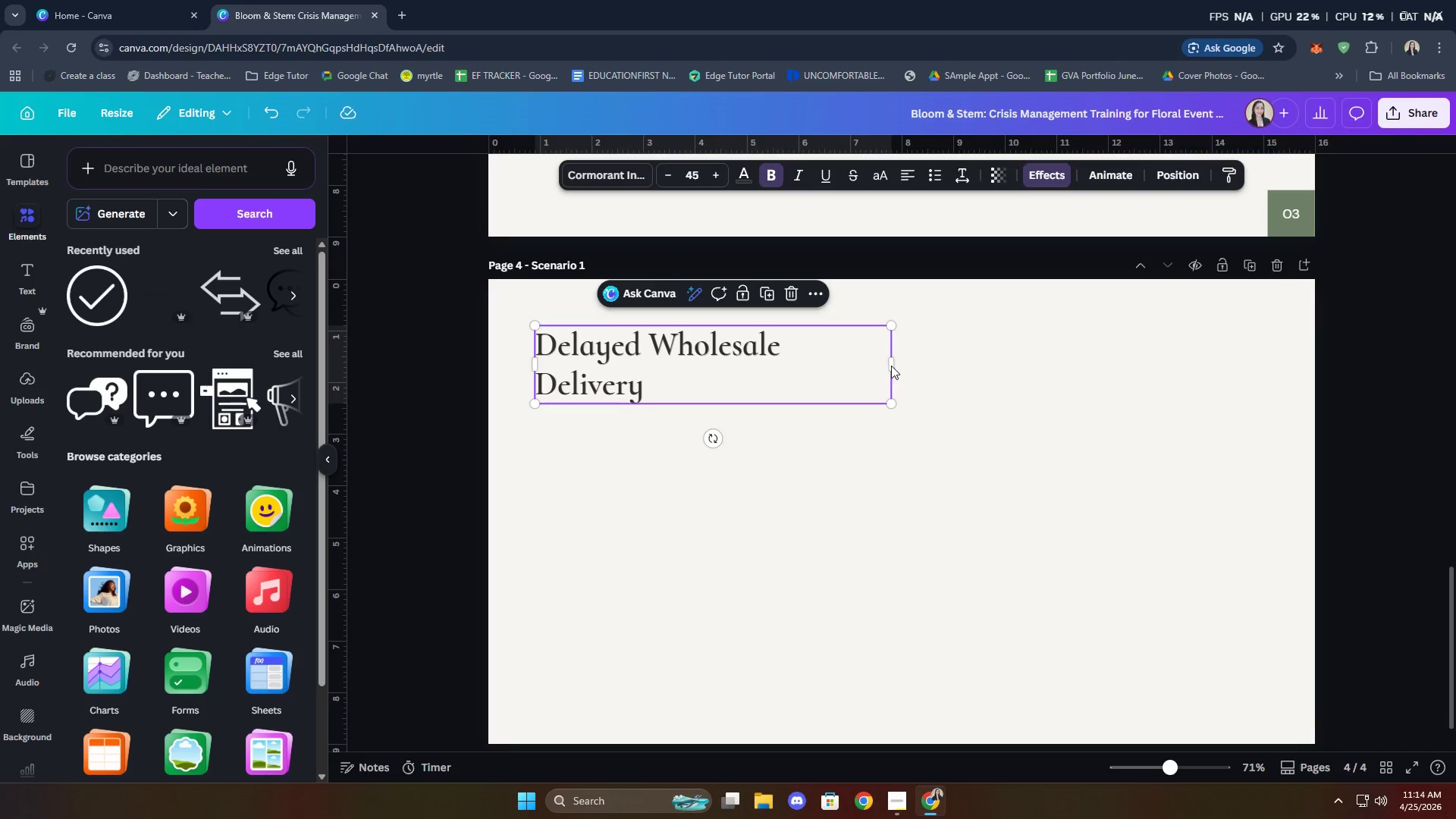 
left_click_drag(start_coordinate=[892, 366], to_coordinate=[902, 355])
 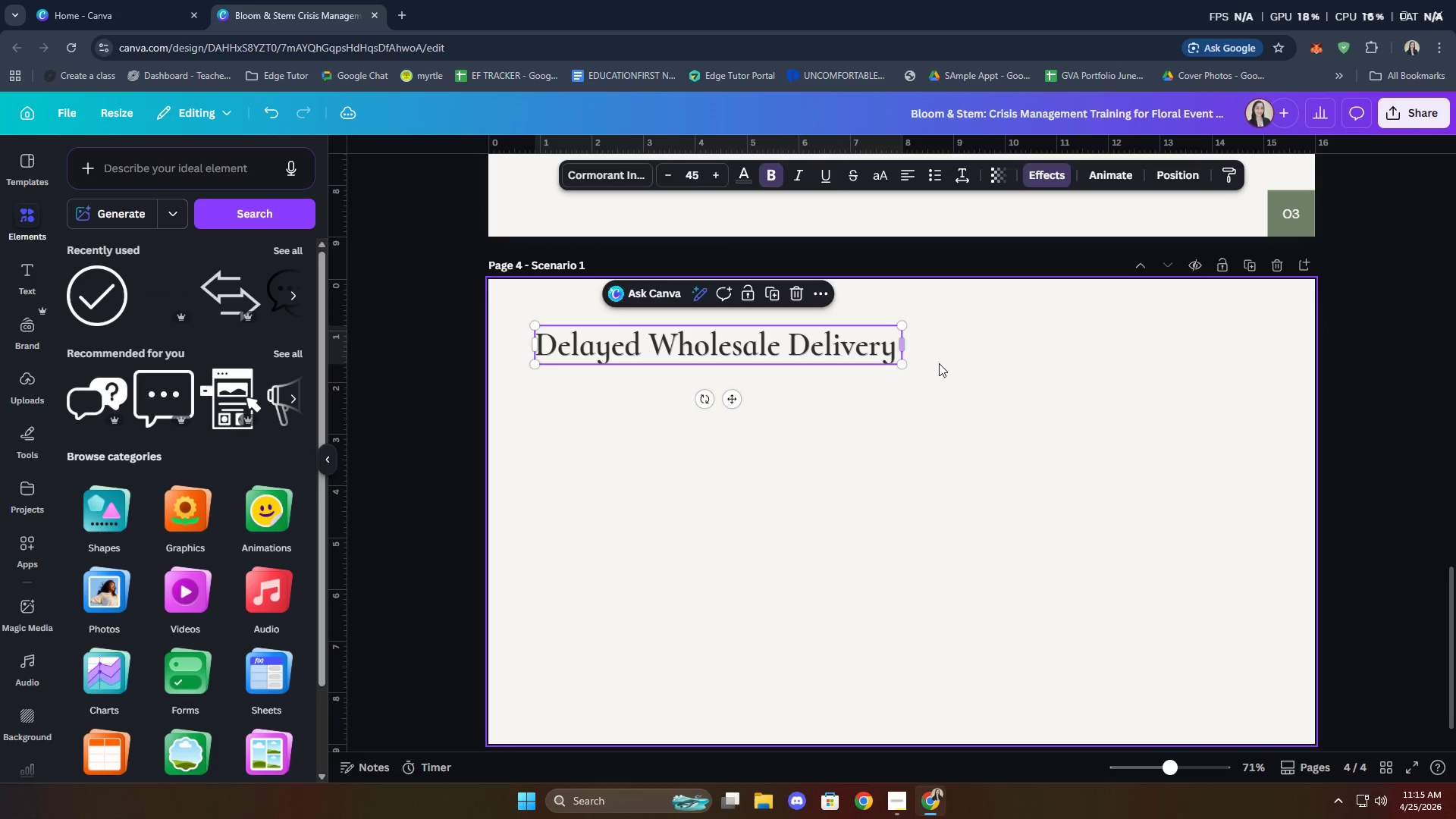 
left_click([939, 363])
 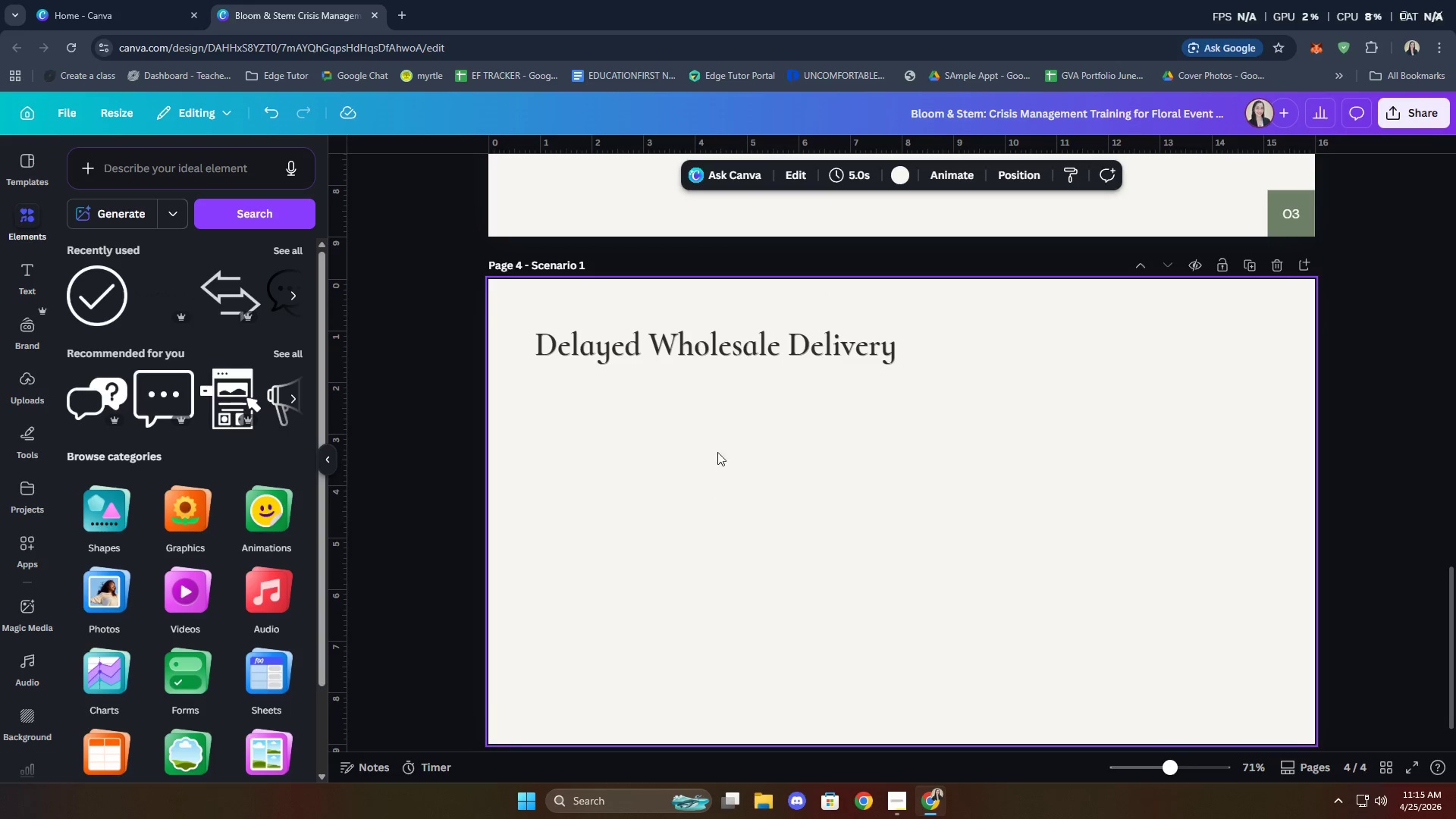 
left_click([771, 338])
 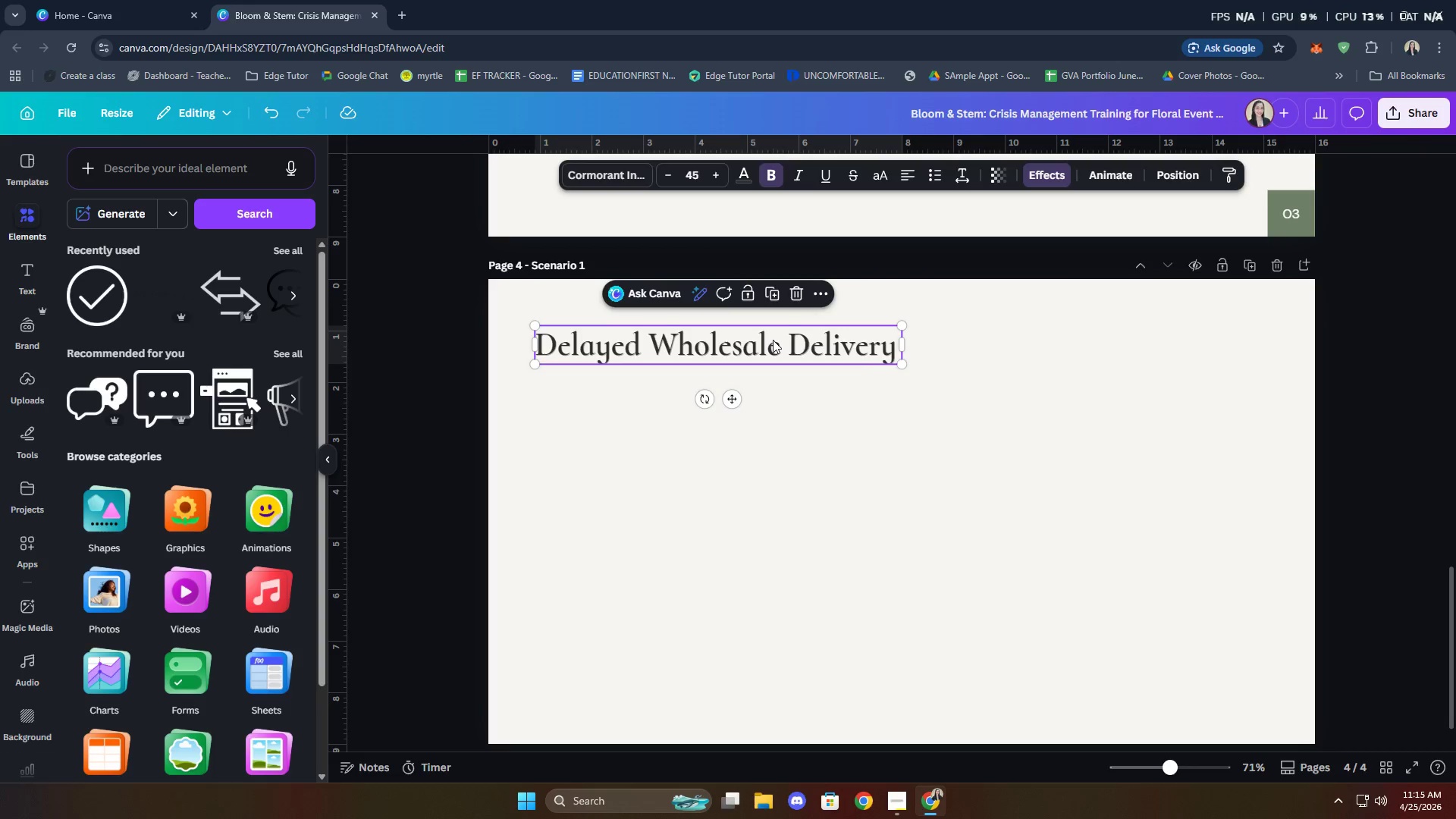 
key(ArrowDown)
 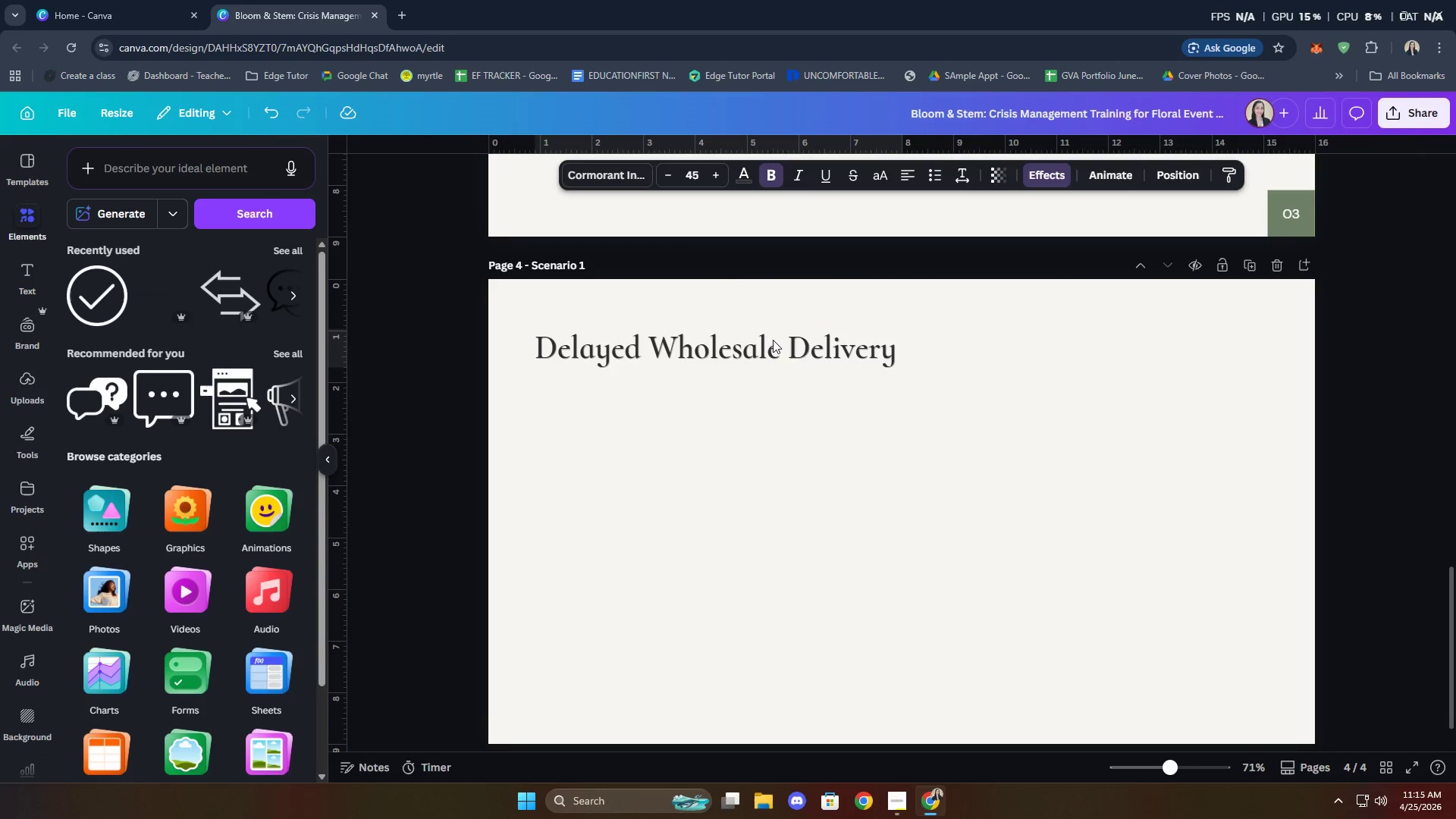 
key(ArrowDown)
 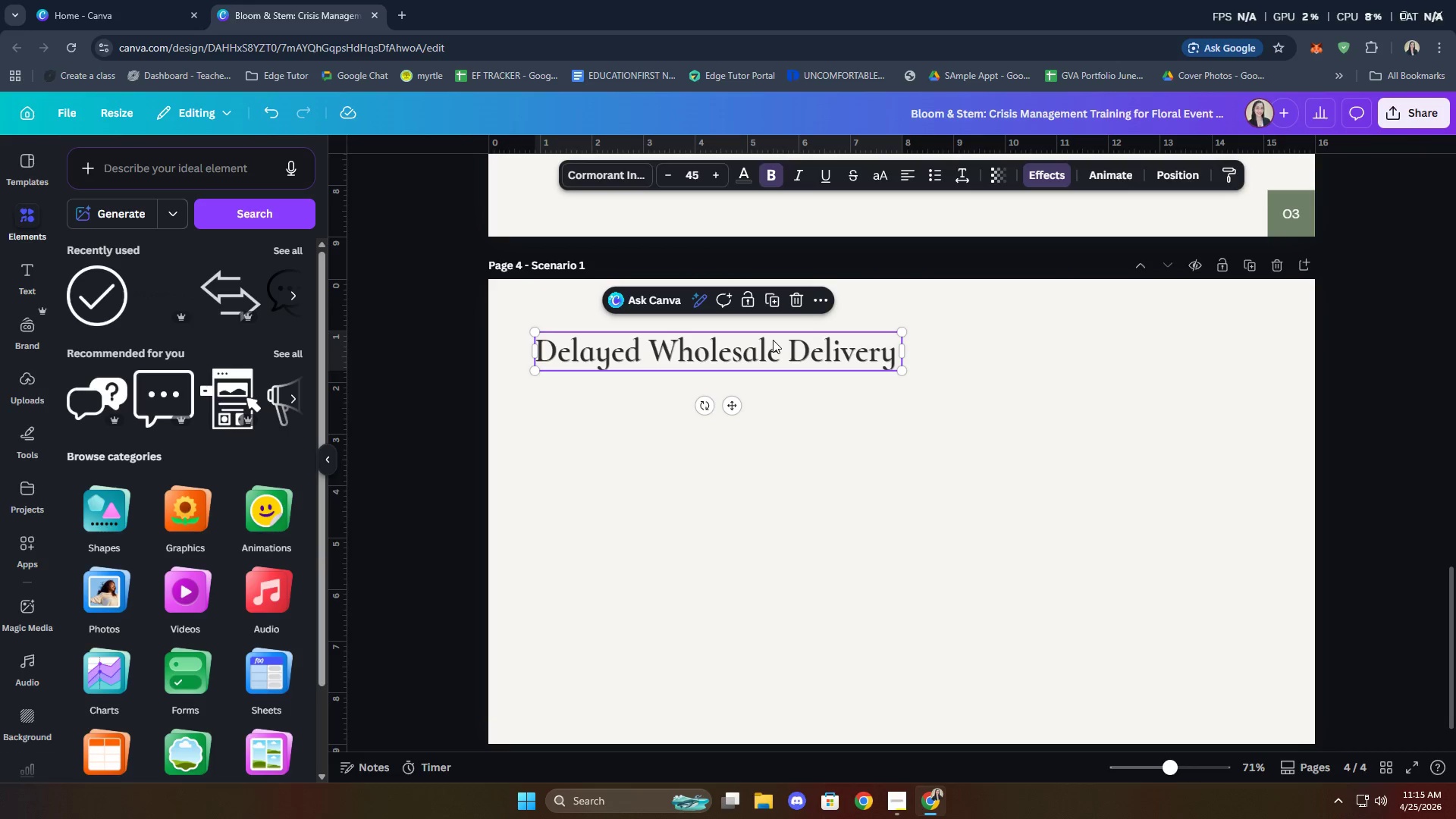 
key(ArrowDown)
 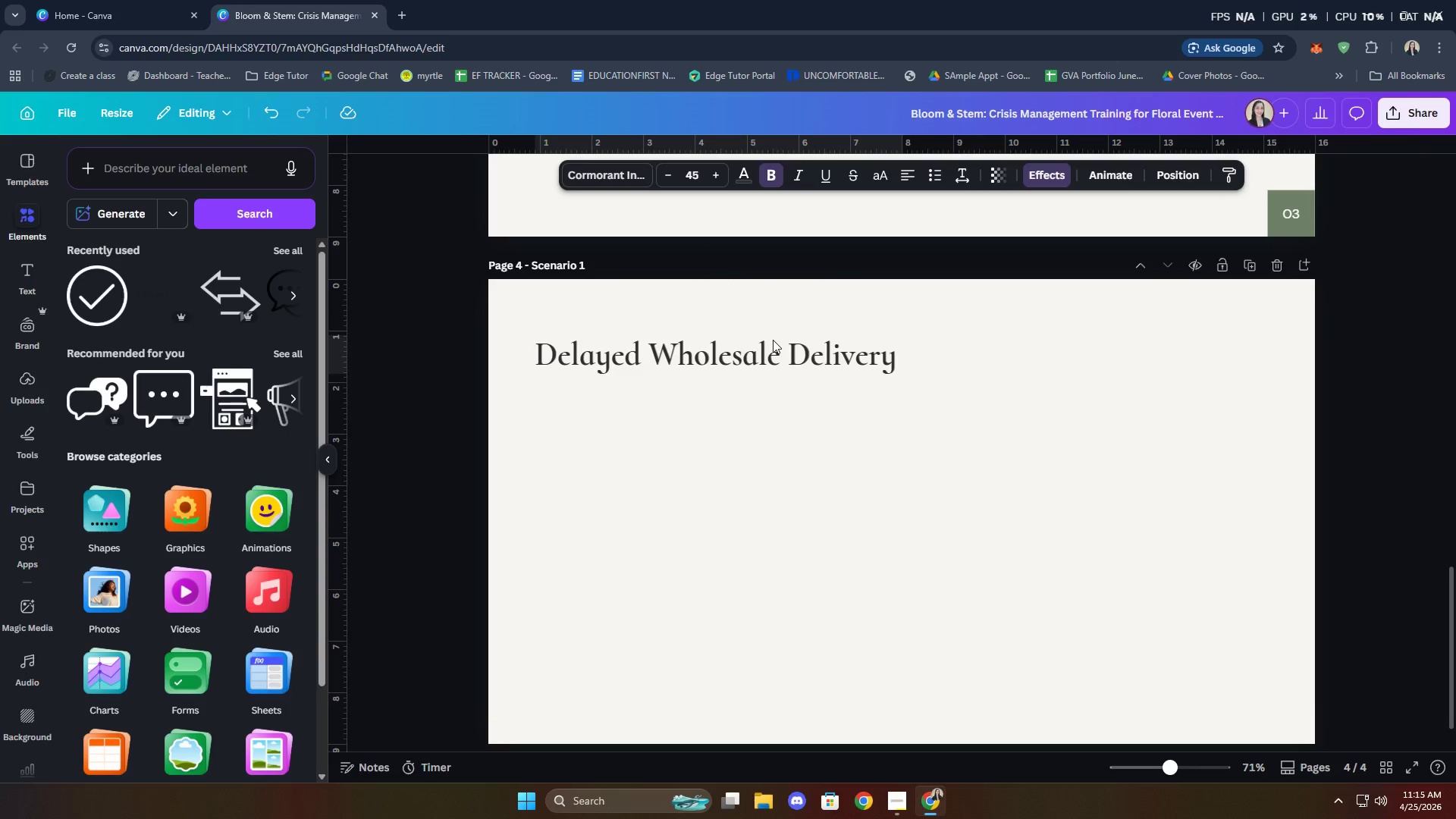 
key(ArrowDown)
 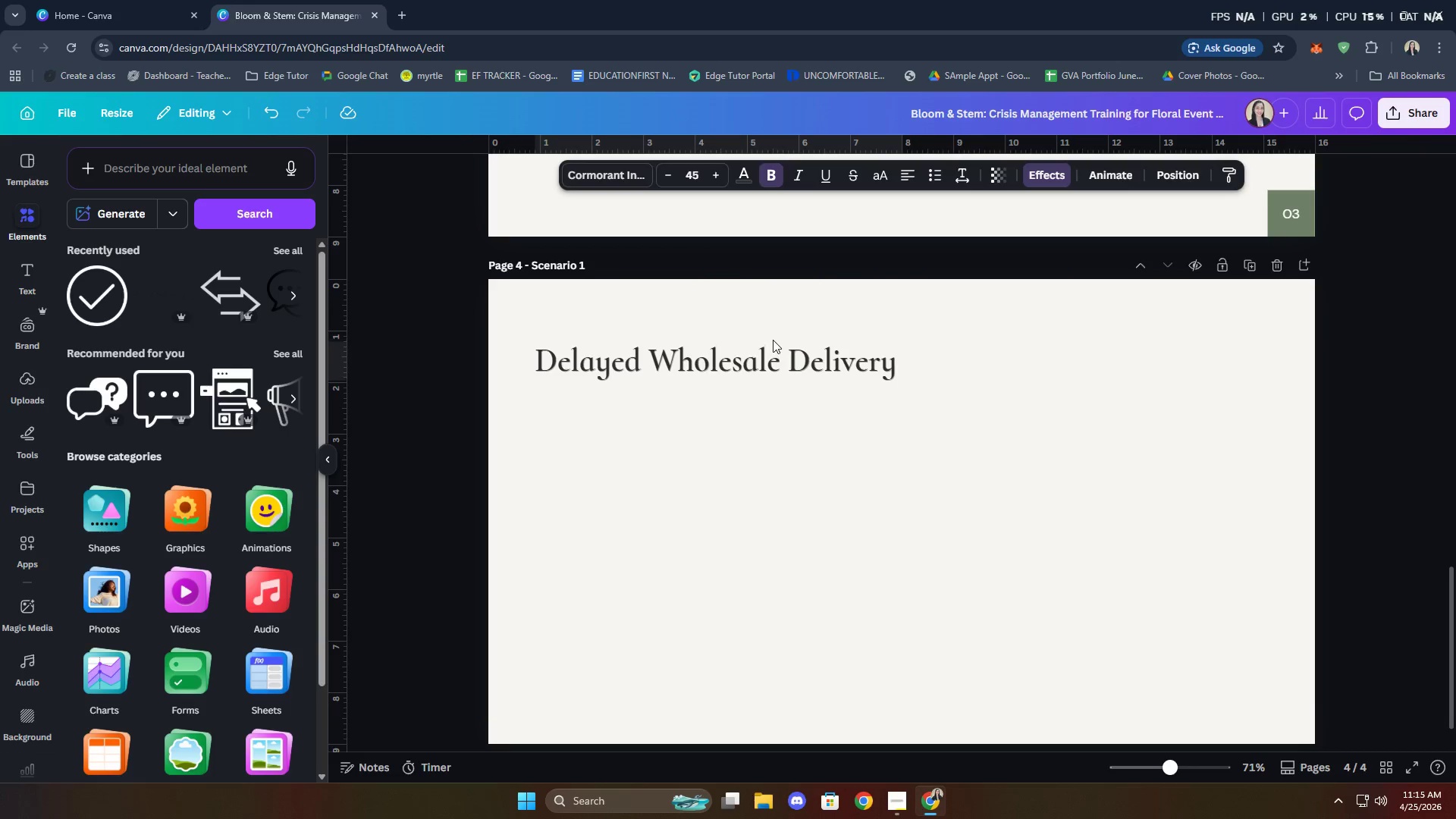 
key(ArrowDown)
 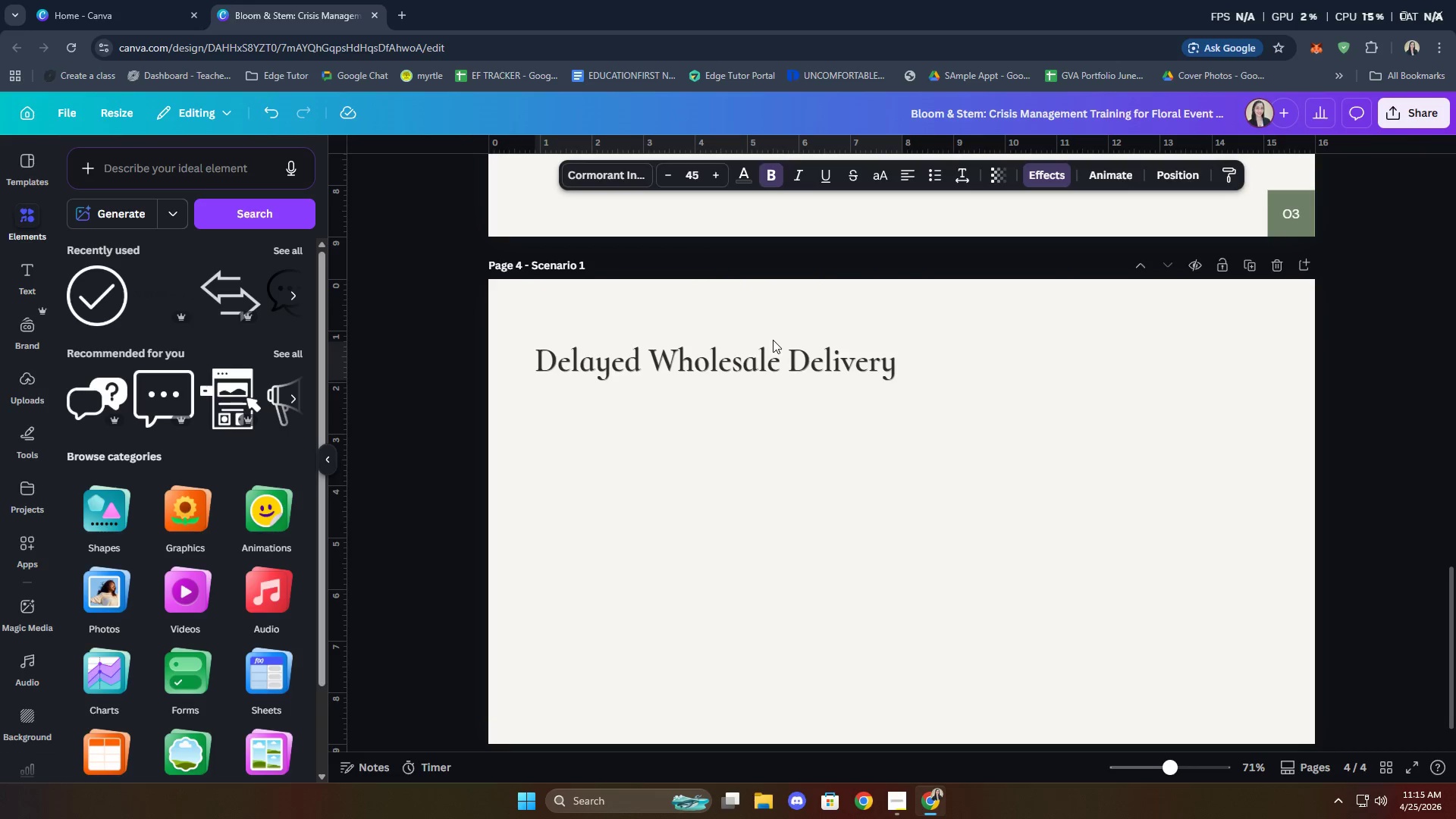 
key(ArrowDown)
 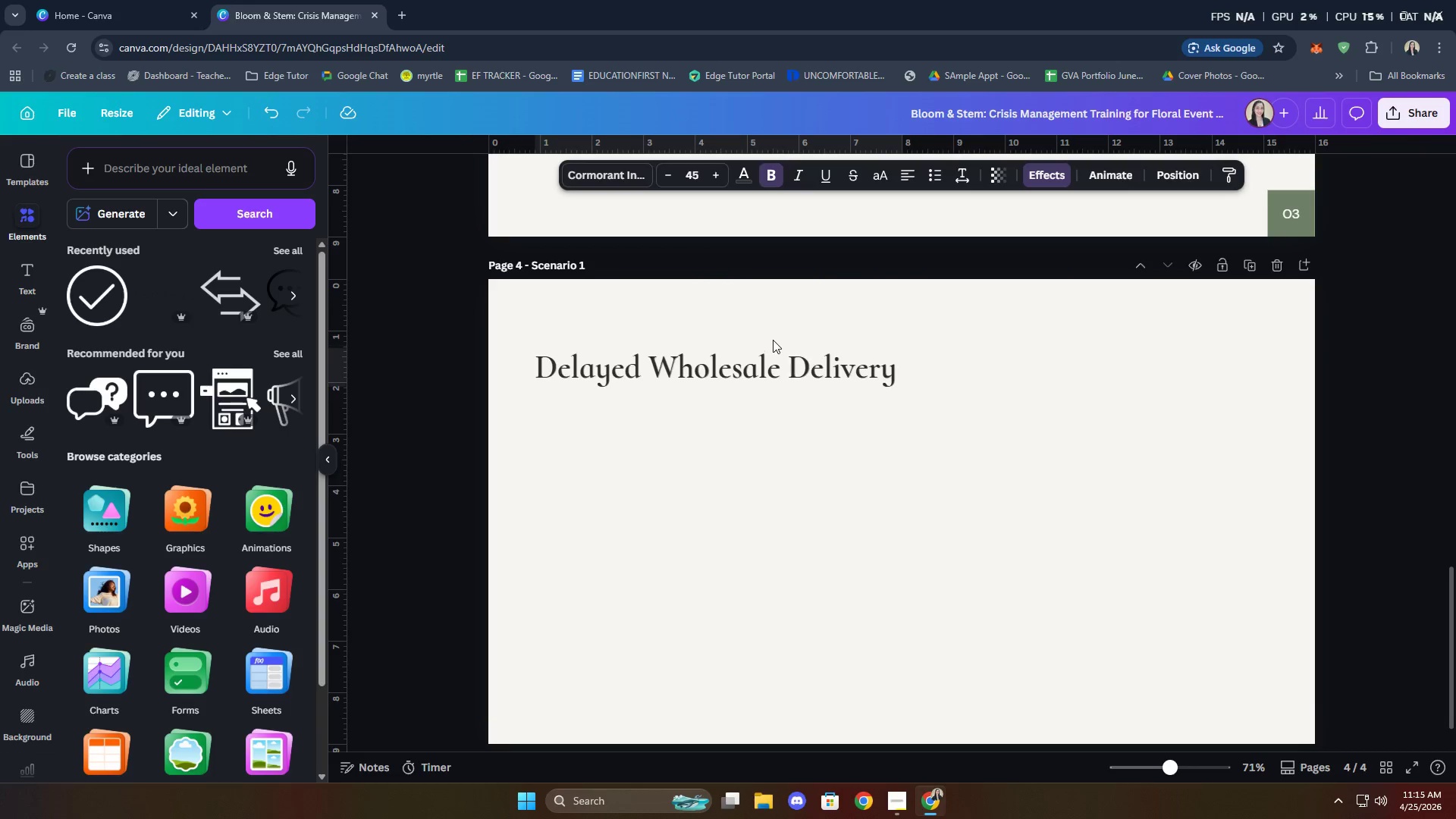 
key(ArrowDown)
 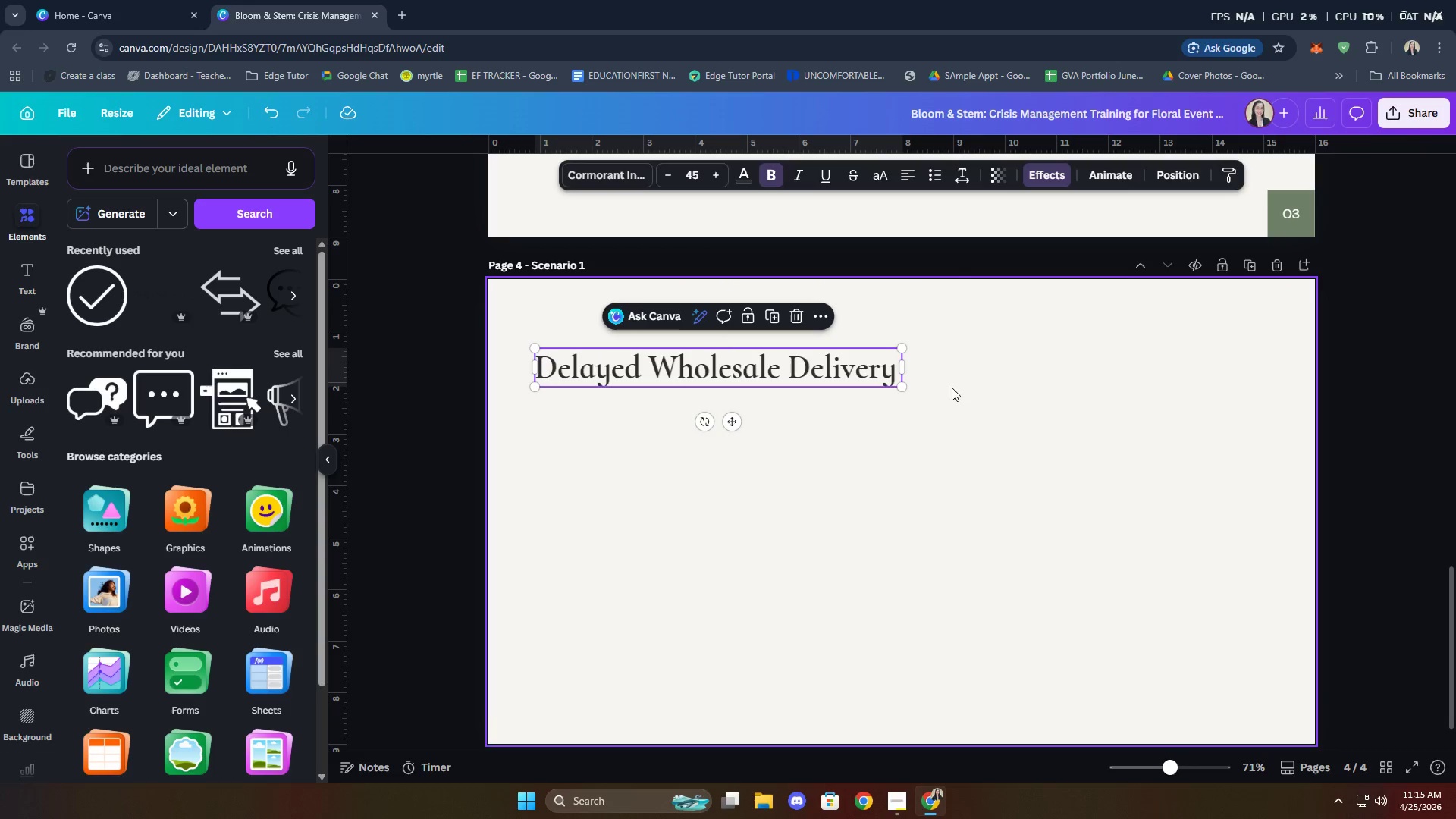 
left_click([1046, 431])
 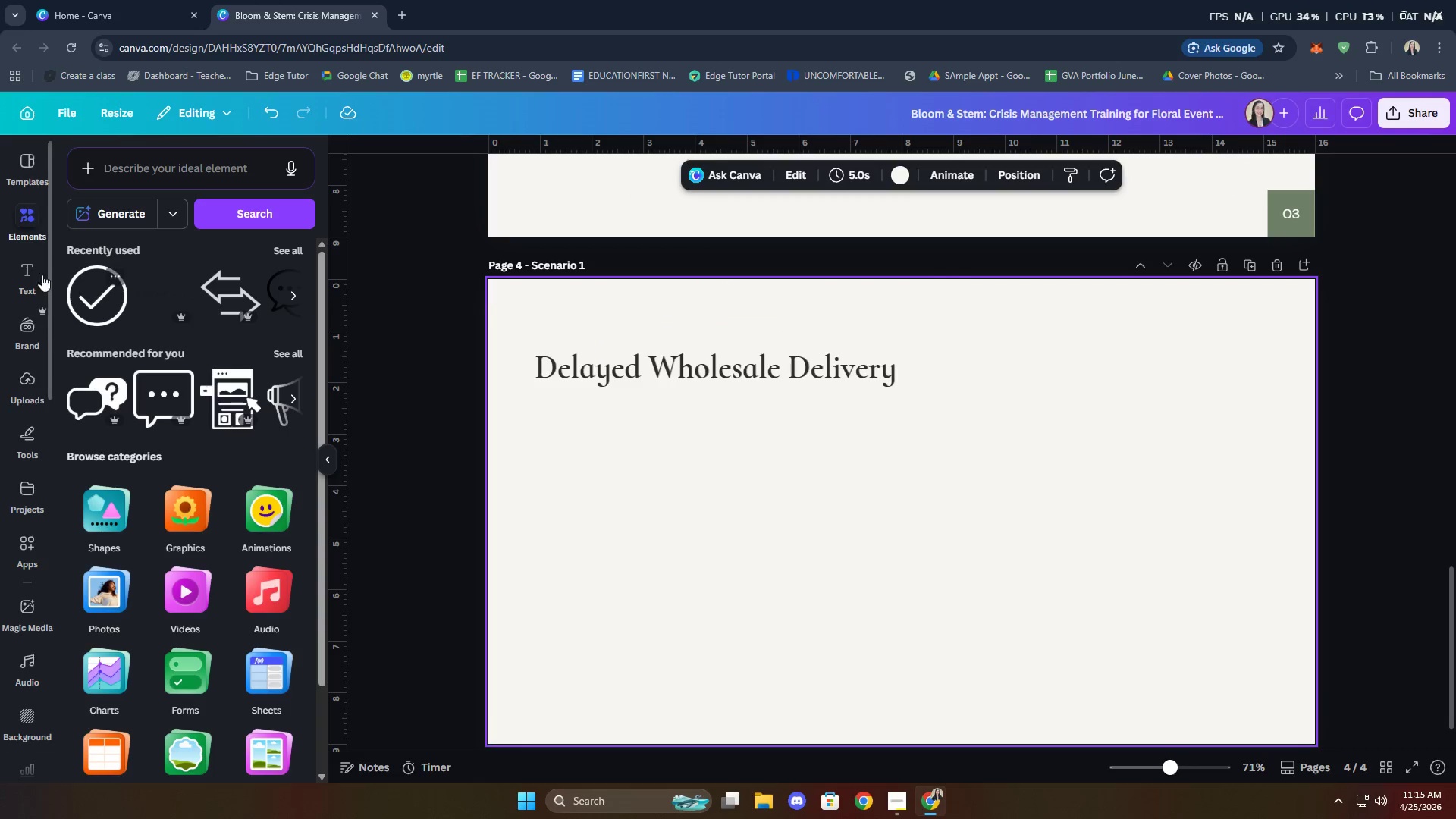 
left_click([27, 262])
 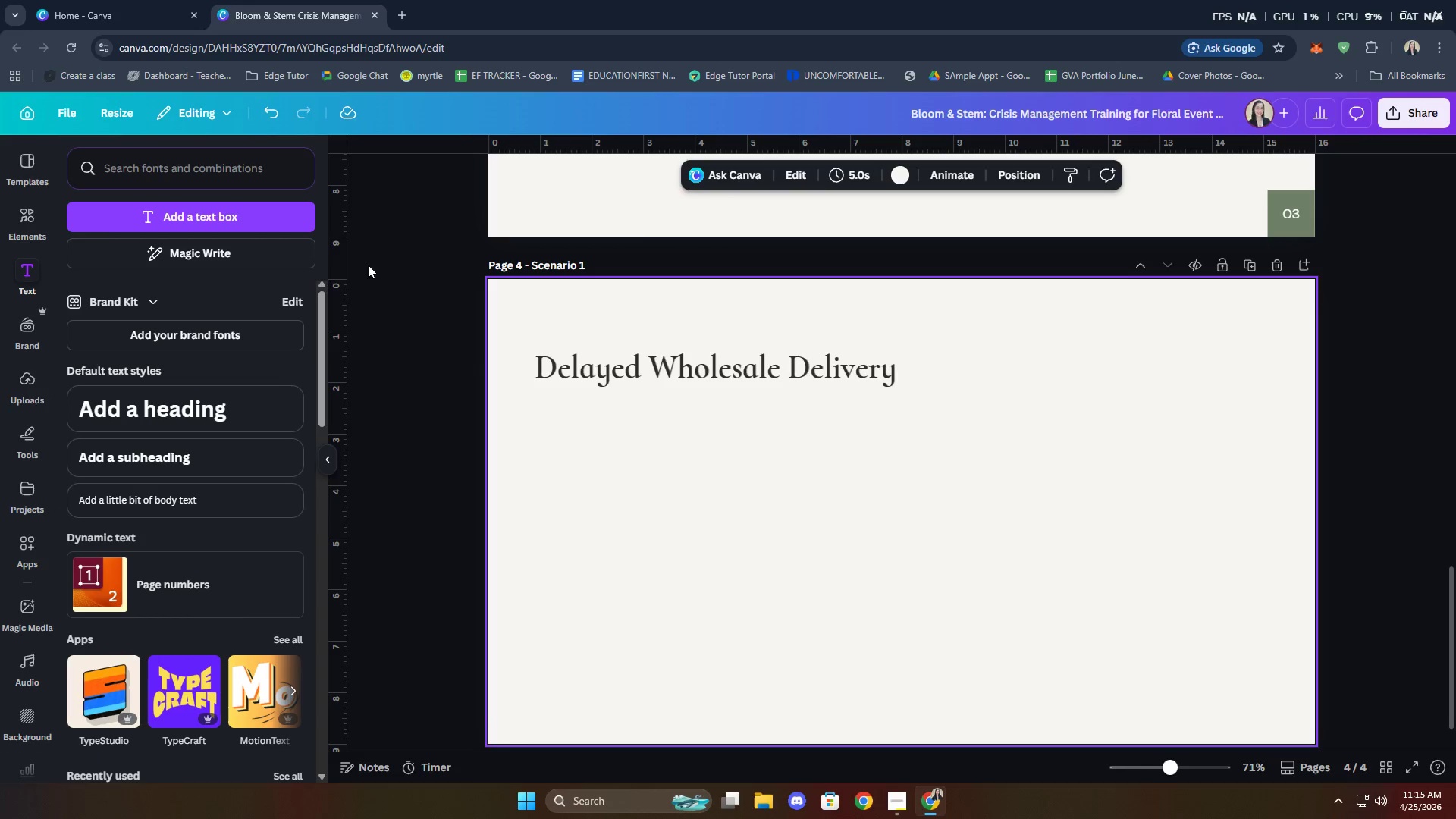 
left_click([168, 505])
 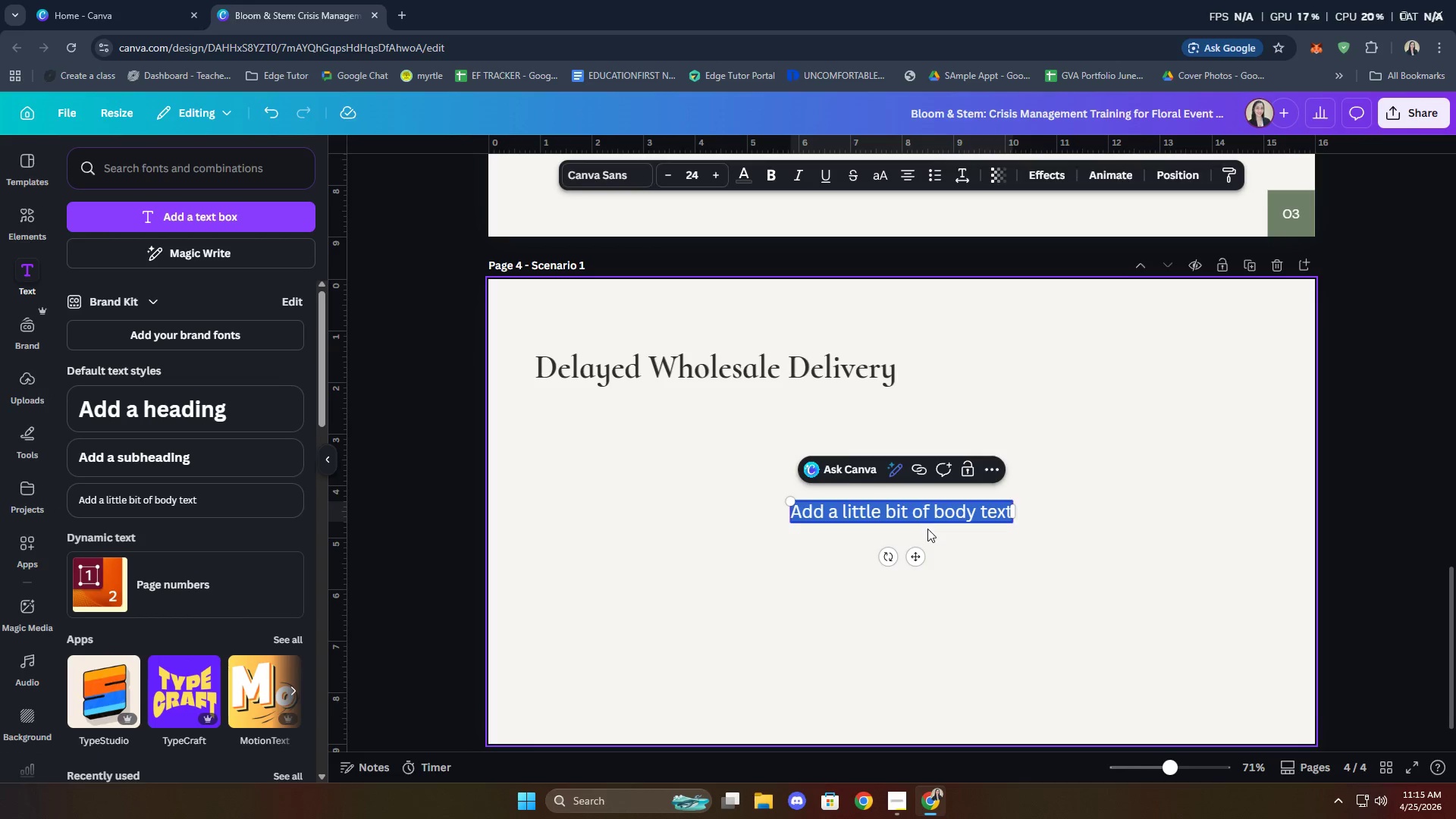 
type(Scenaerio)
key(Backspace)
key(Backspace)
key(Backspace)
type(io 1)
 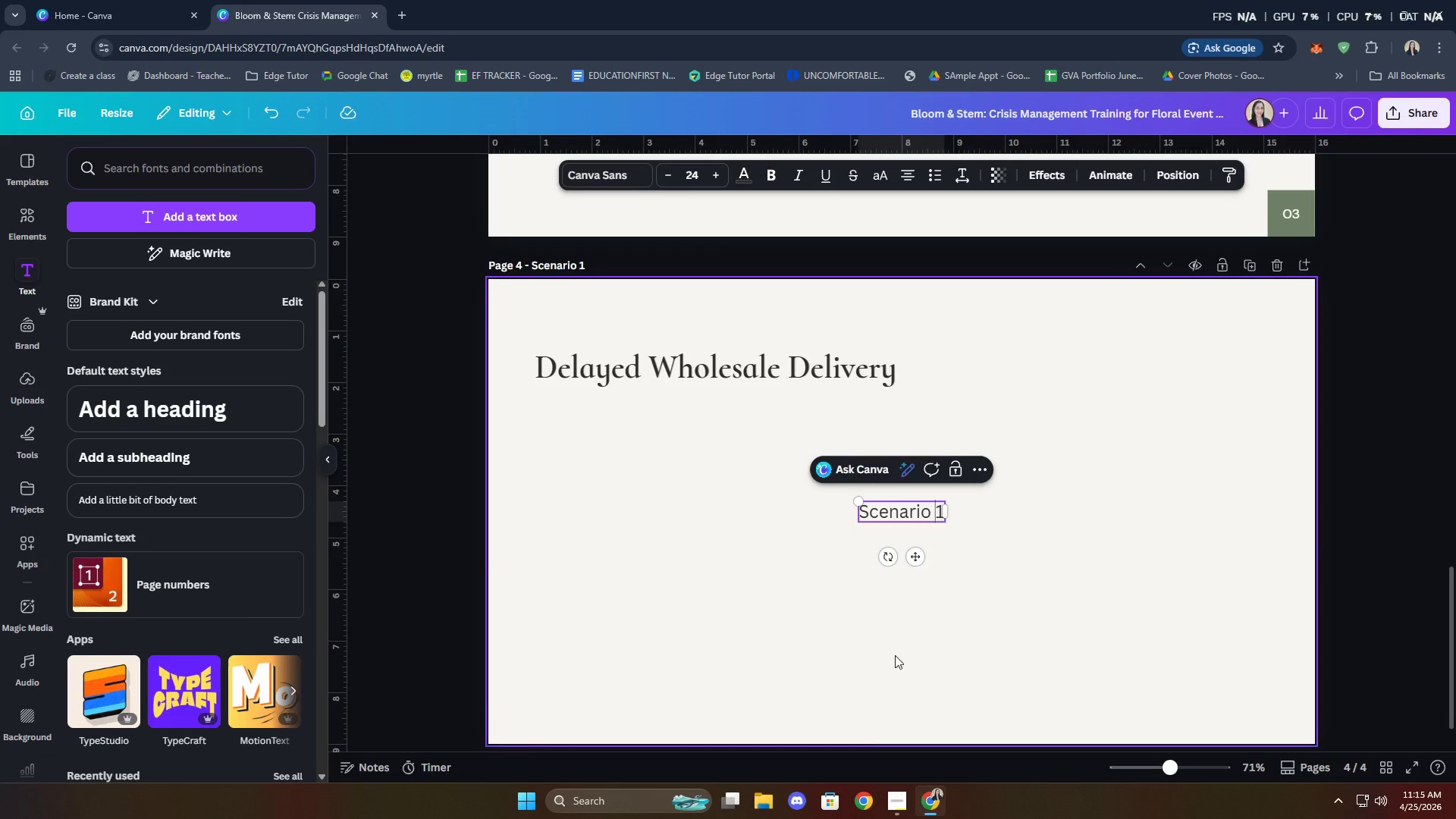 
left_click([938, 634])
 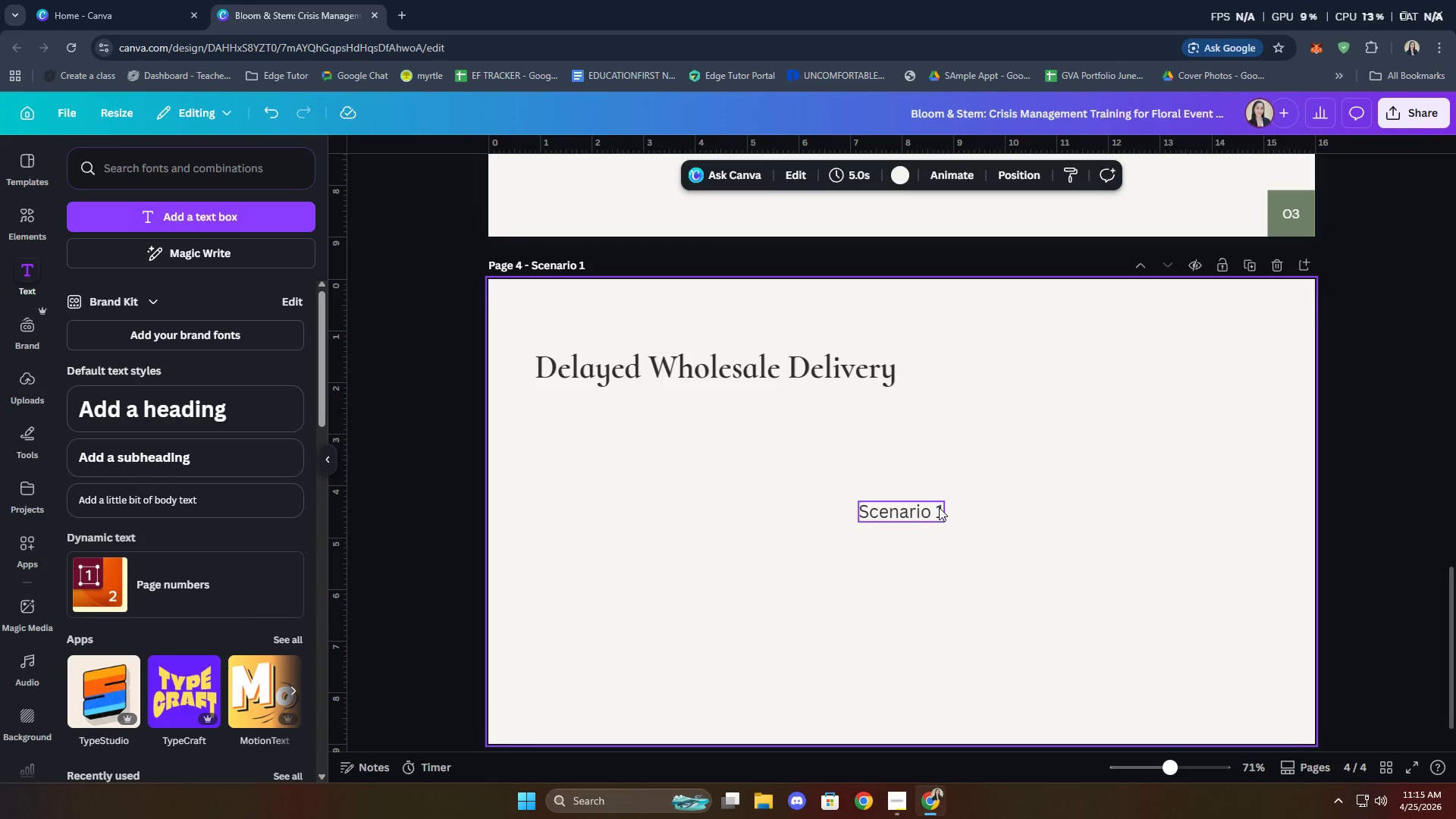 
left_click([939, 507])
 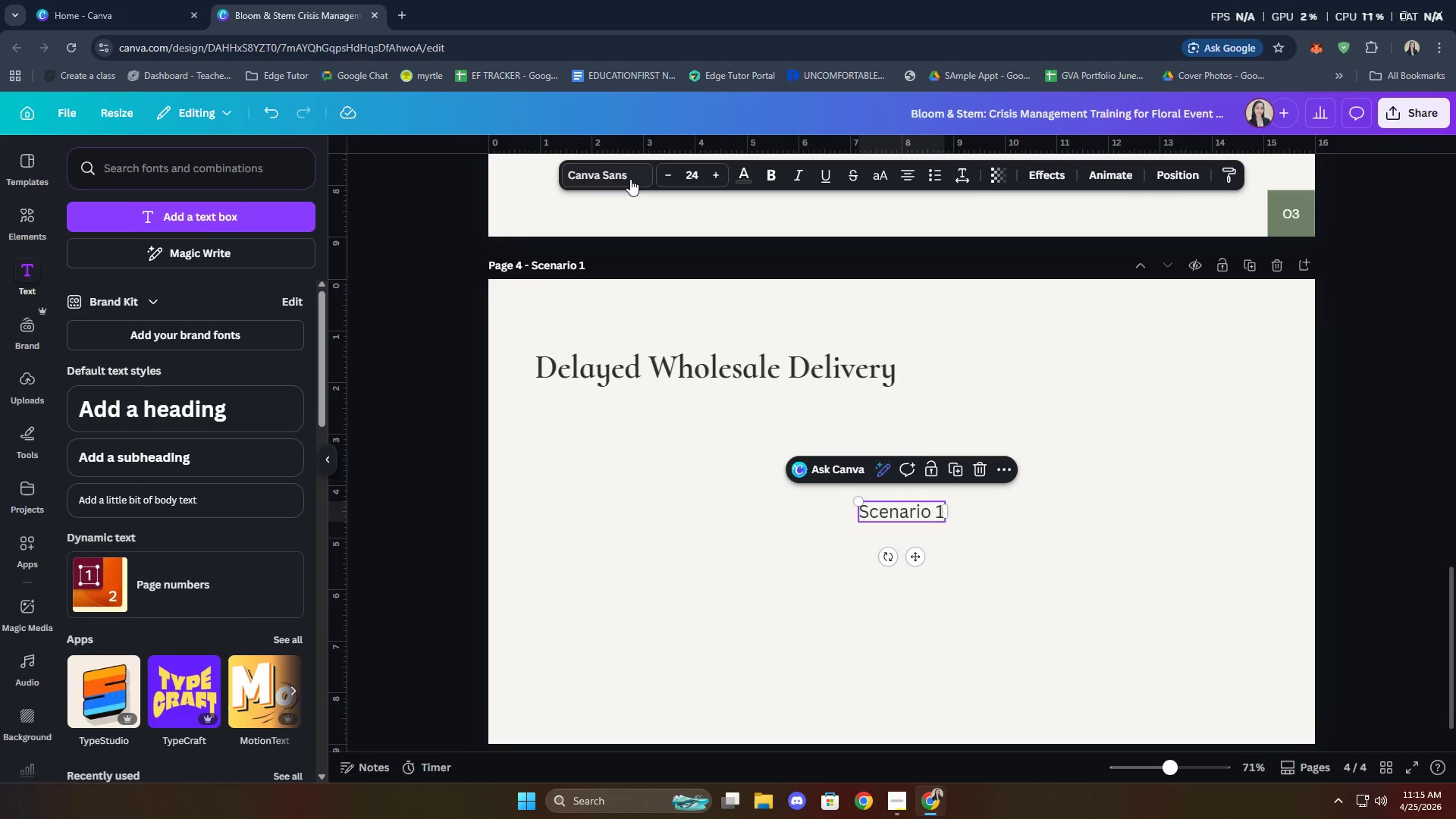 
left_click([626, 171])
 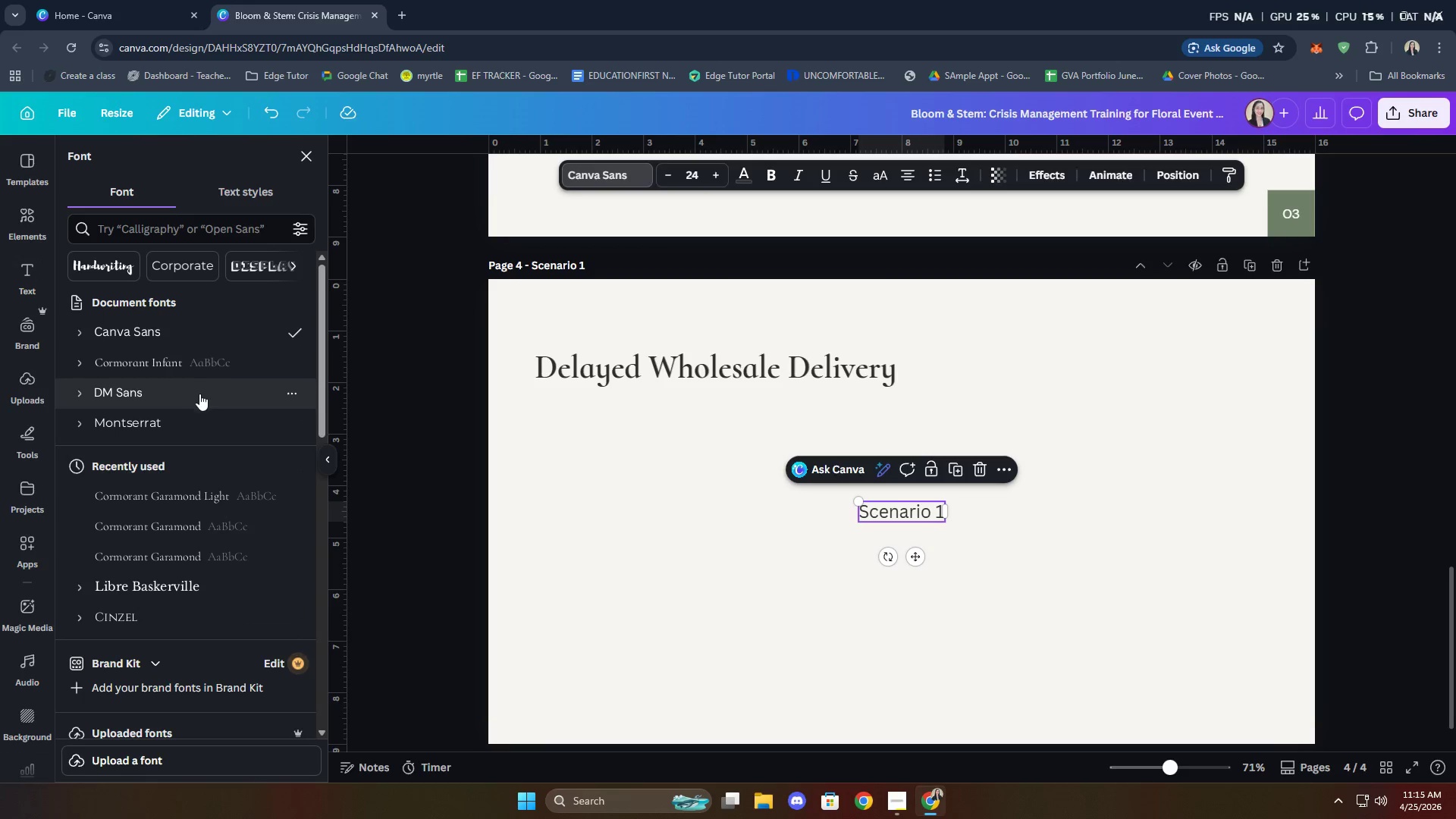 
left_click([189, 413])
 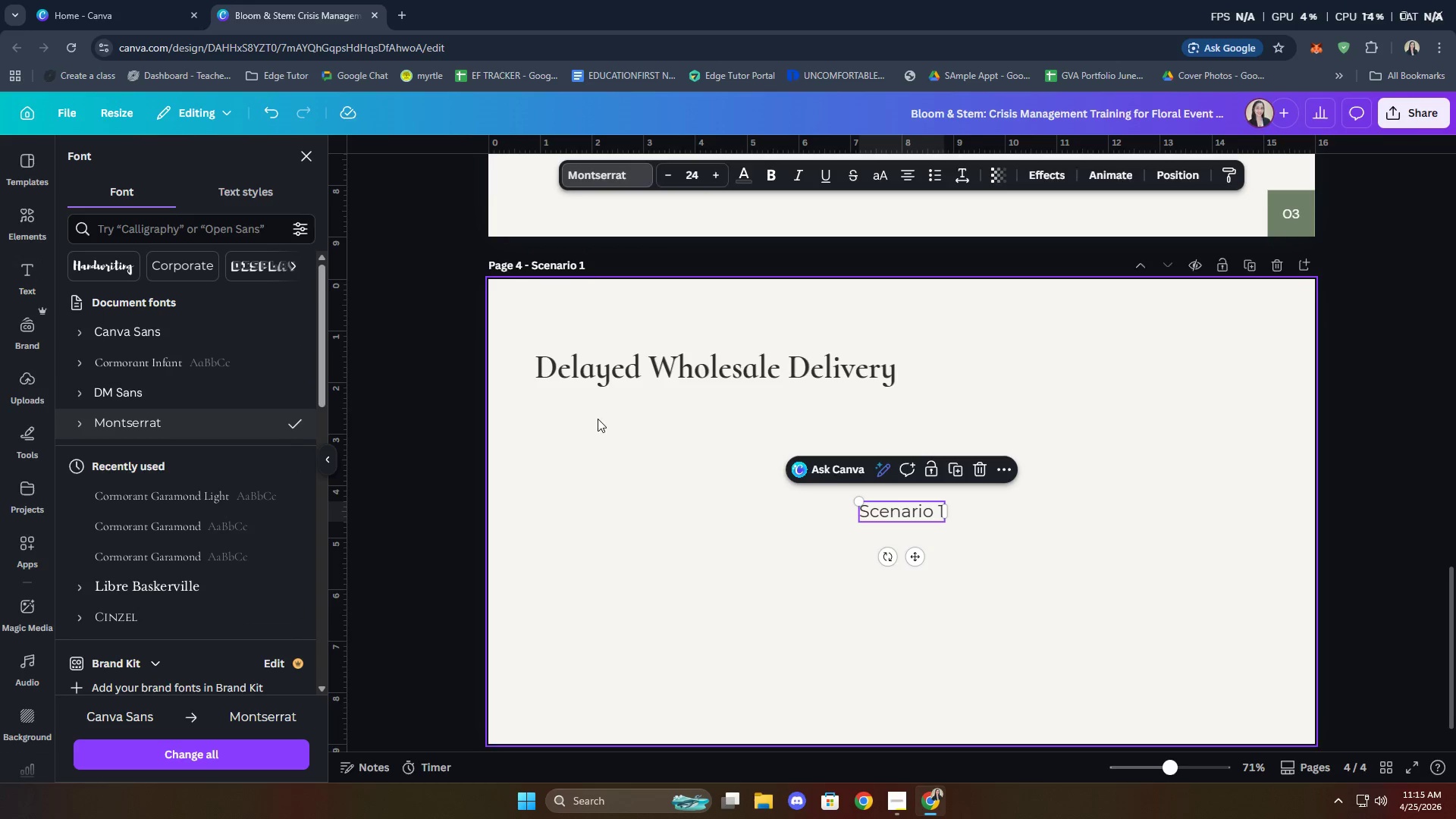 
left_click_drag(start_coordinate=[639, 373], to_coordinate=[642, 407])
 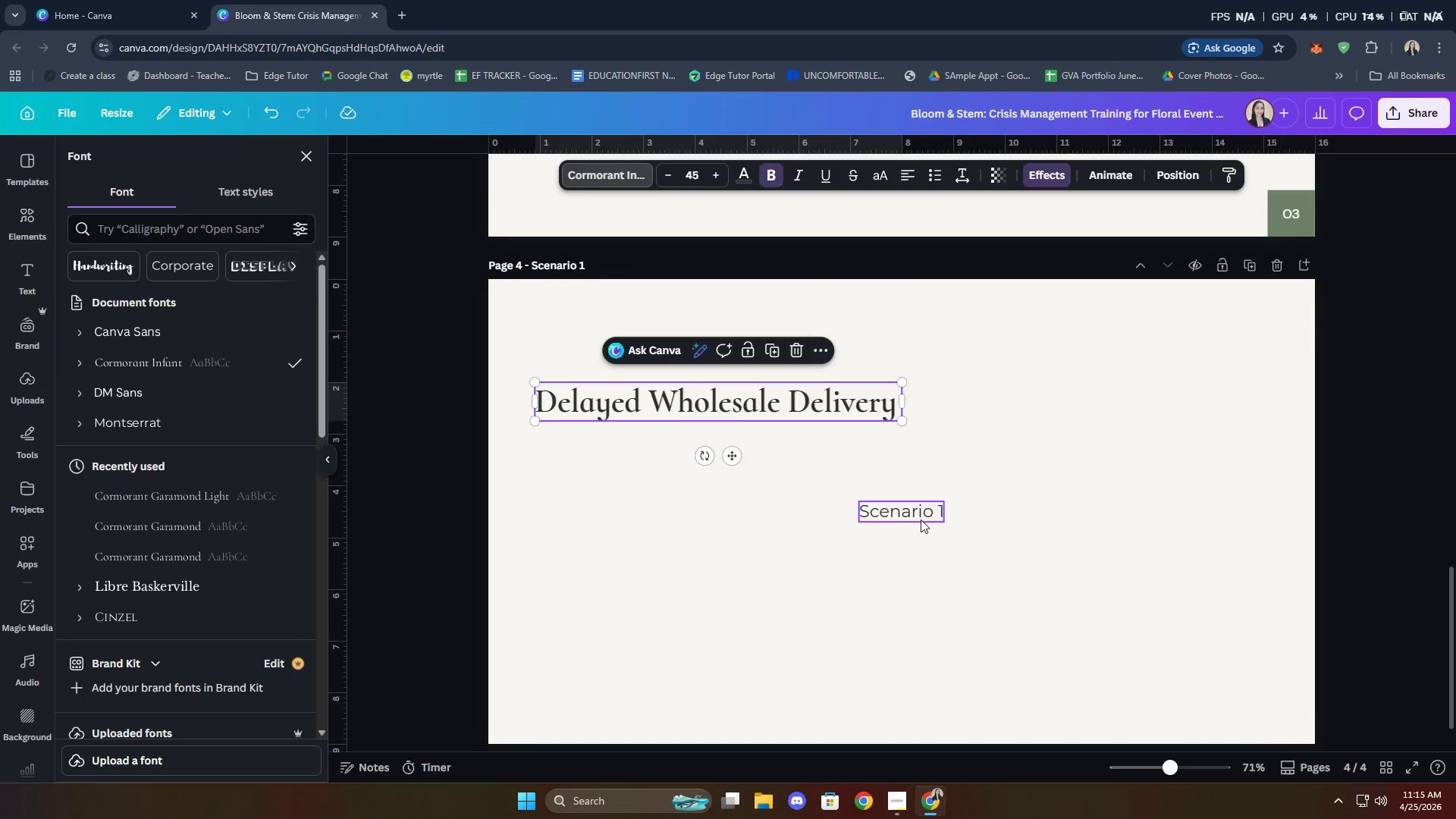 
double_click([921, 519])
 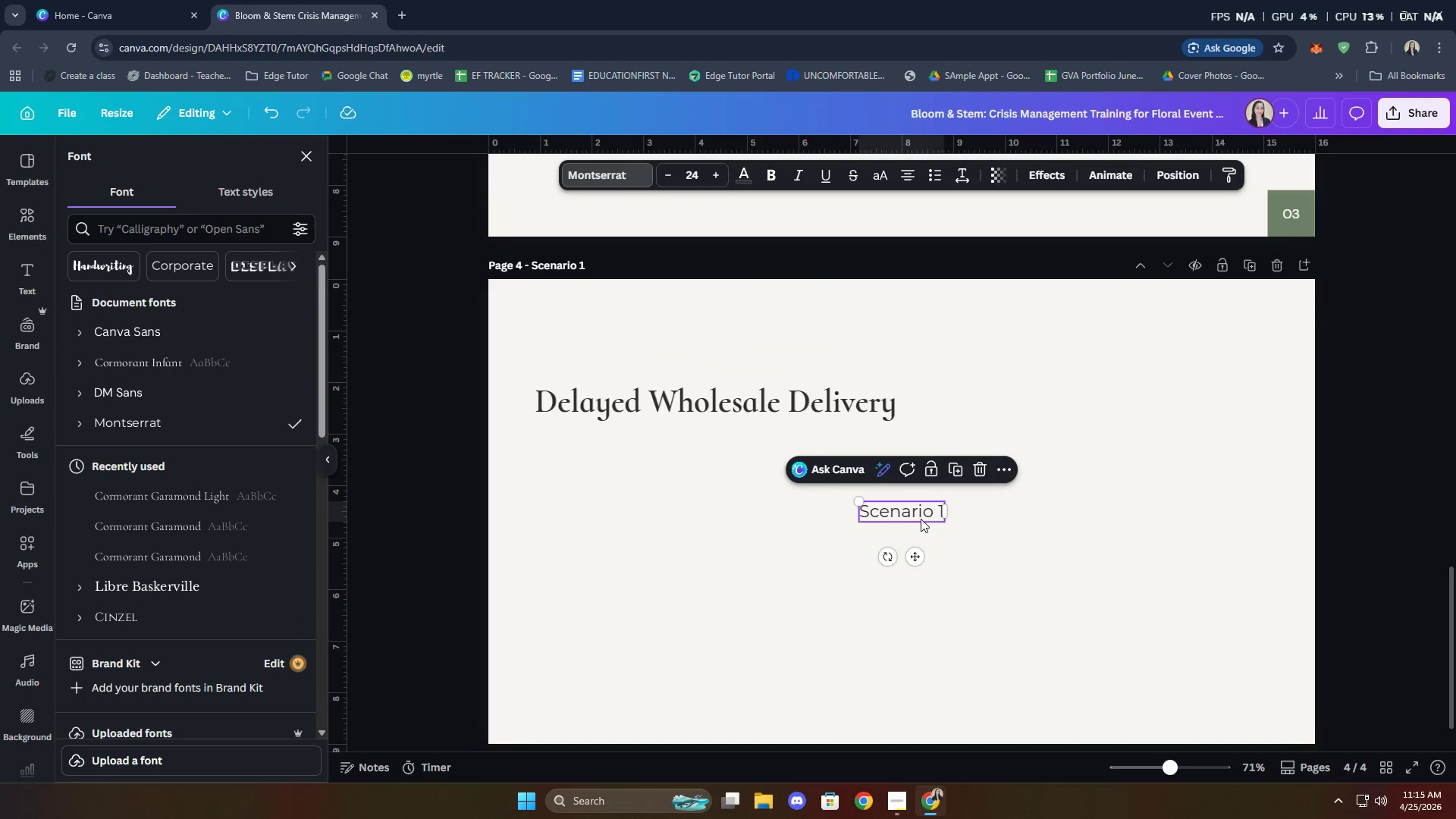 
triple_click([921, 519])
 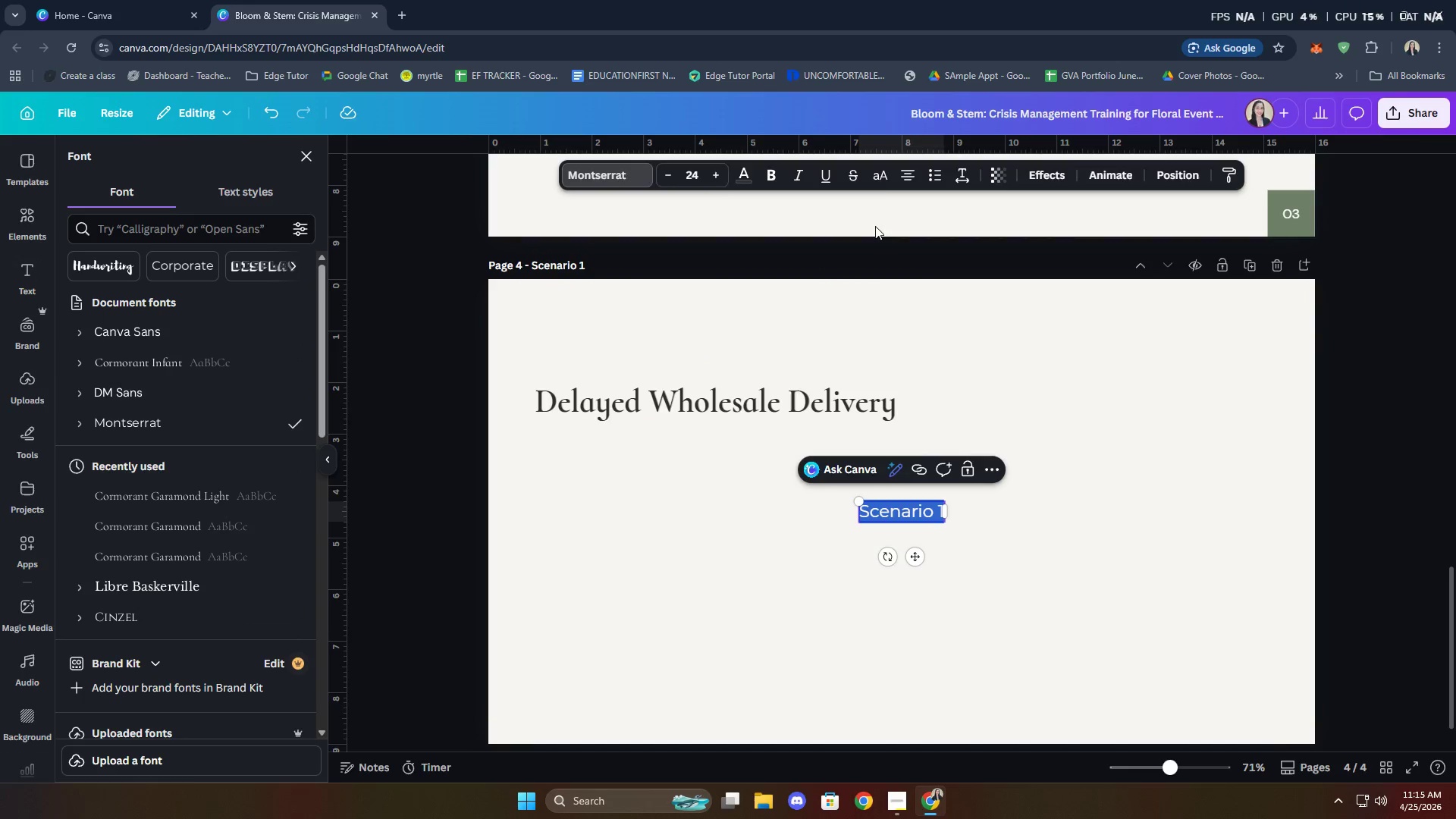 
left_click([881, 175])
 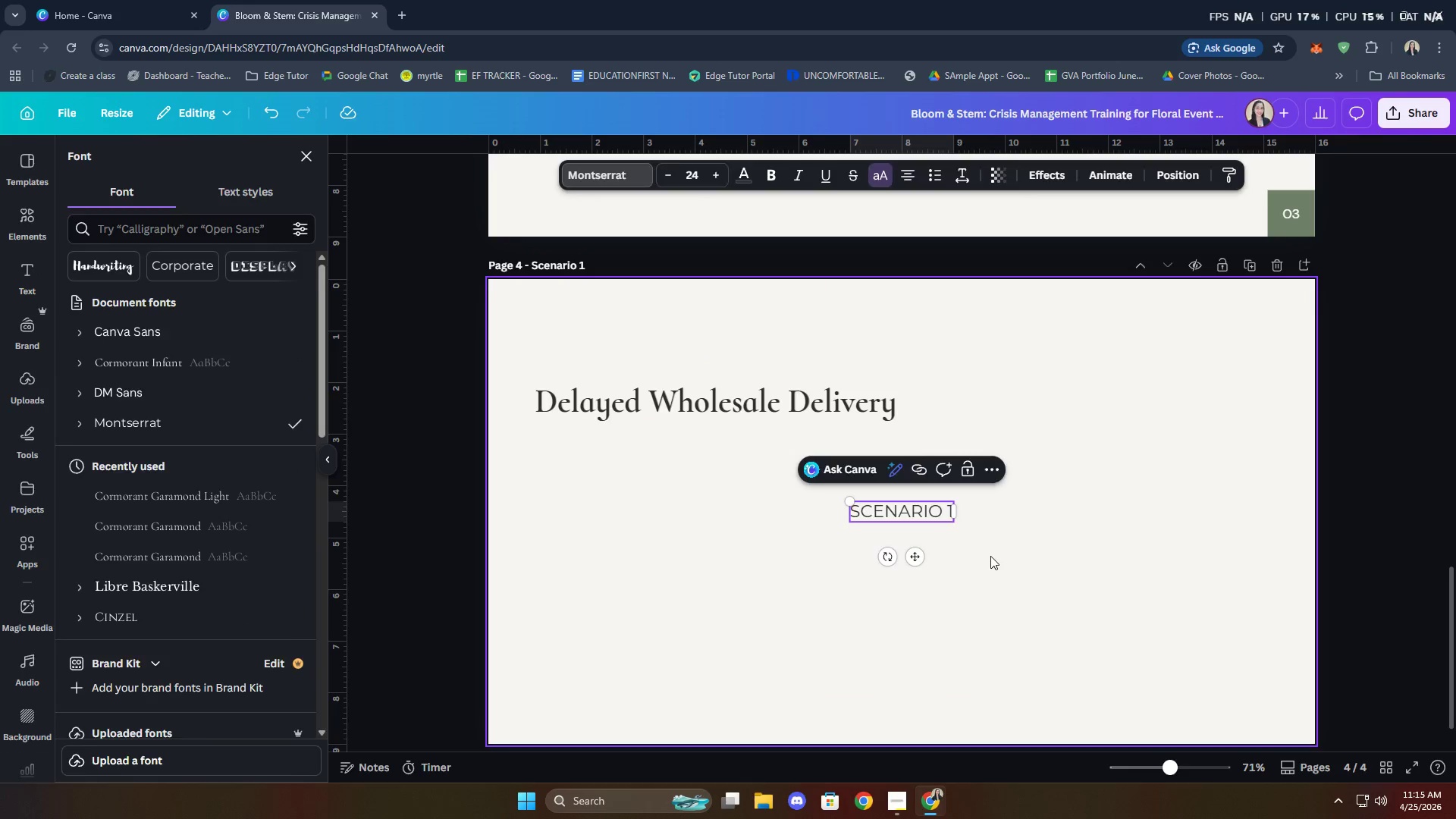 
triple_click([951, 522])
 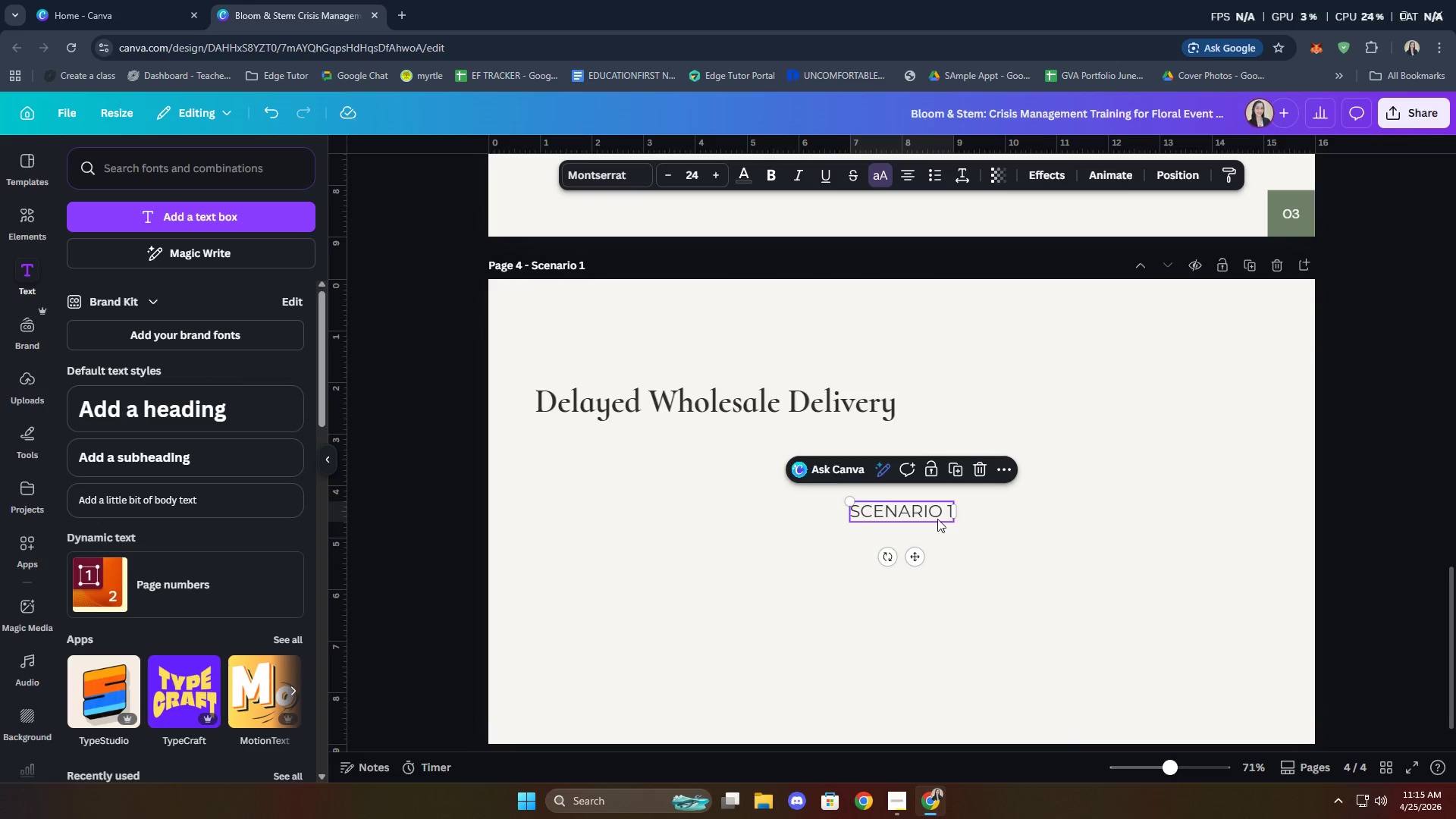 
left_click_drag(start_coordinate=[931, 513], to_coordinate=[619, 340])
 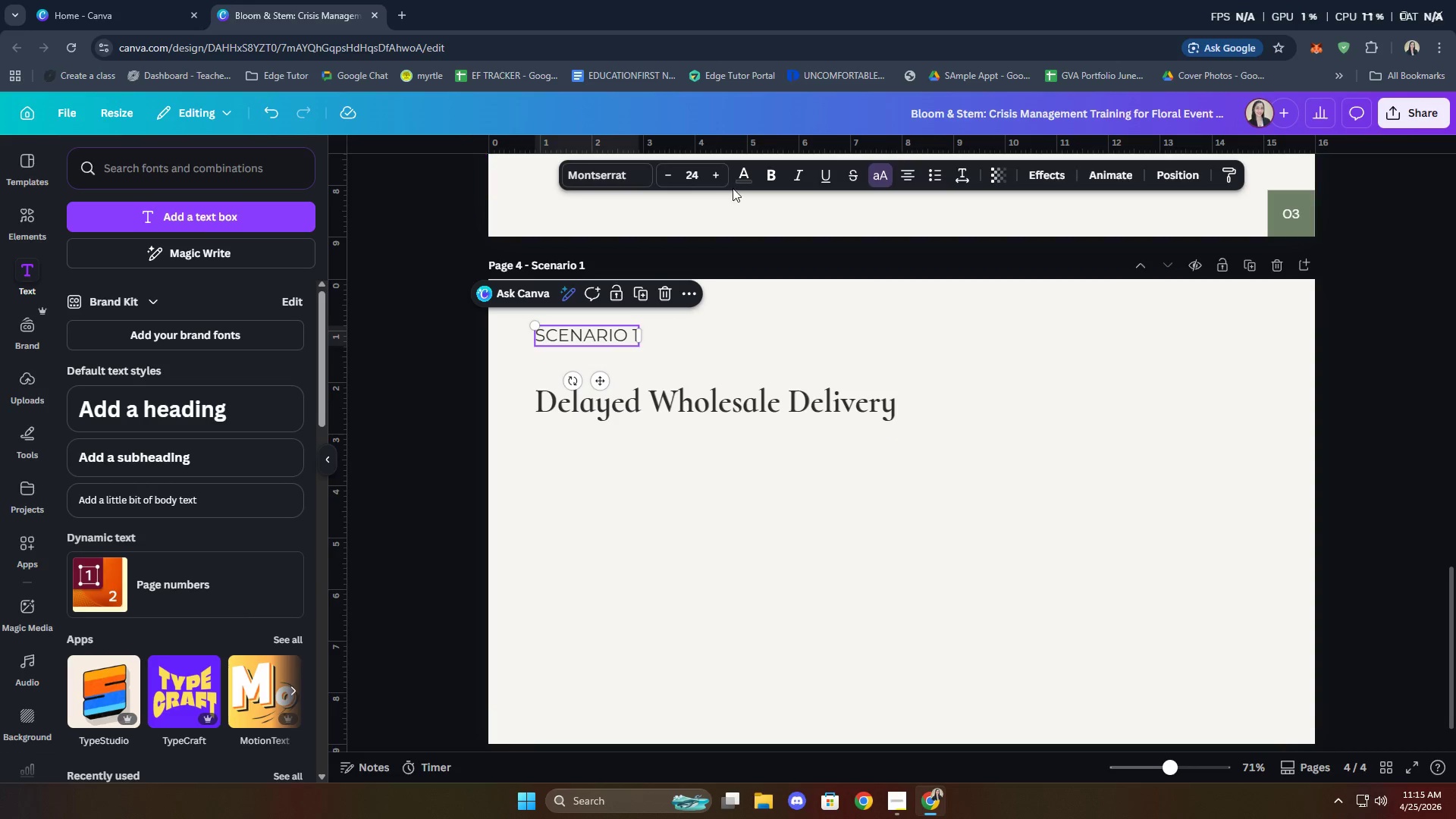 
left_click([736, 179])
 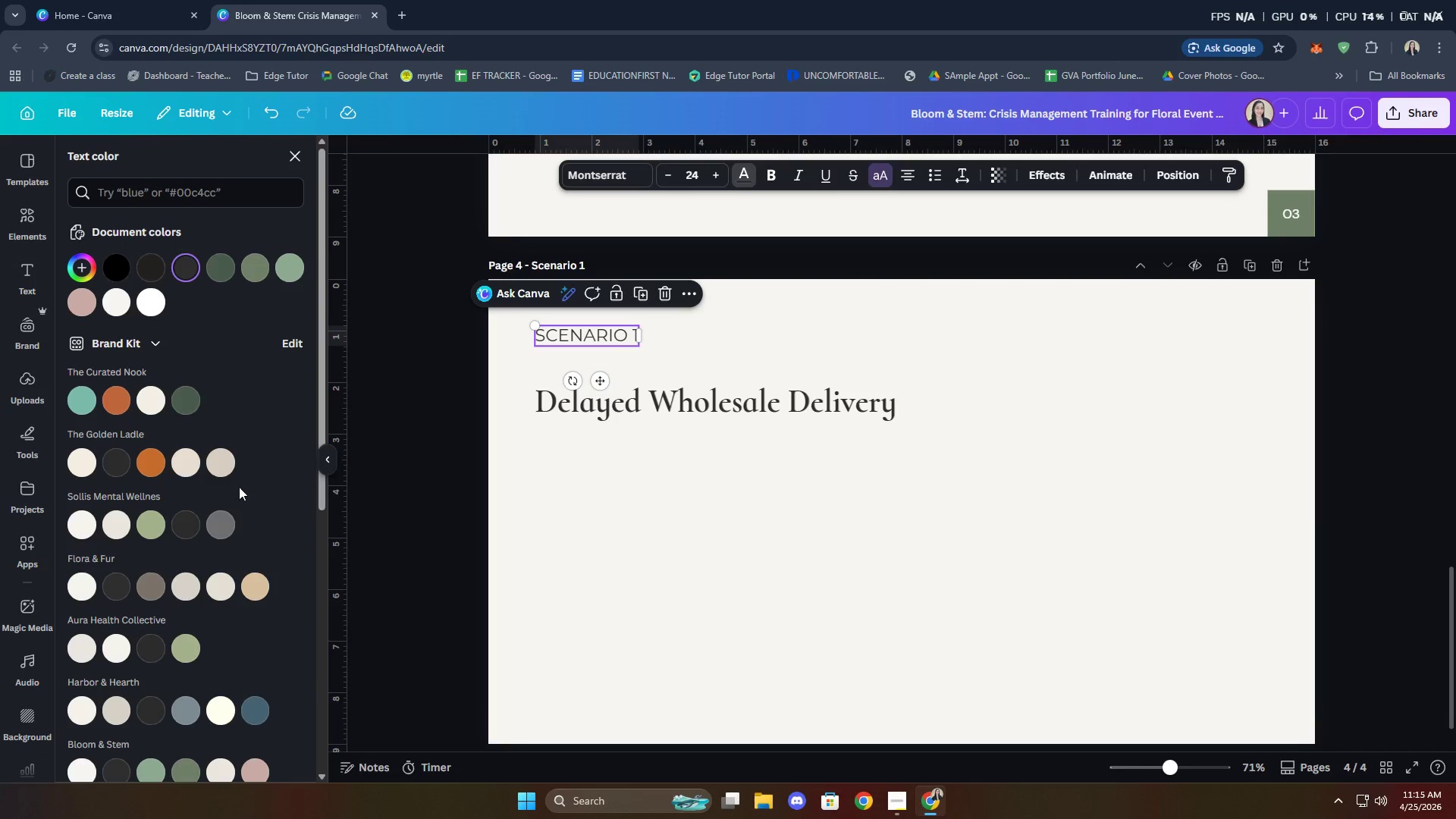 
scroll: coordinate [228, 489], scroll_direction: down, amount: 3.0
 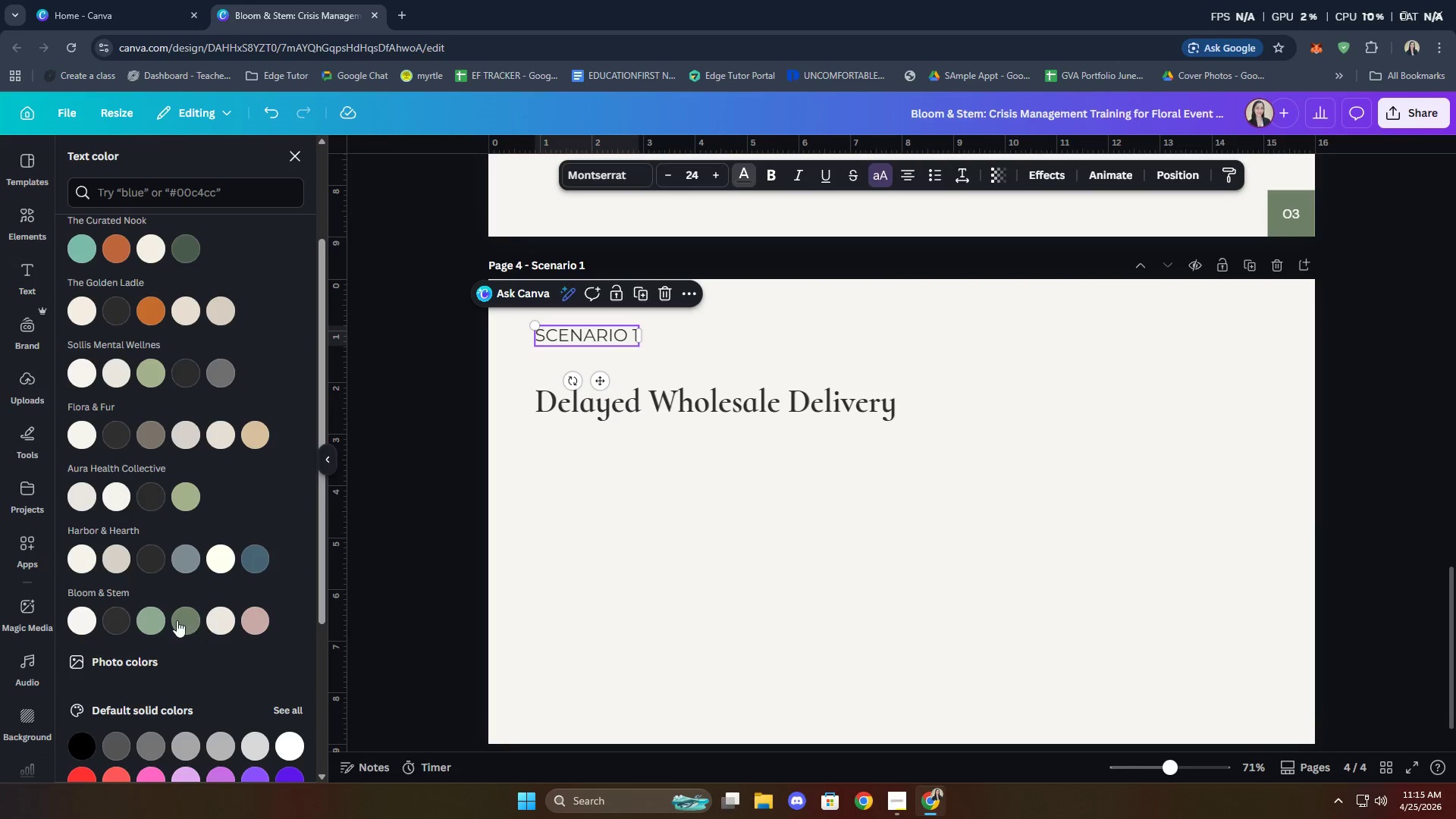 
double_click([673, 579])
 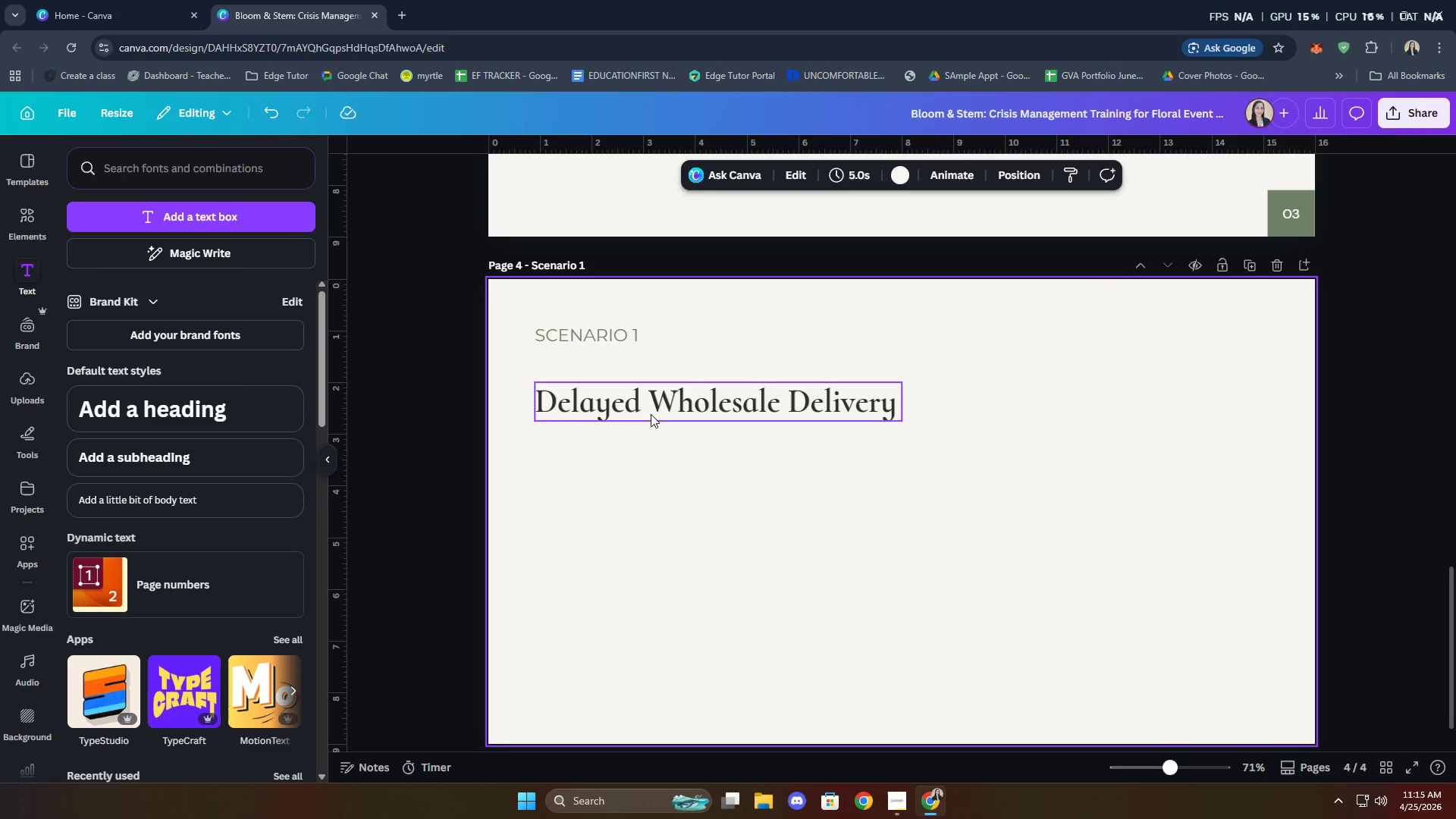 
left_click([692, 470])
 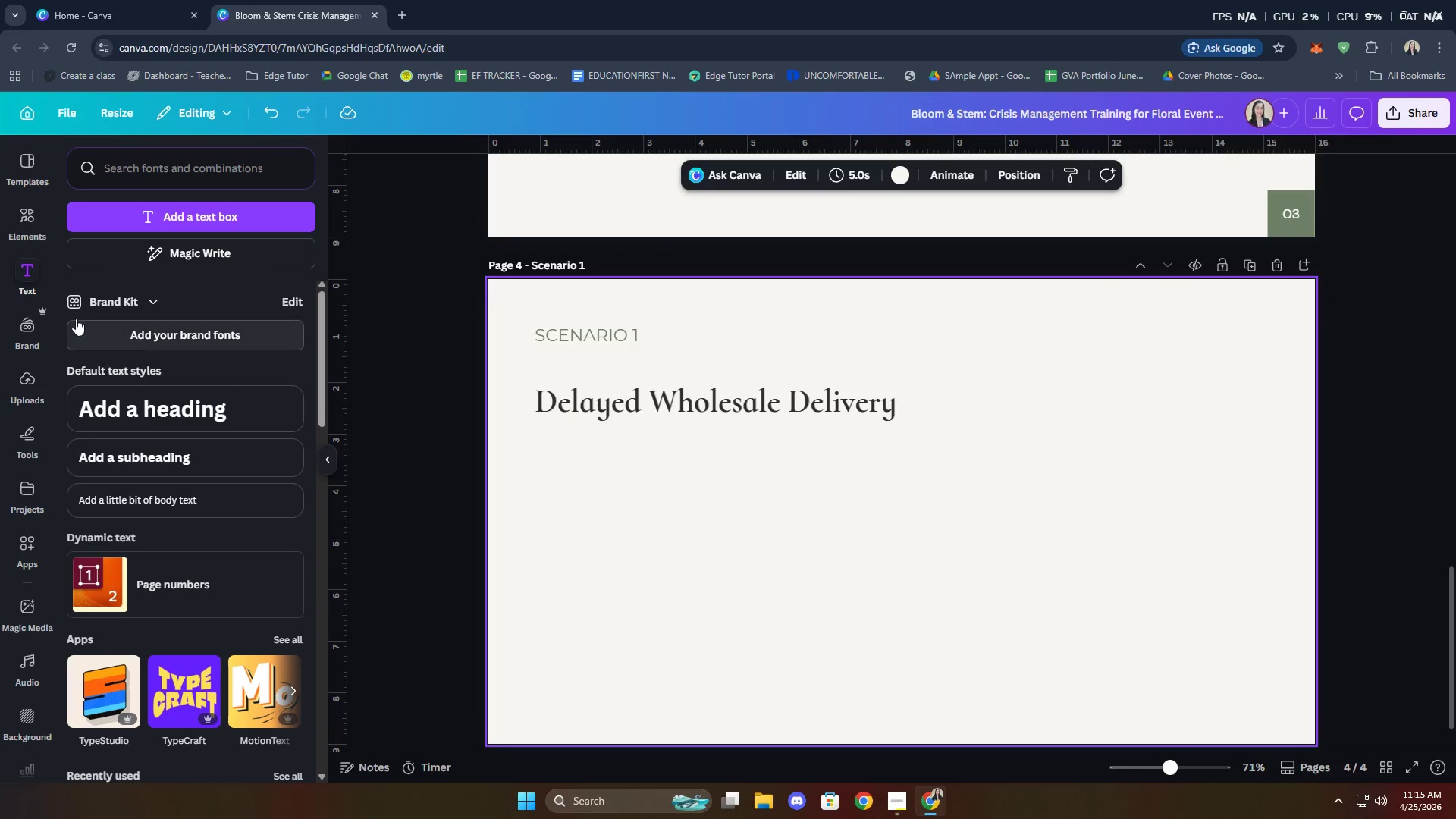 
left_click([33, 231])
 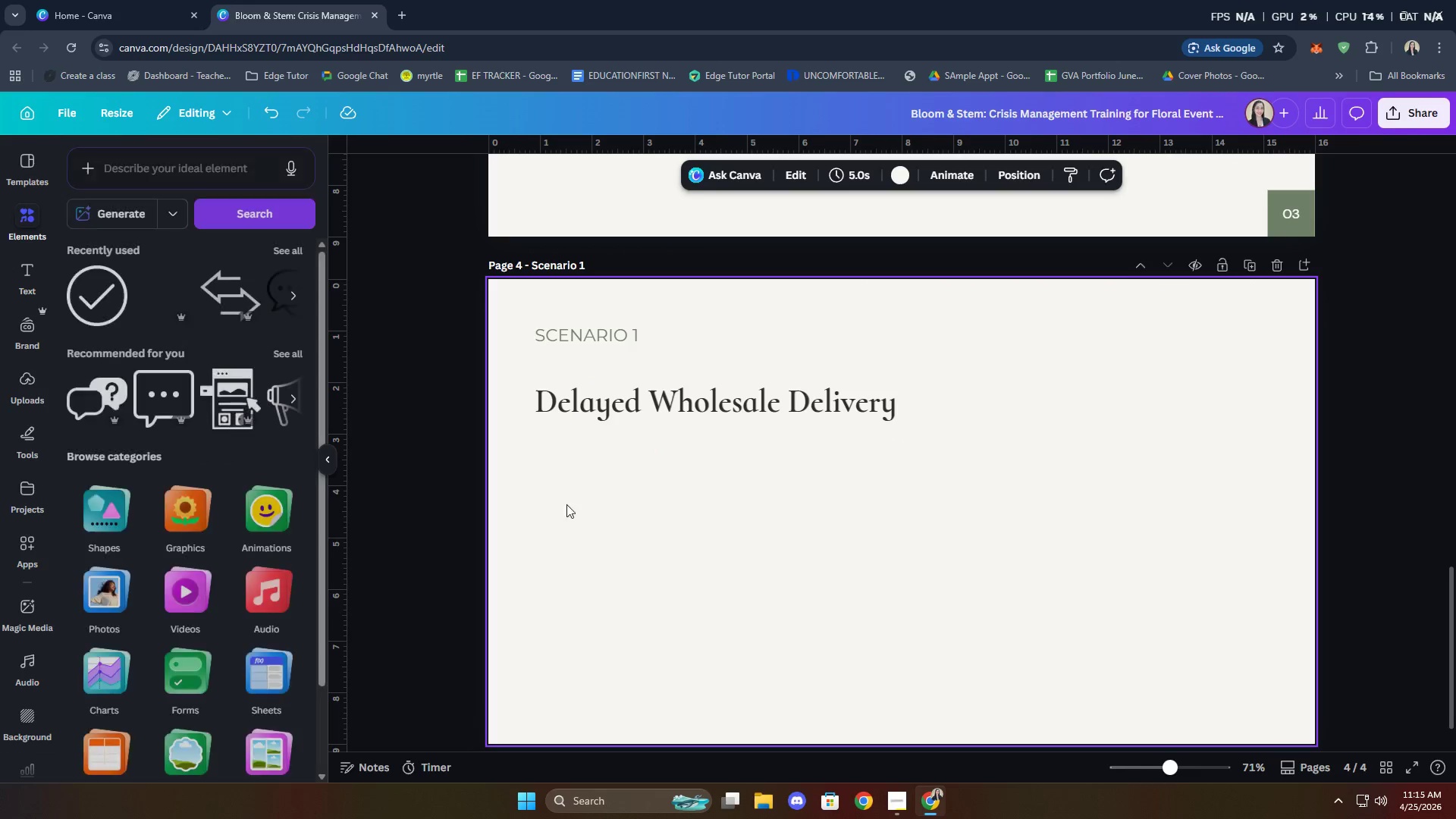 
scroll: coordinate [956, 519], scroll_direction: up, amount: 19.0
 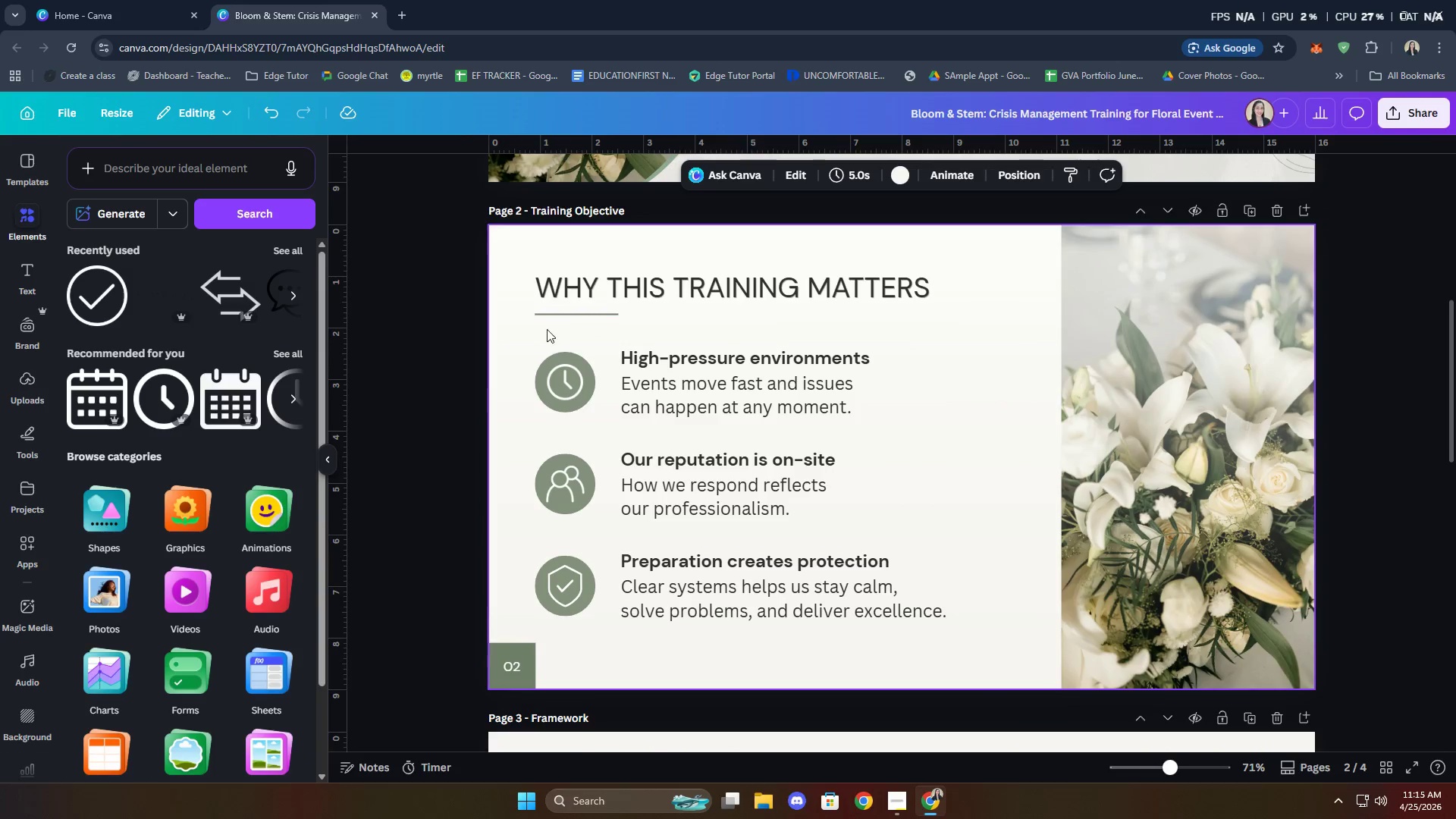 
left_click([570, 321])
 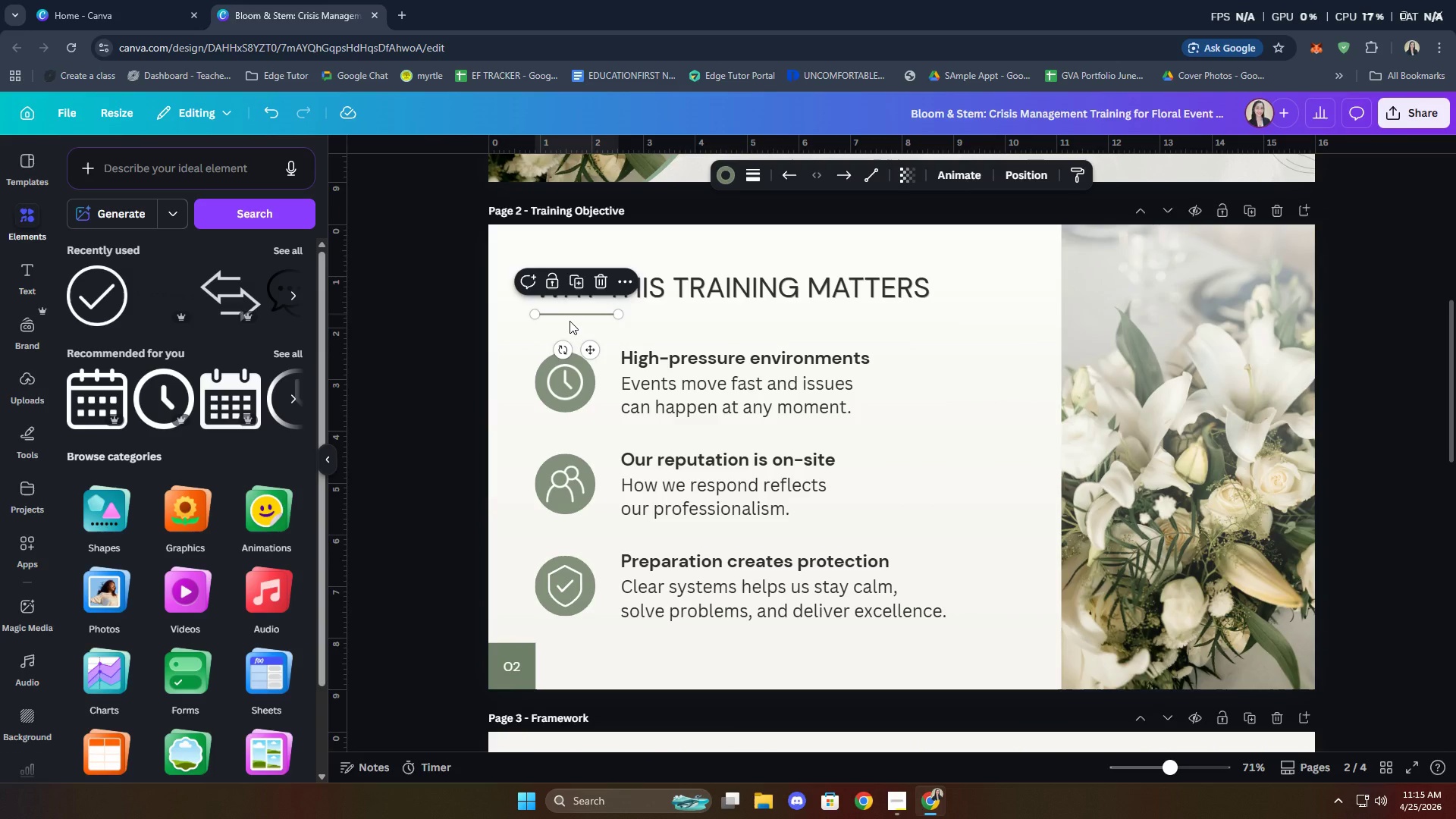 
key(Control+C)
 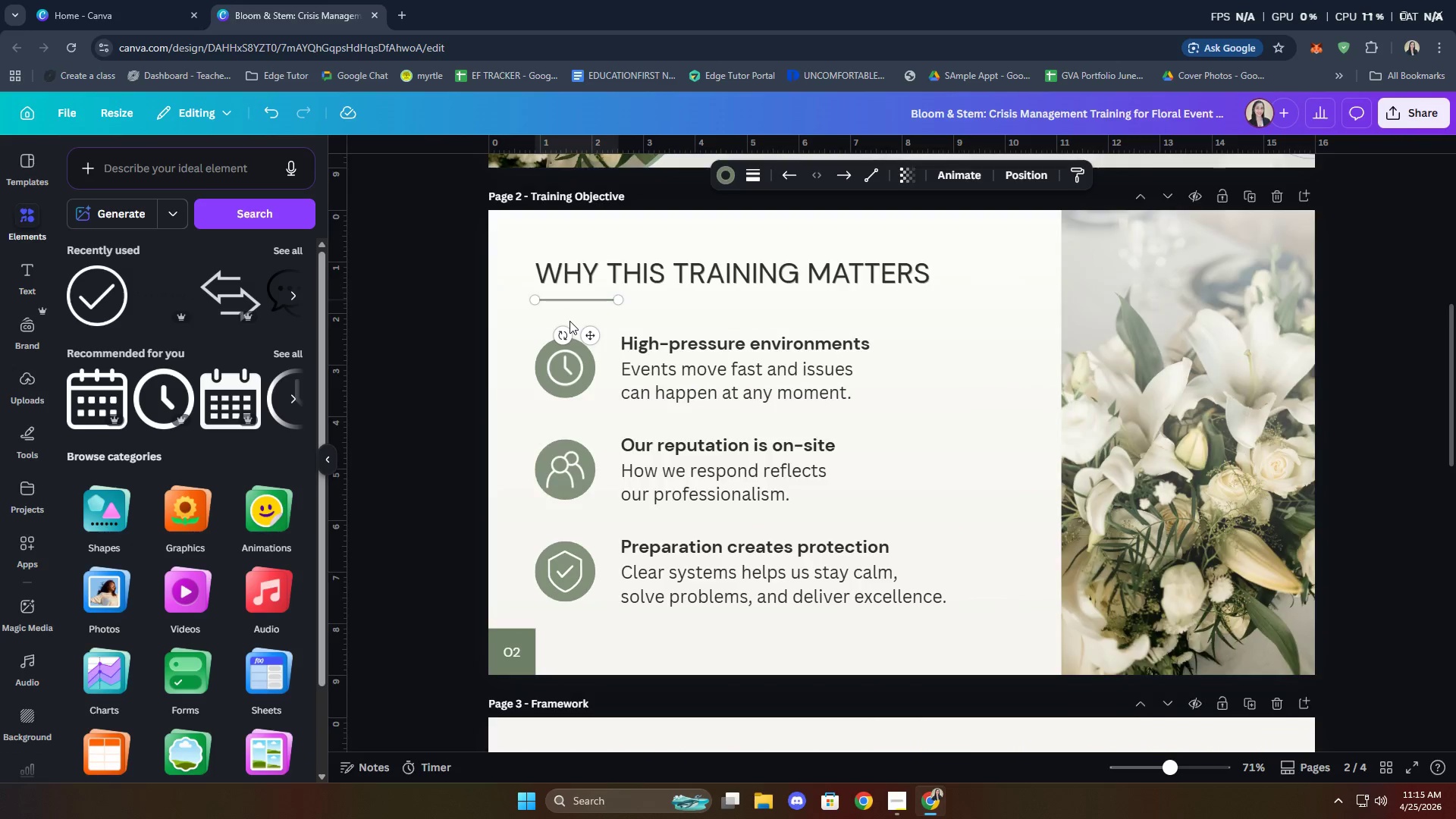 
scroll: coordinate [653, 411], scroll_direction: down, amount: 18.0
 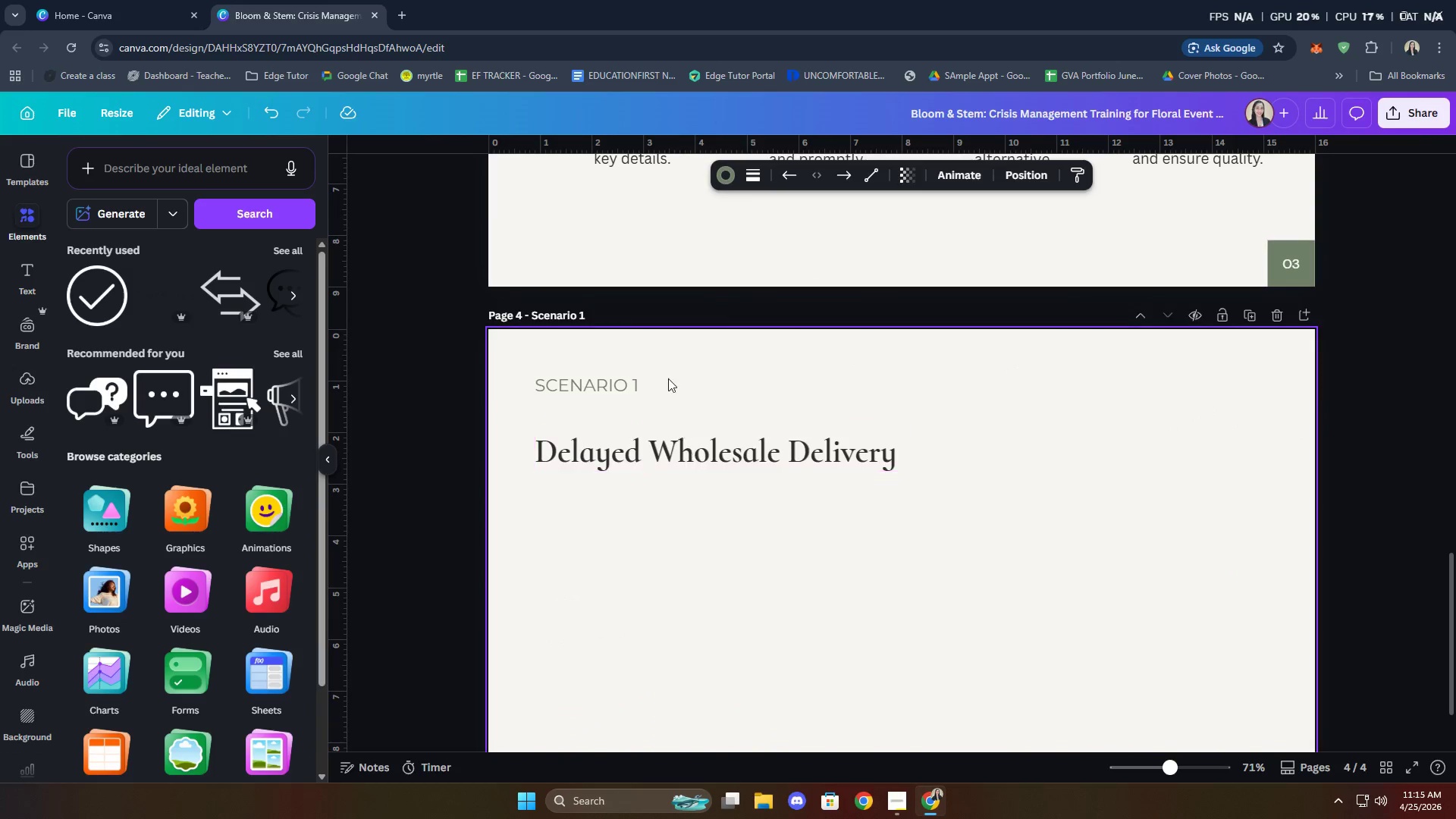 
left_click([668, 378])
 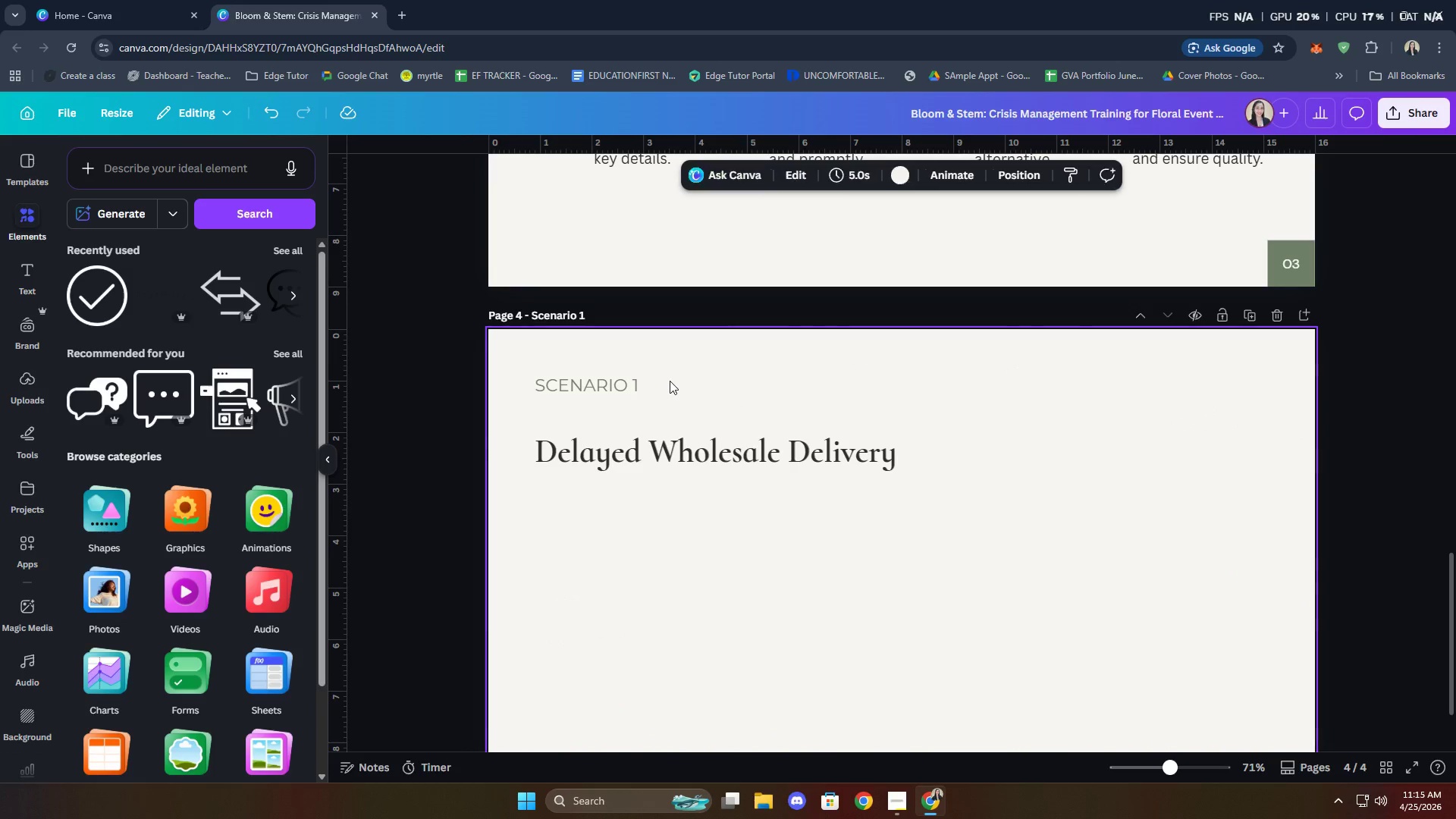 
key(Control+ControlLeft)
 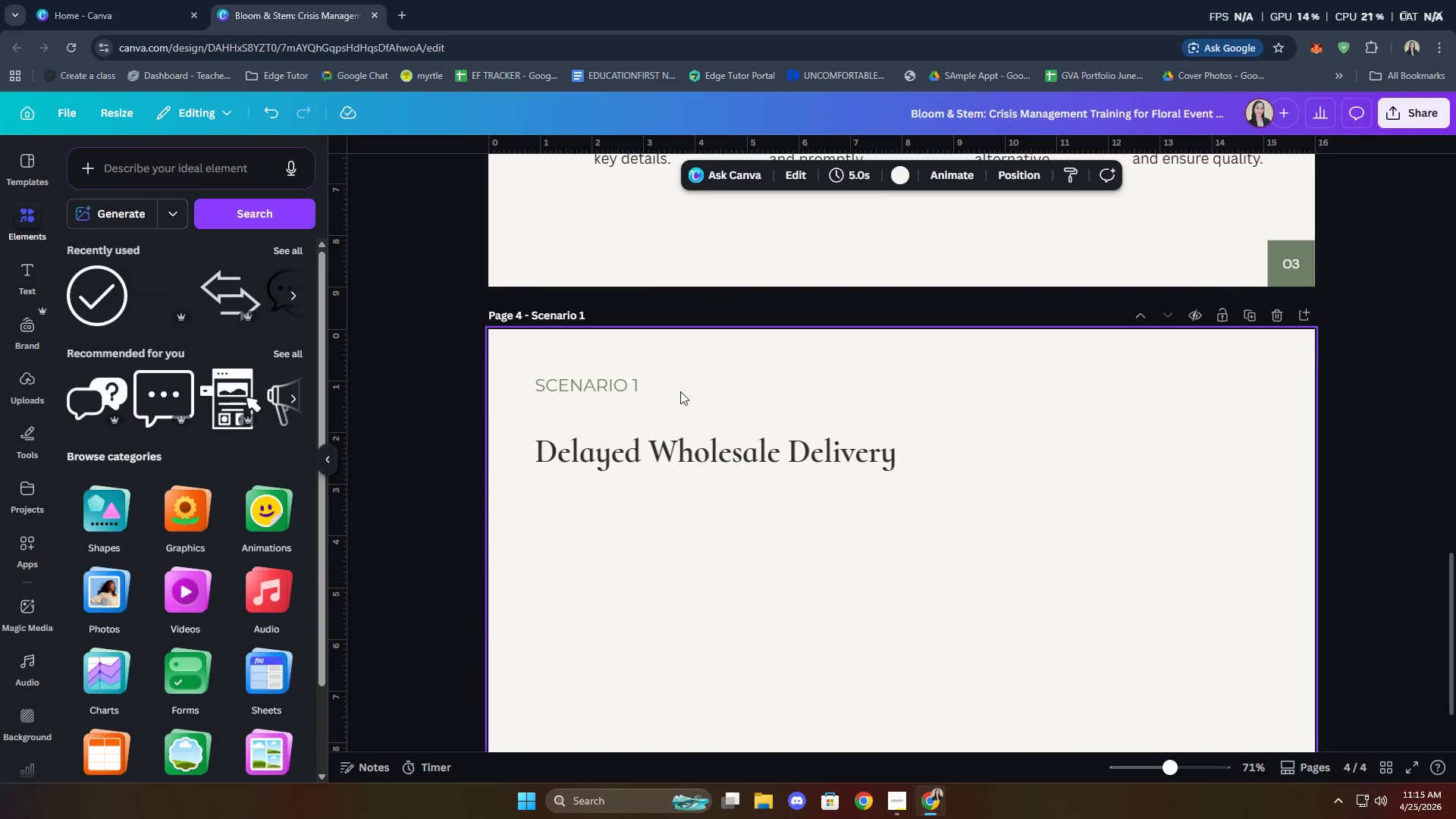 
key(Control+V)
 